 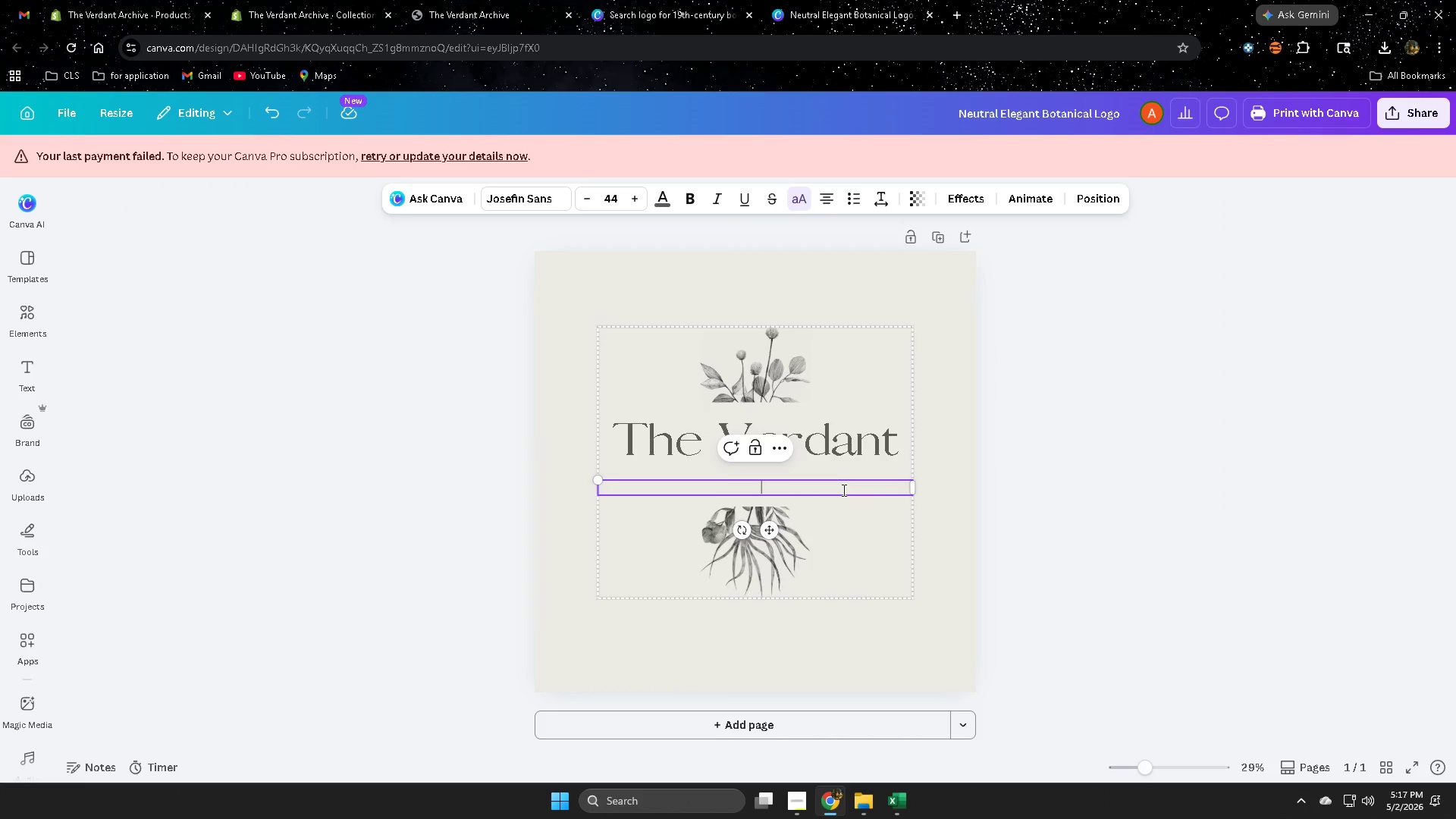 
key(Control+V)
 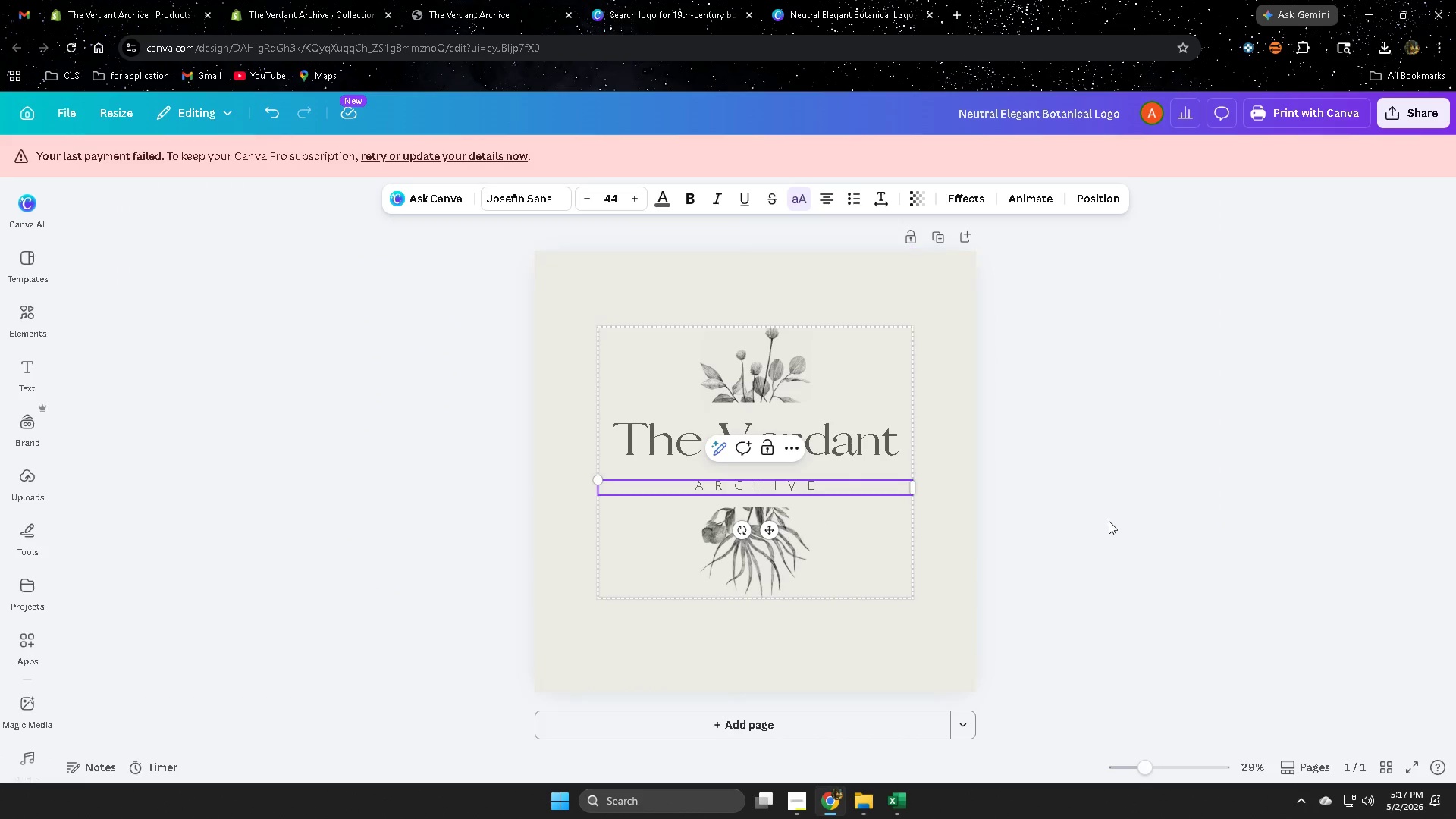 
left_click([1109, 521])
 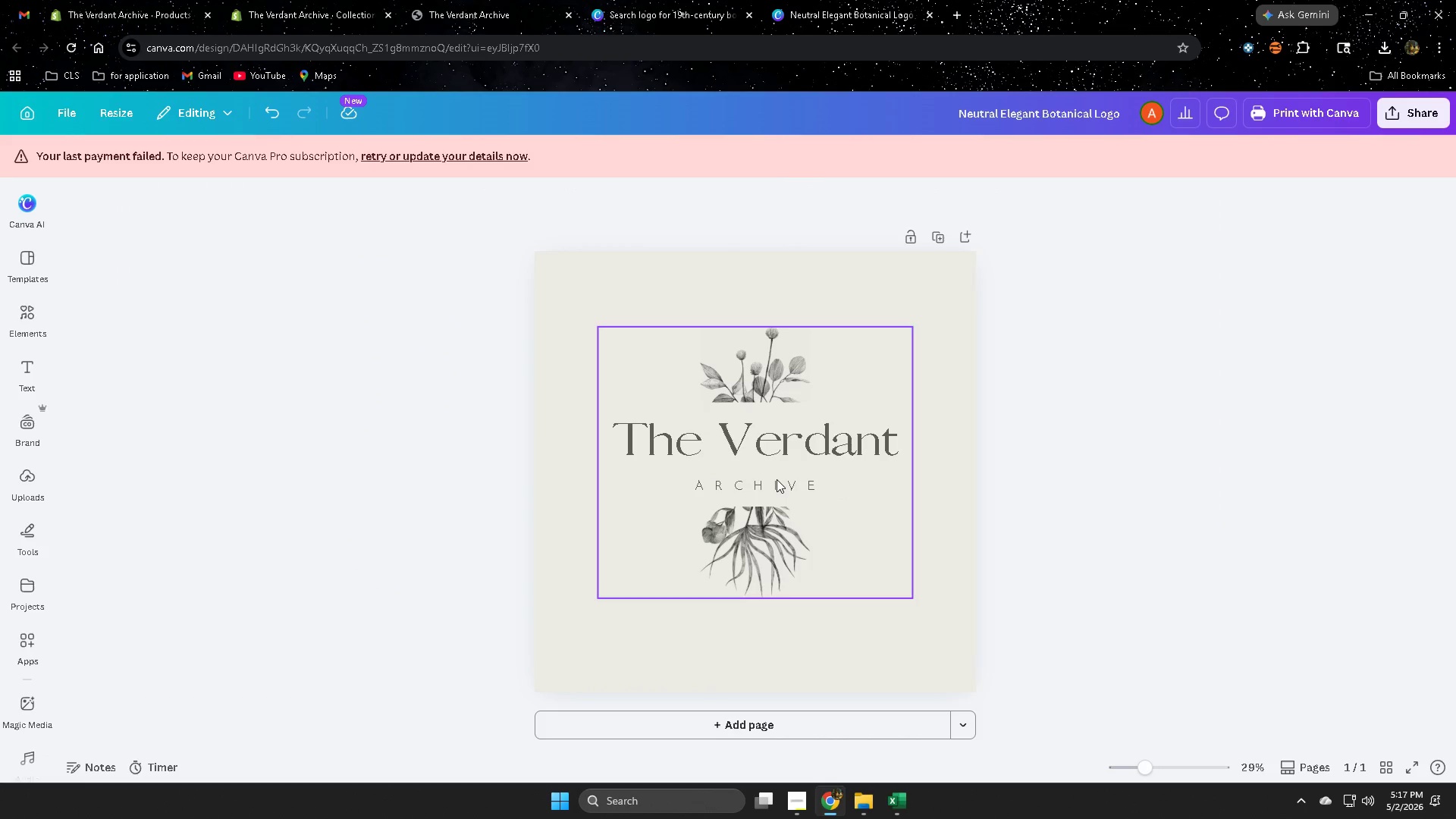 
left_click([777, 479])
 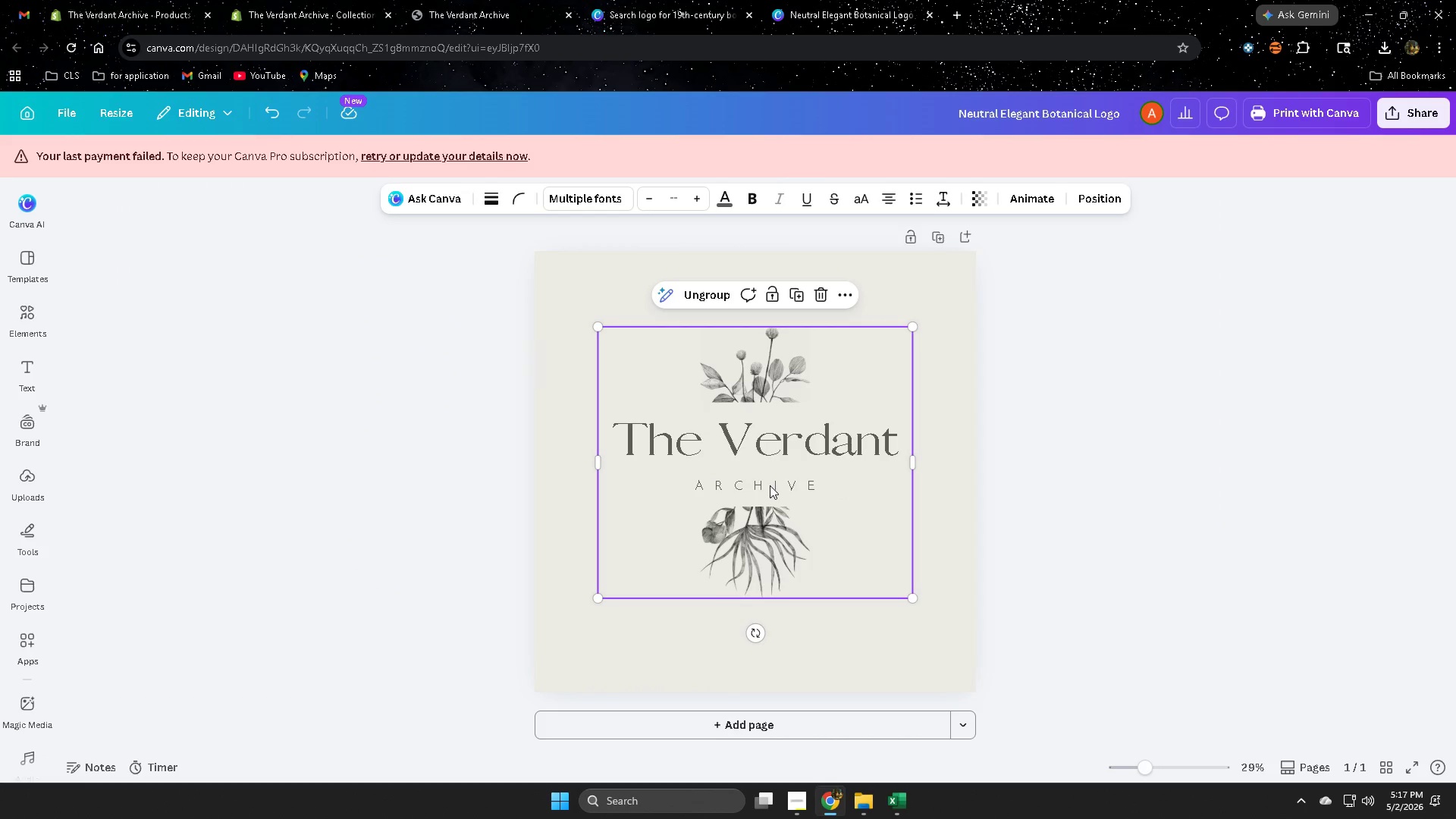 
left_click([770, 485])
 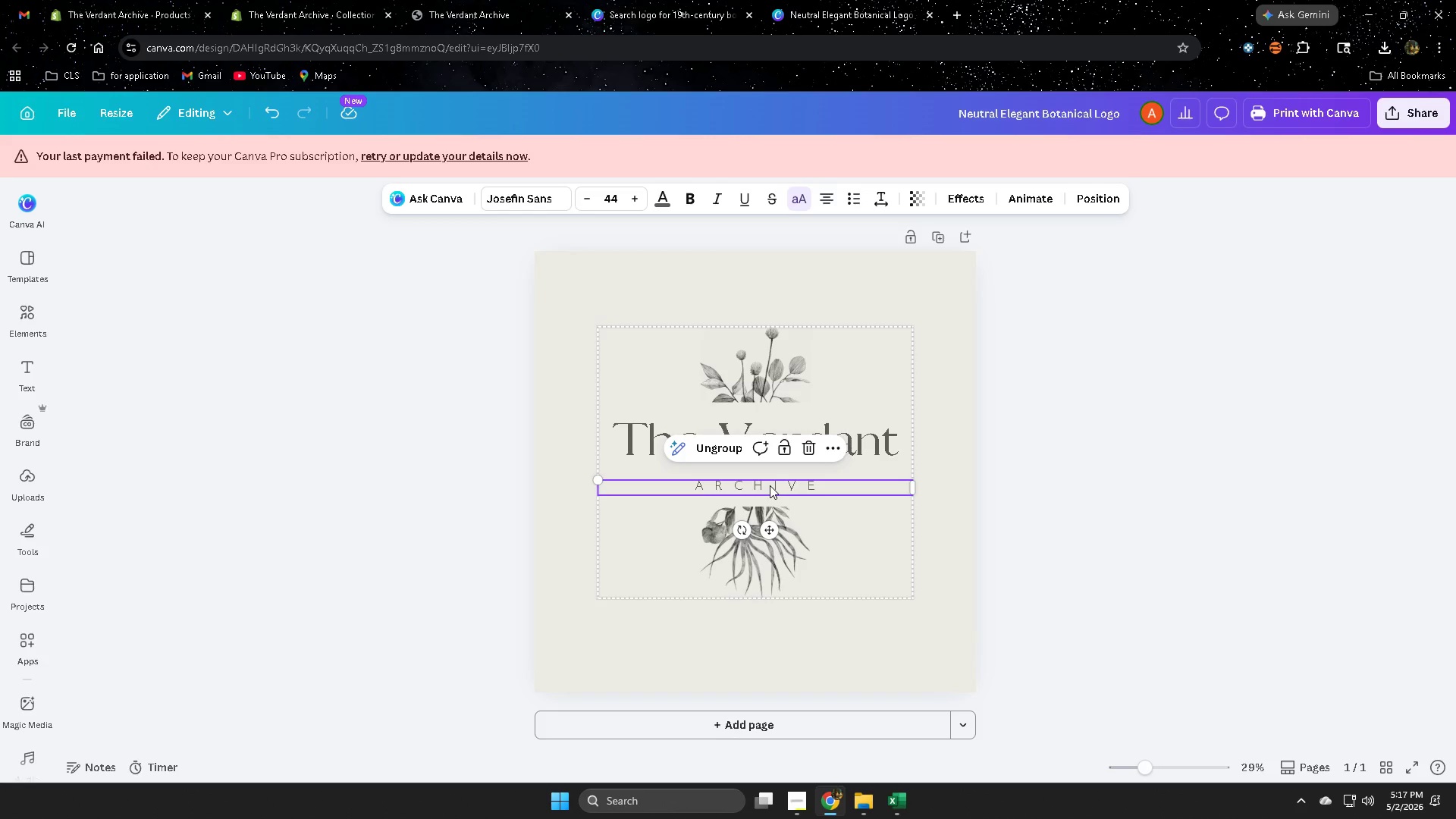 
left_click_drag(start_coordinate=[770, 485], to_coordinate=[770, 475])
 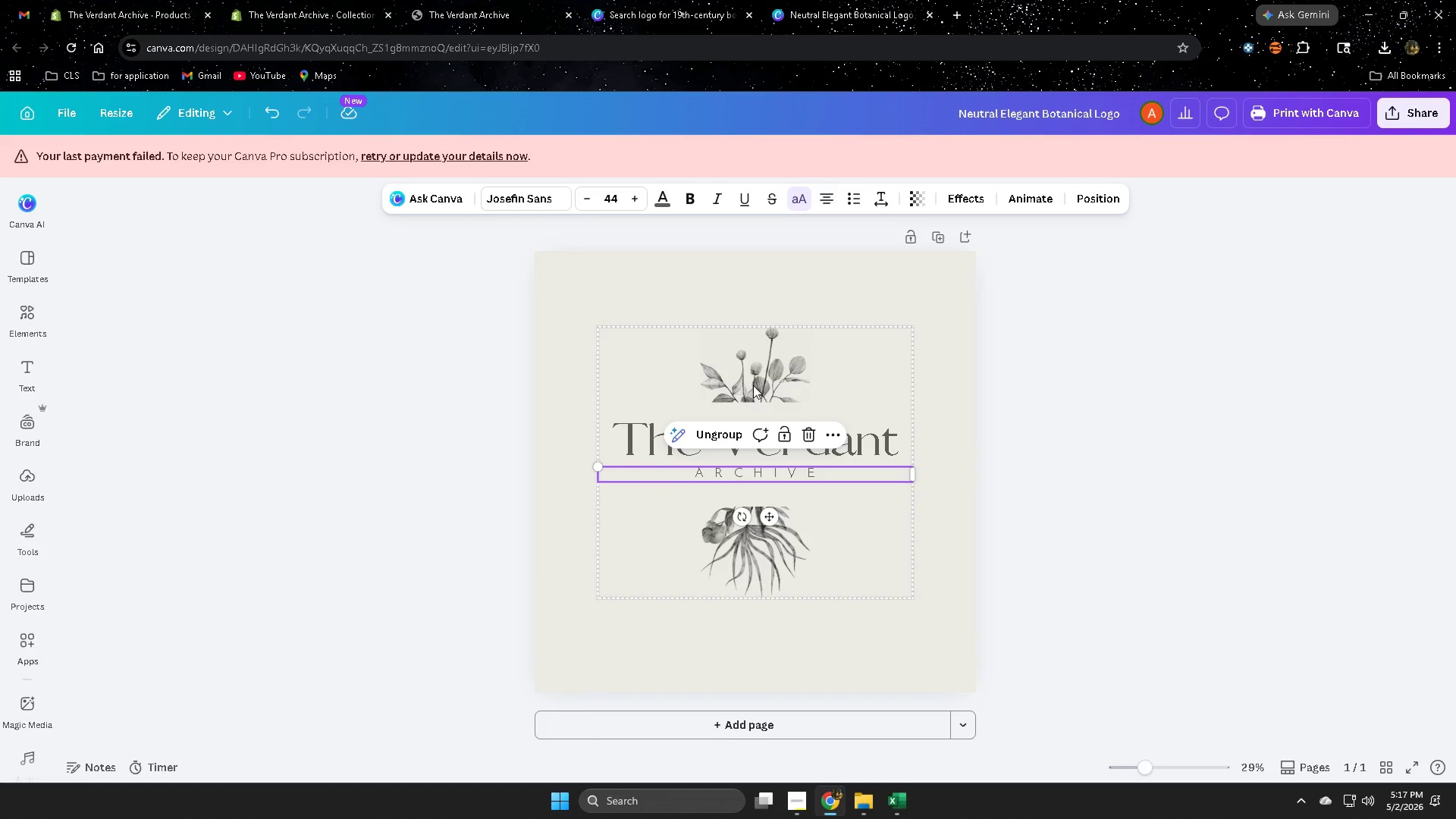 
left_click([753, 385])
 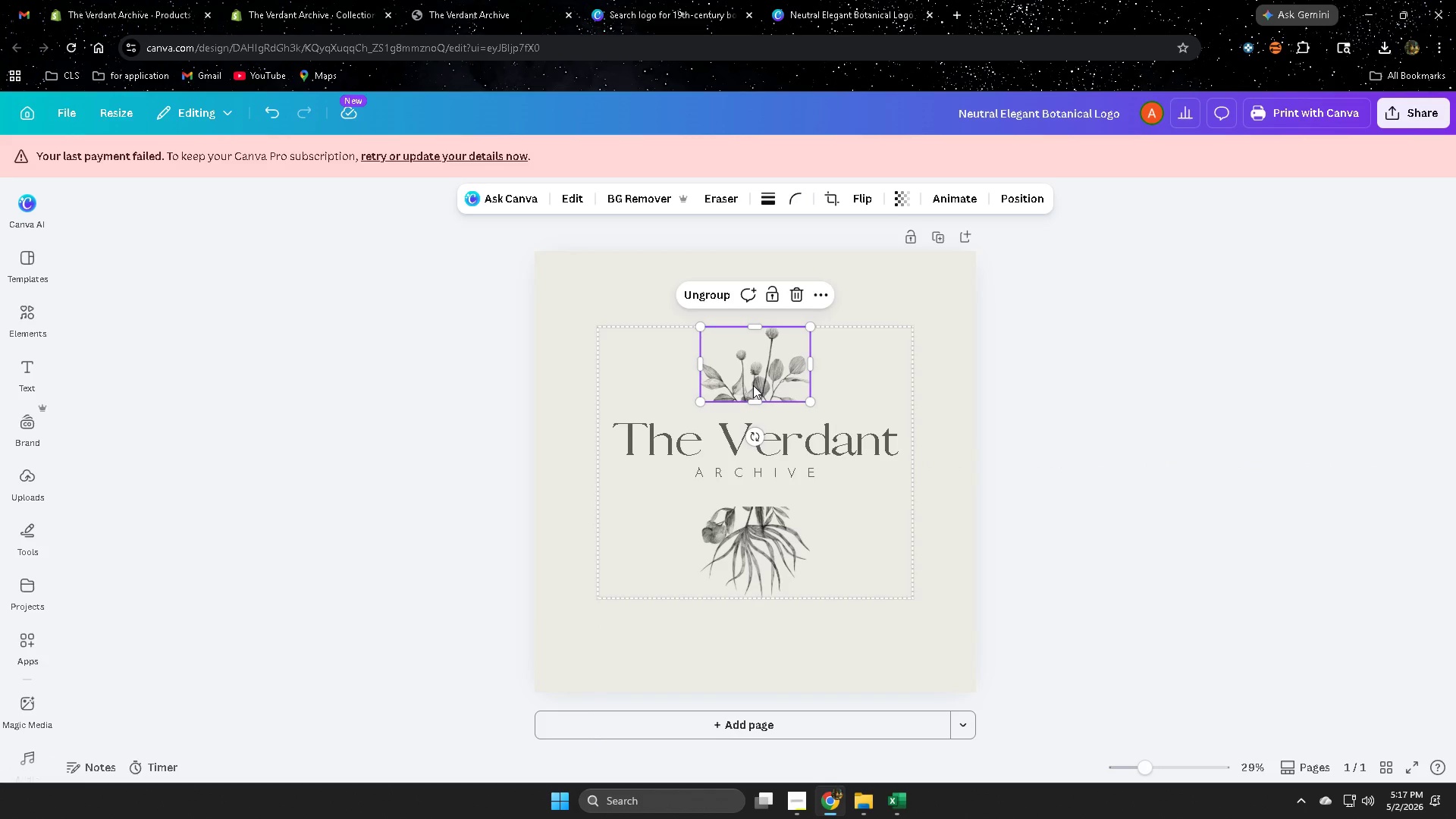 
left_click_drag(start_coordinate=[753, 385], to_coordinate=[753, 390])
 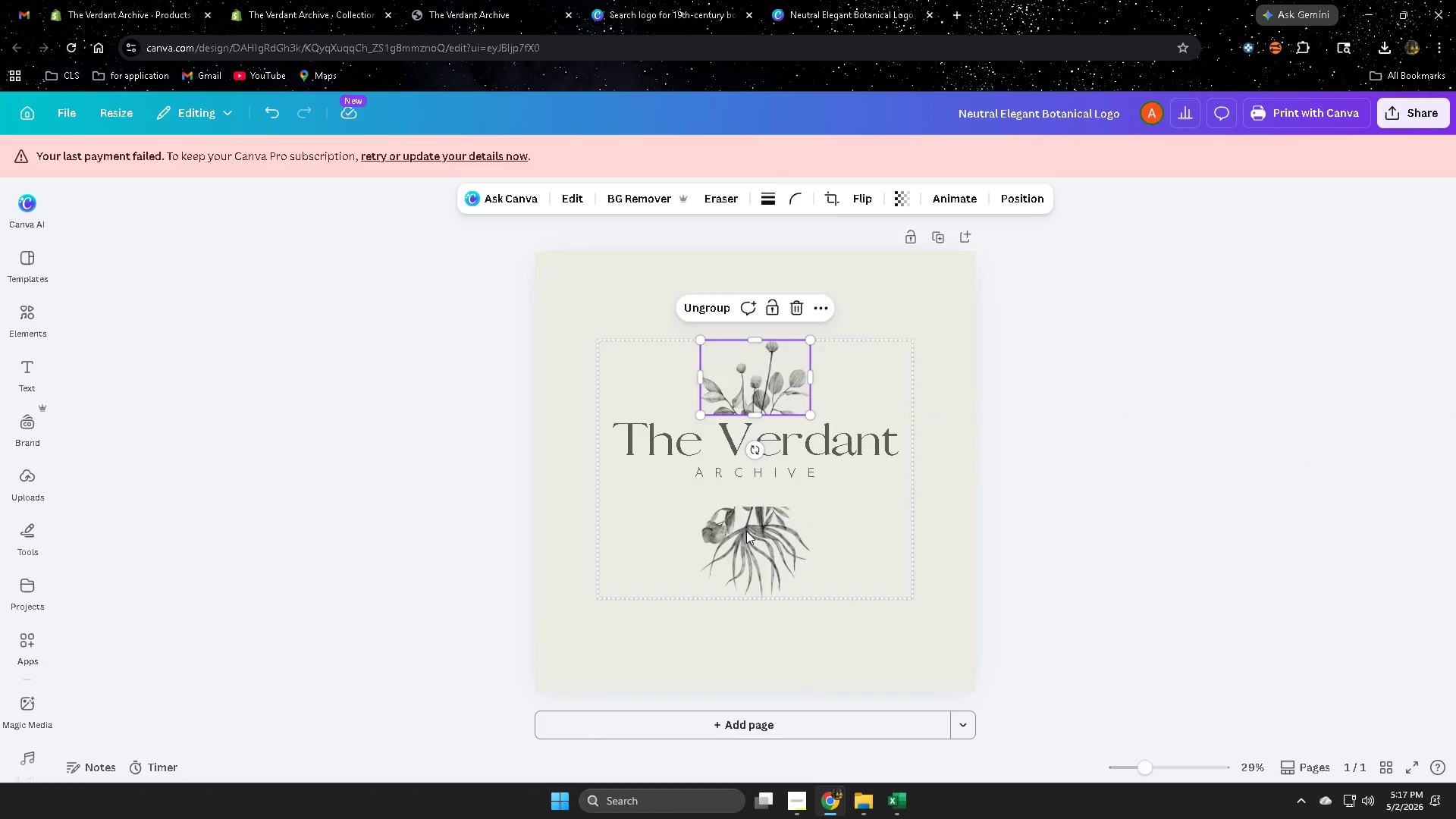 
left_click([748, 529])
 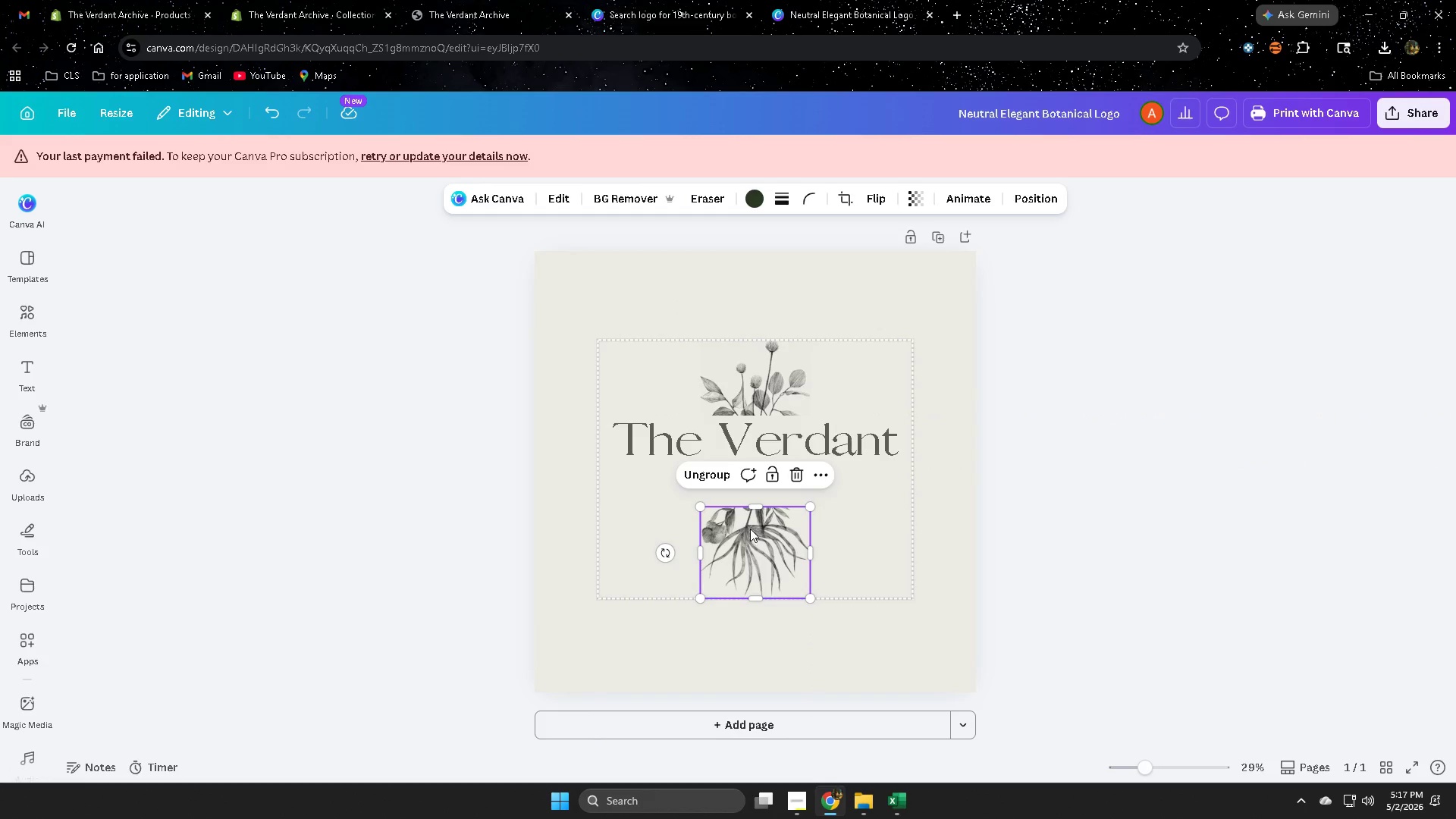 
left_click_drag(start_coordinate=[750, 528], to_coordinate=[752, 503])
 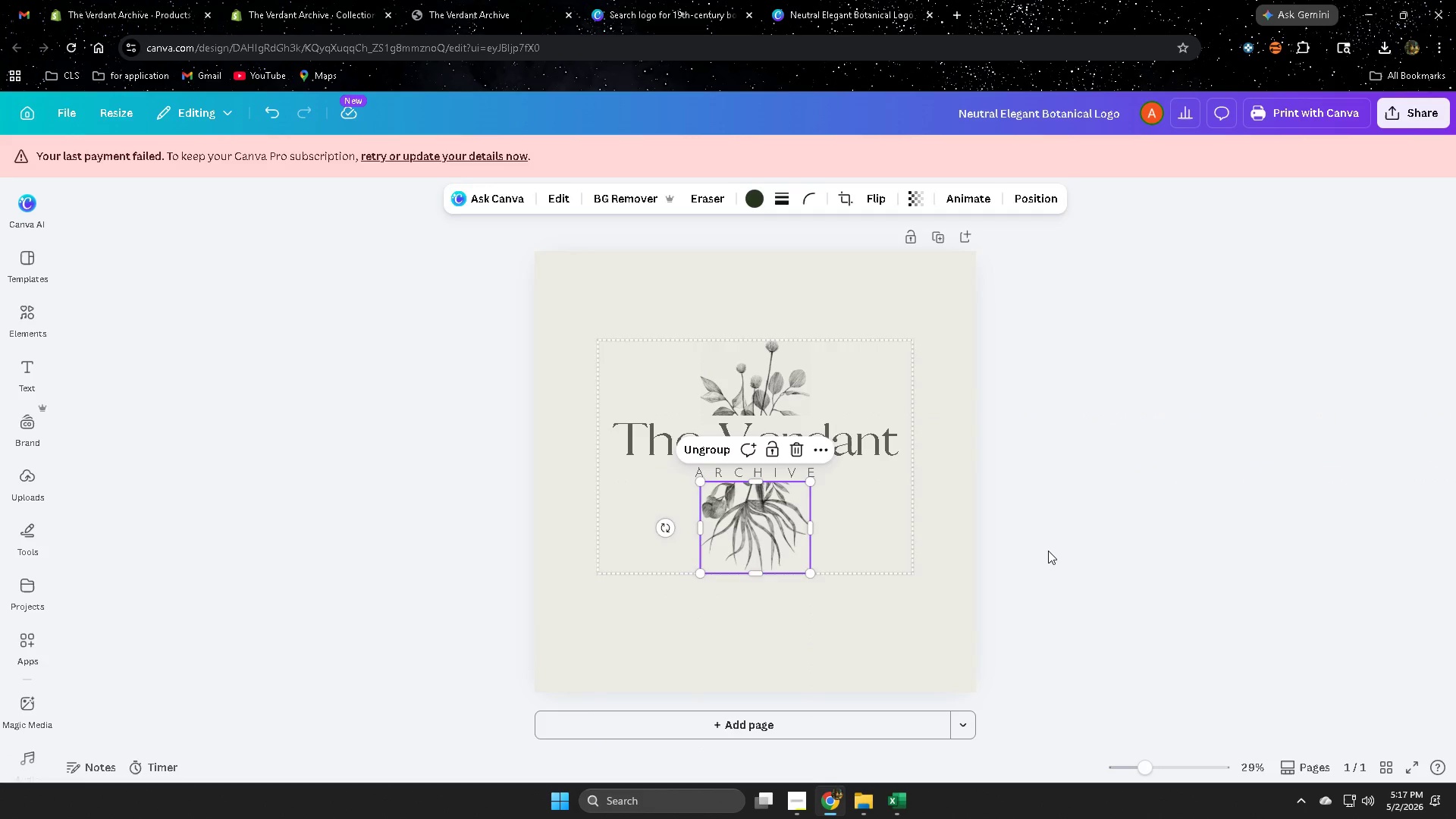 
left_click([1048, 551])
 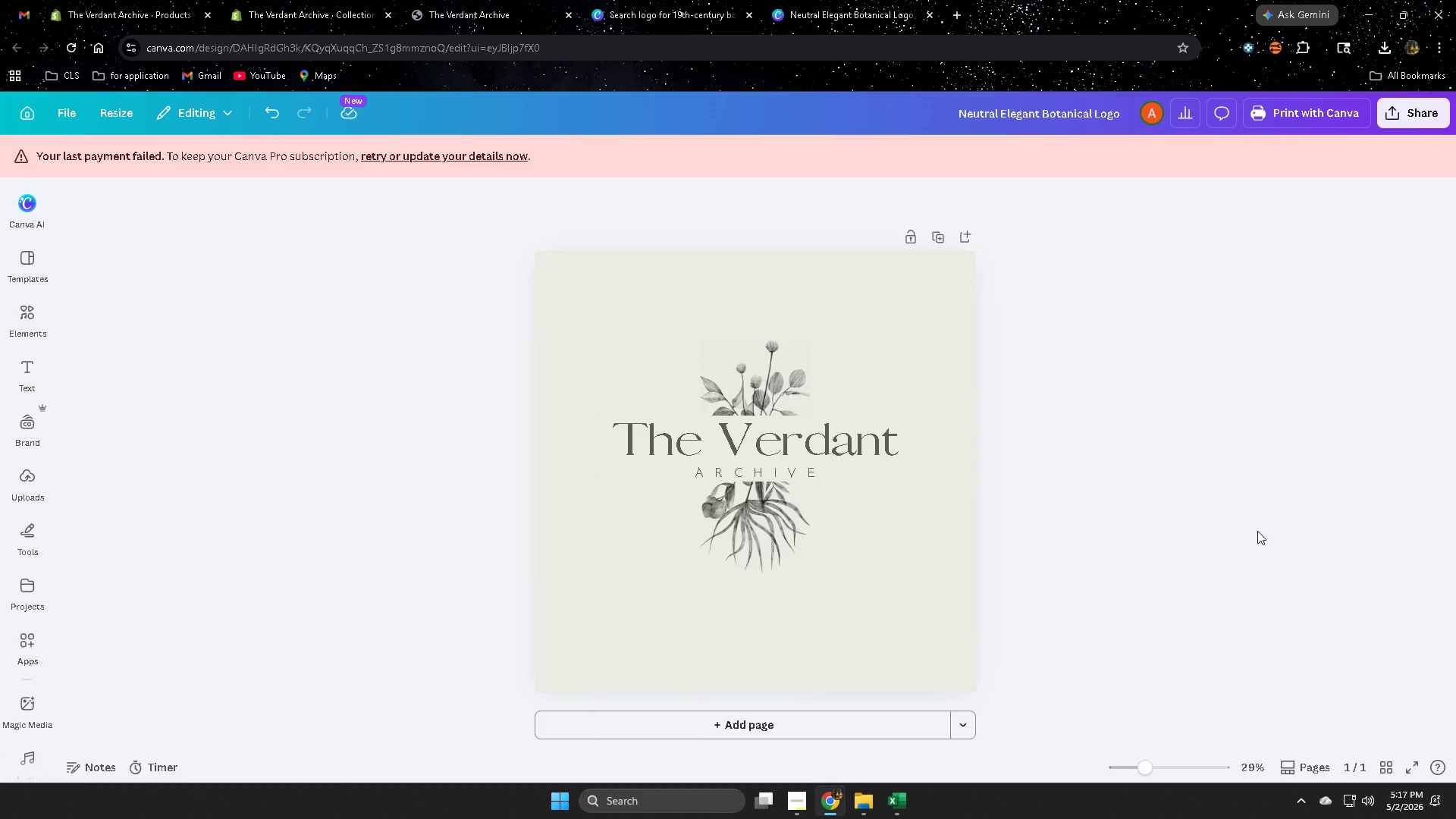 
wait(12.11)
 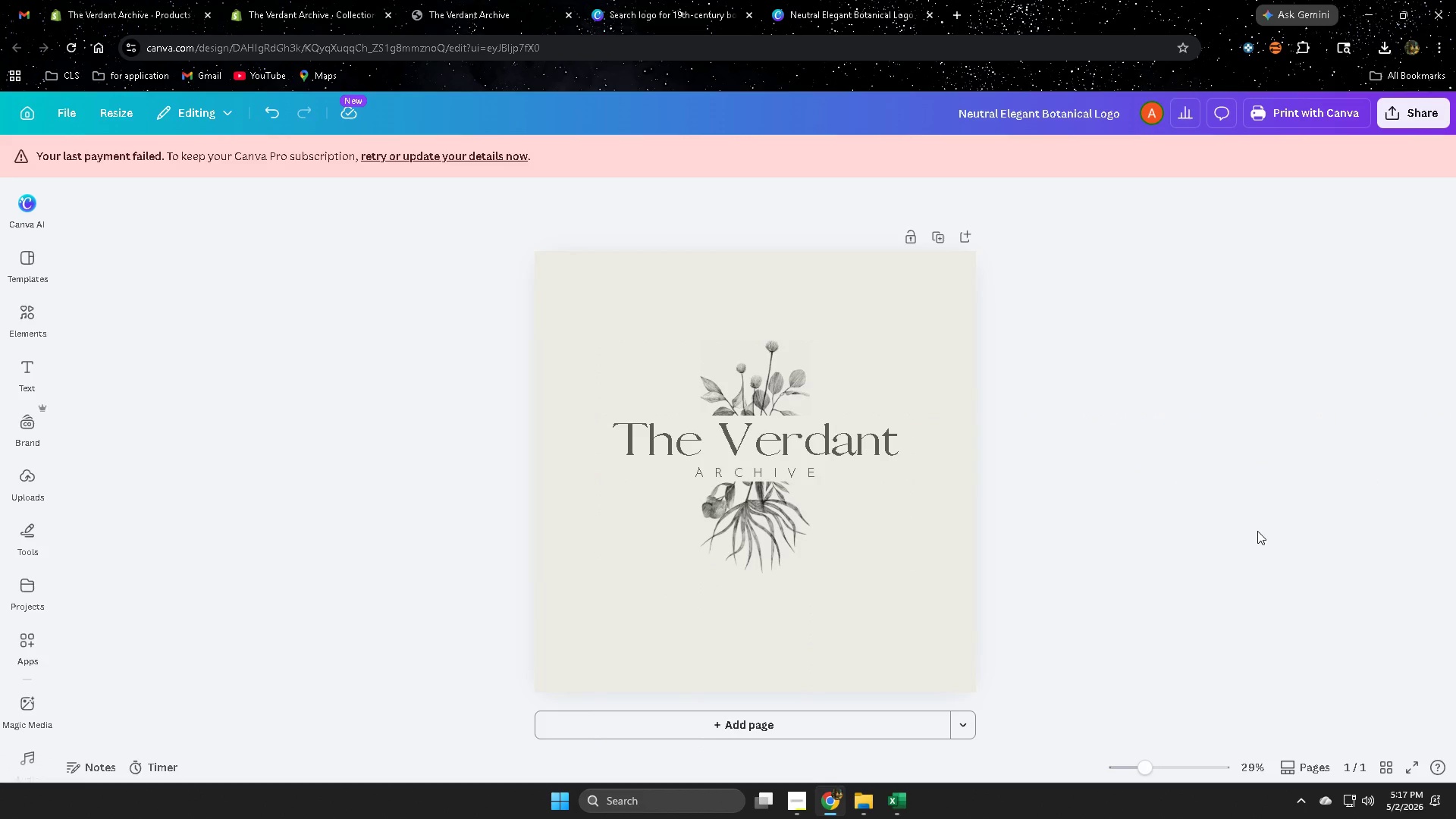 
mouse_move([1399, 130])
 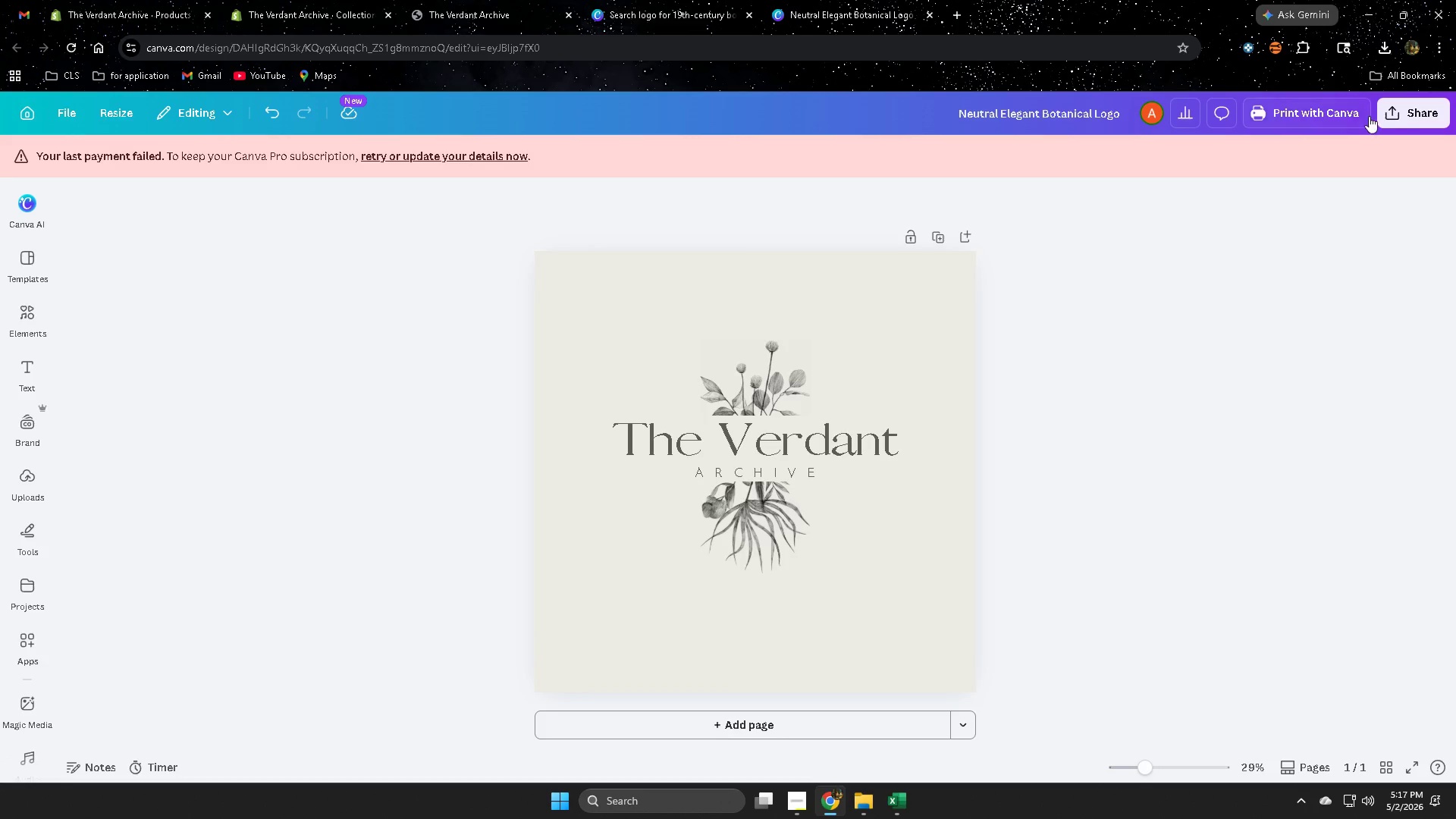 
left_click([1421, 122])
 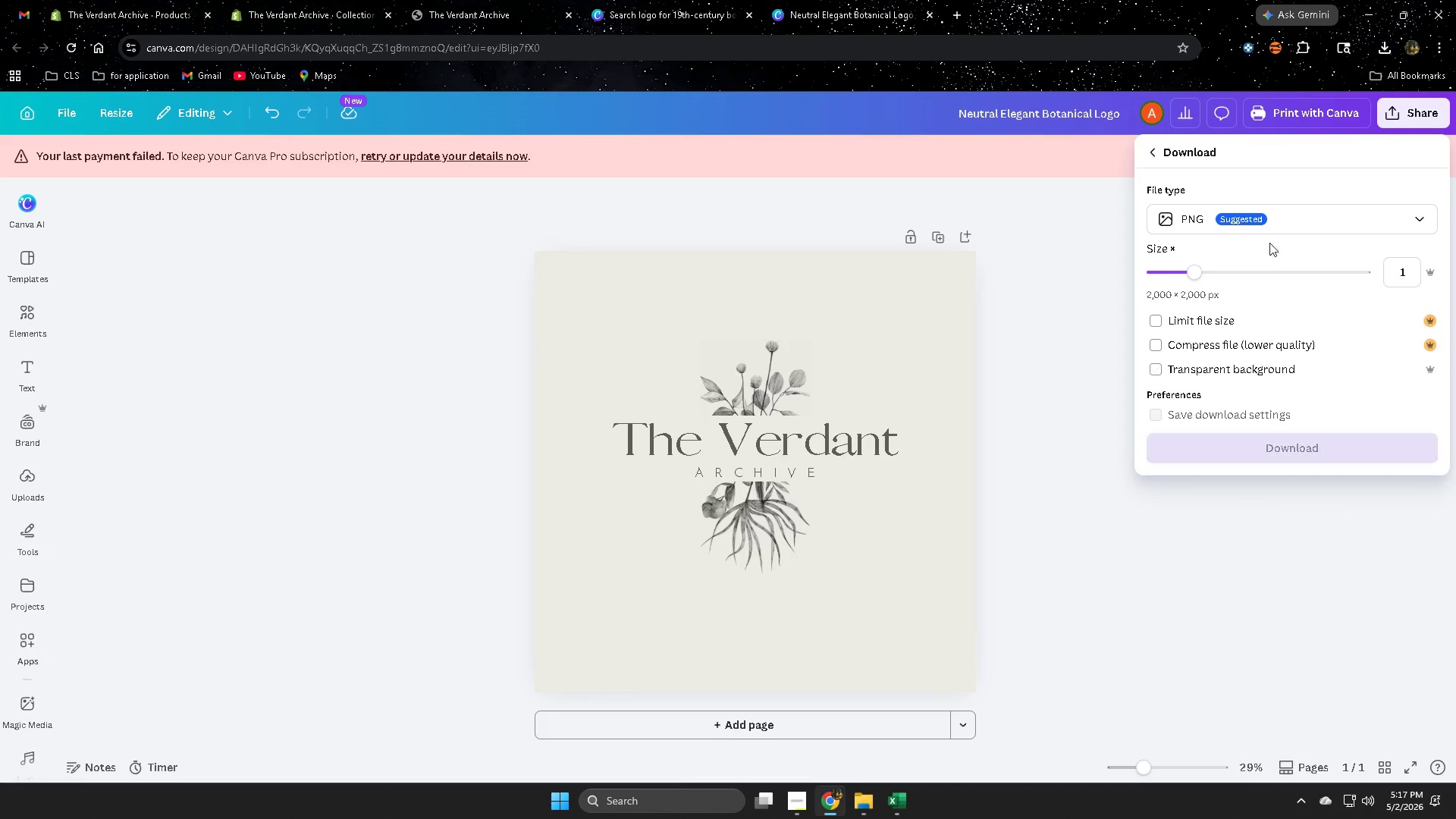 
left_click([1285, 459])
 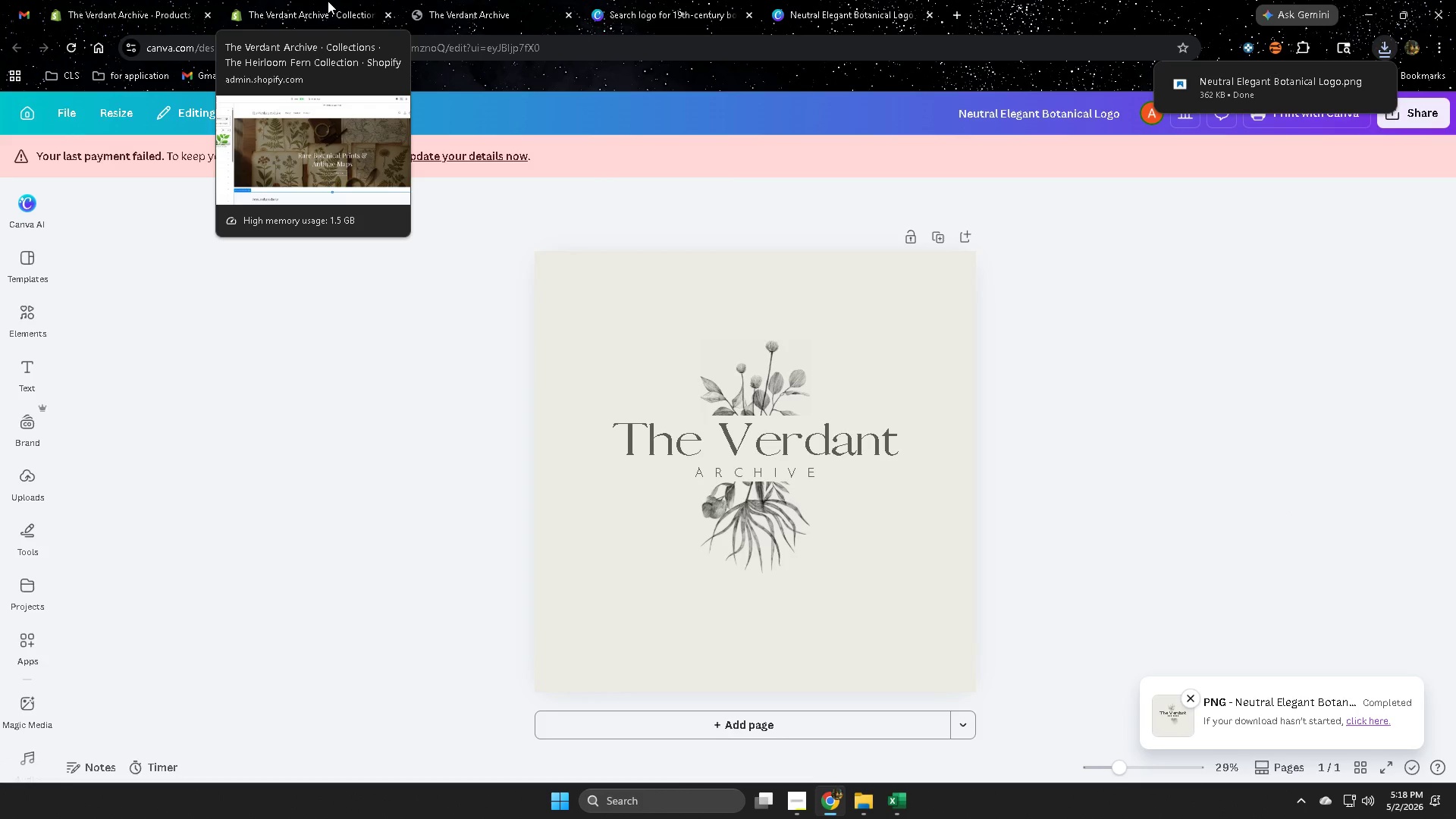 
wait(7.19)
 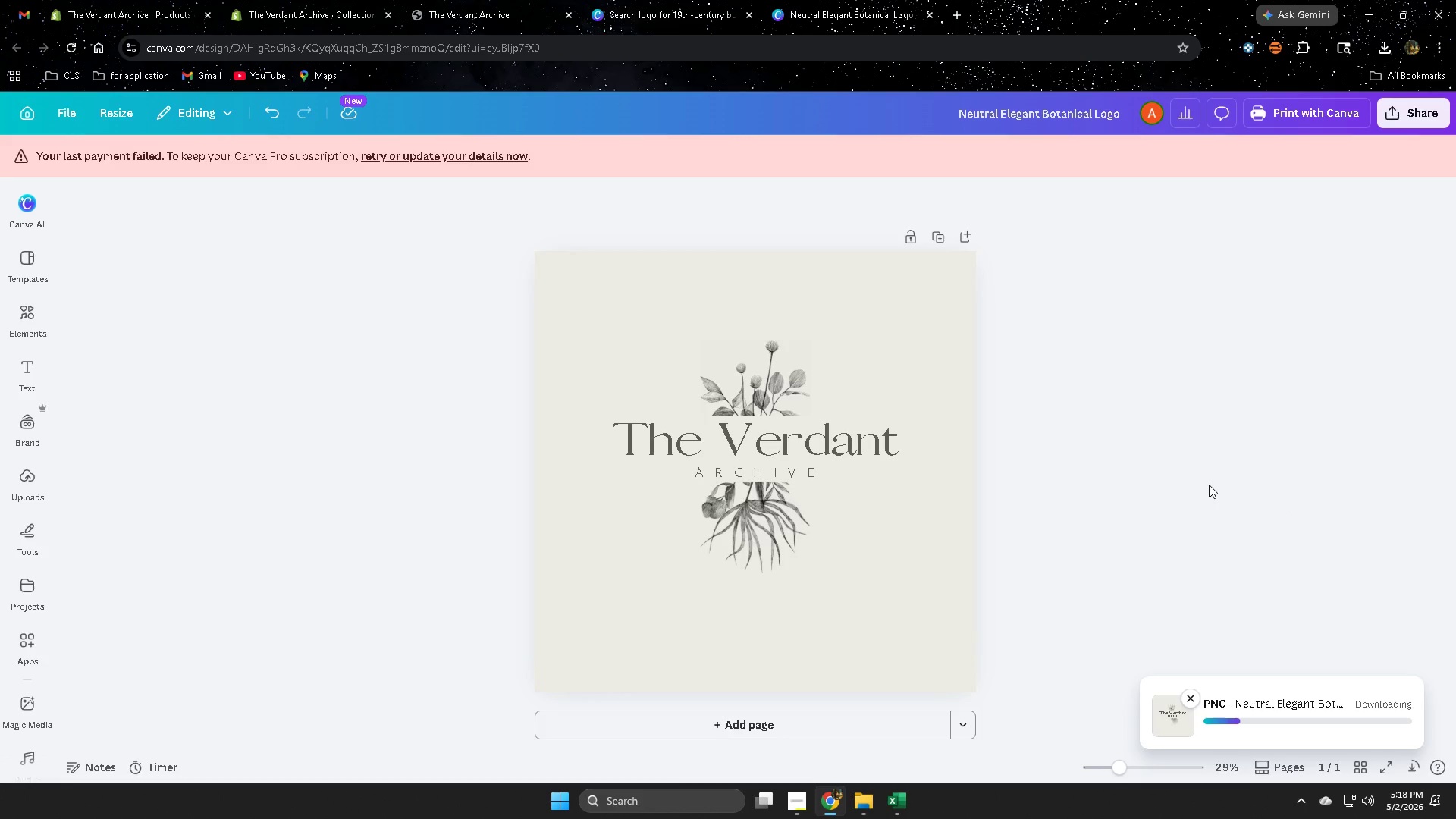 
left_click([328, 0])
 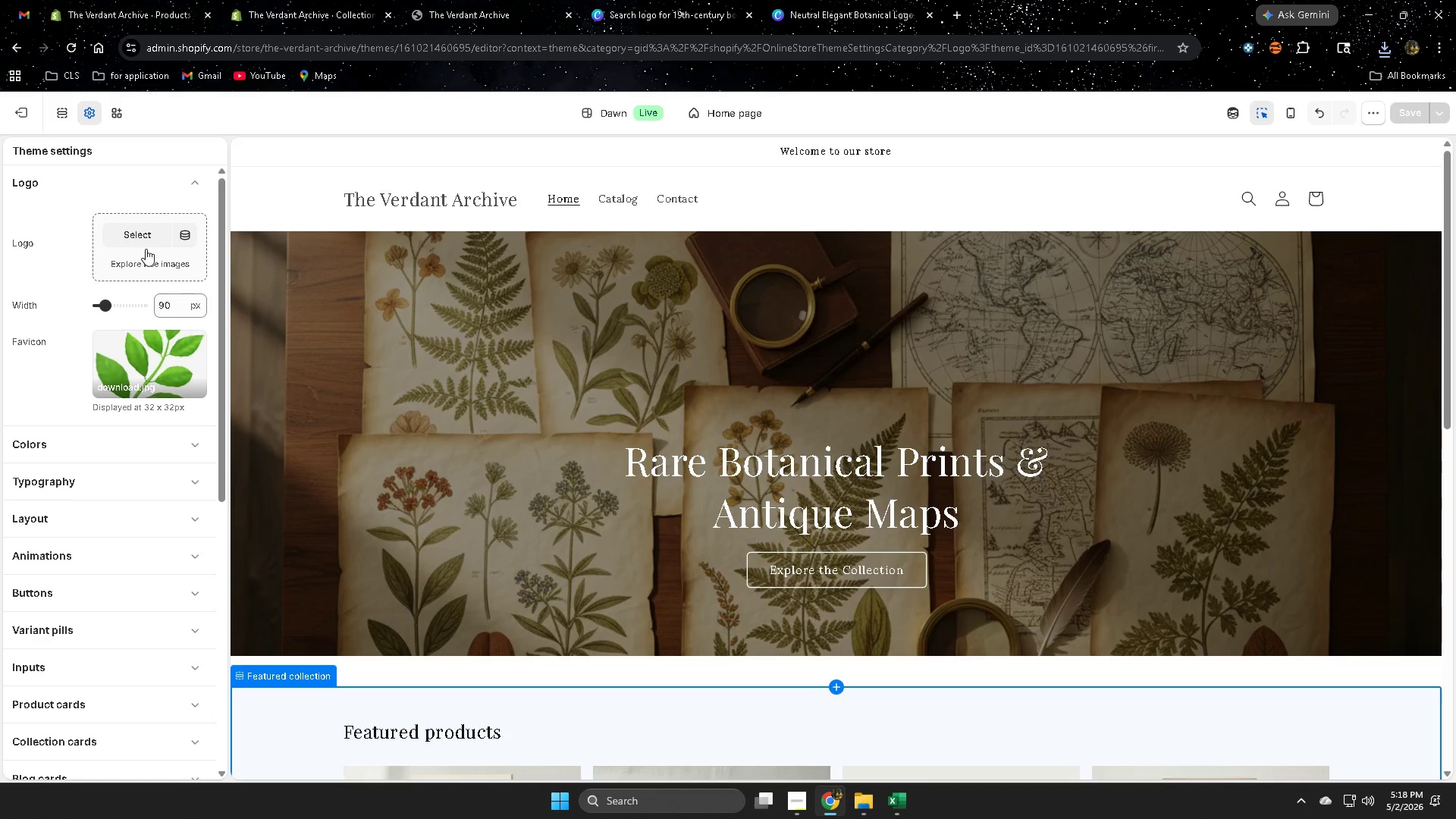 
left_click([148, 243])
 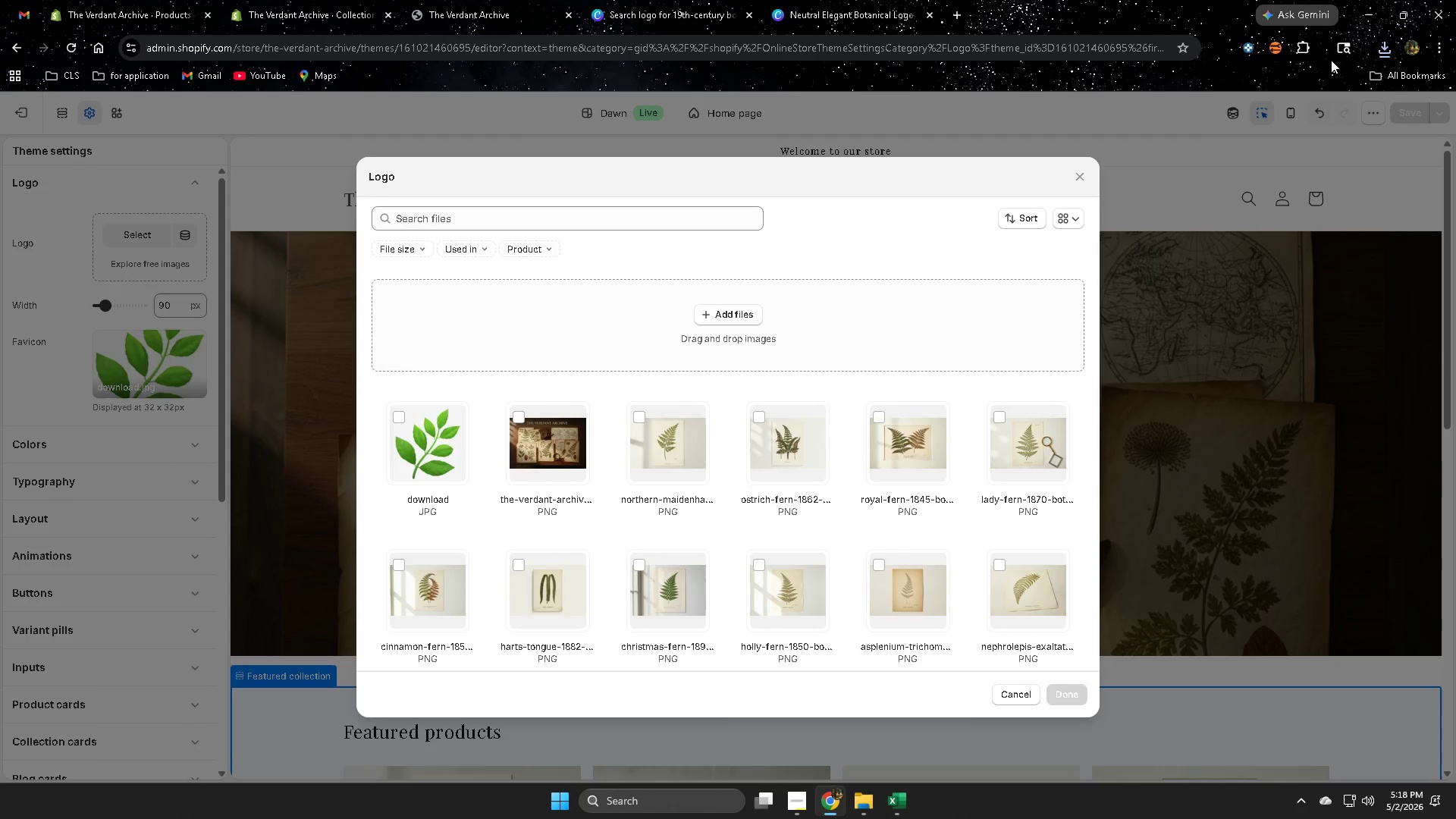 
left_click([1381, 53])
 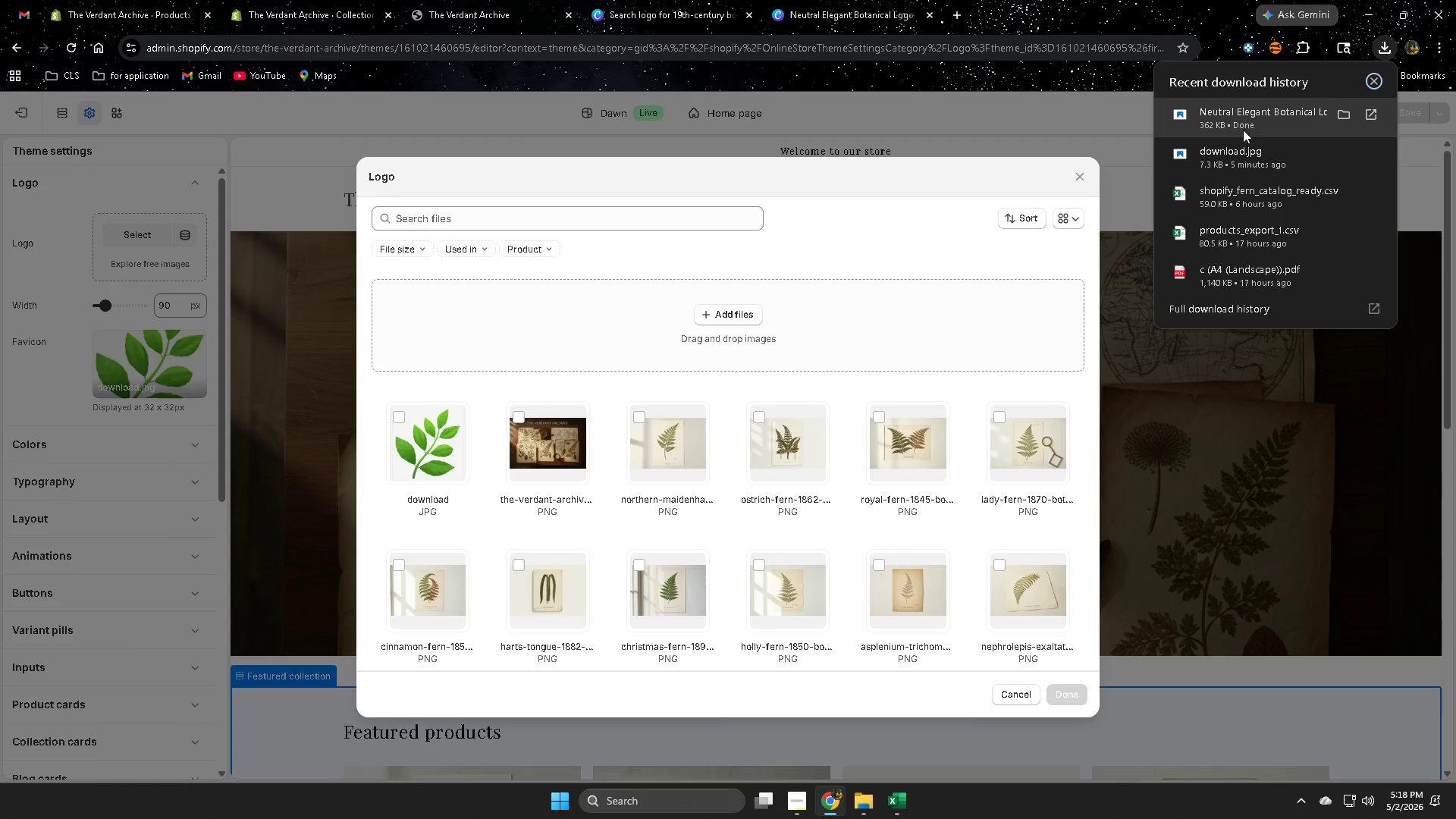 
left_click_drag(start_coordinate=[1244, 122], to_coordinate=[764, 310])
 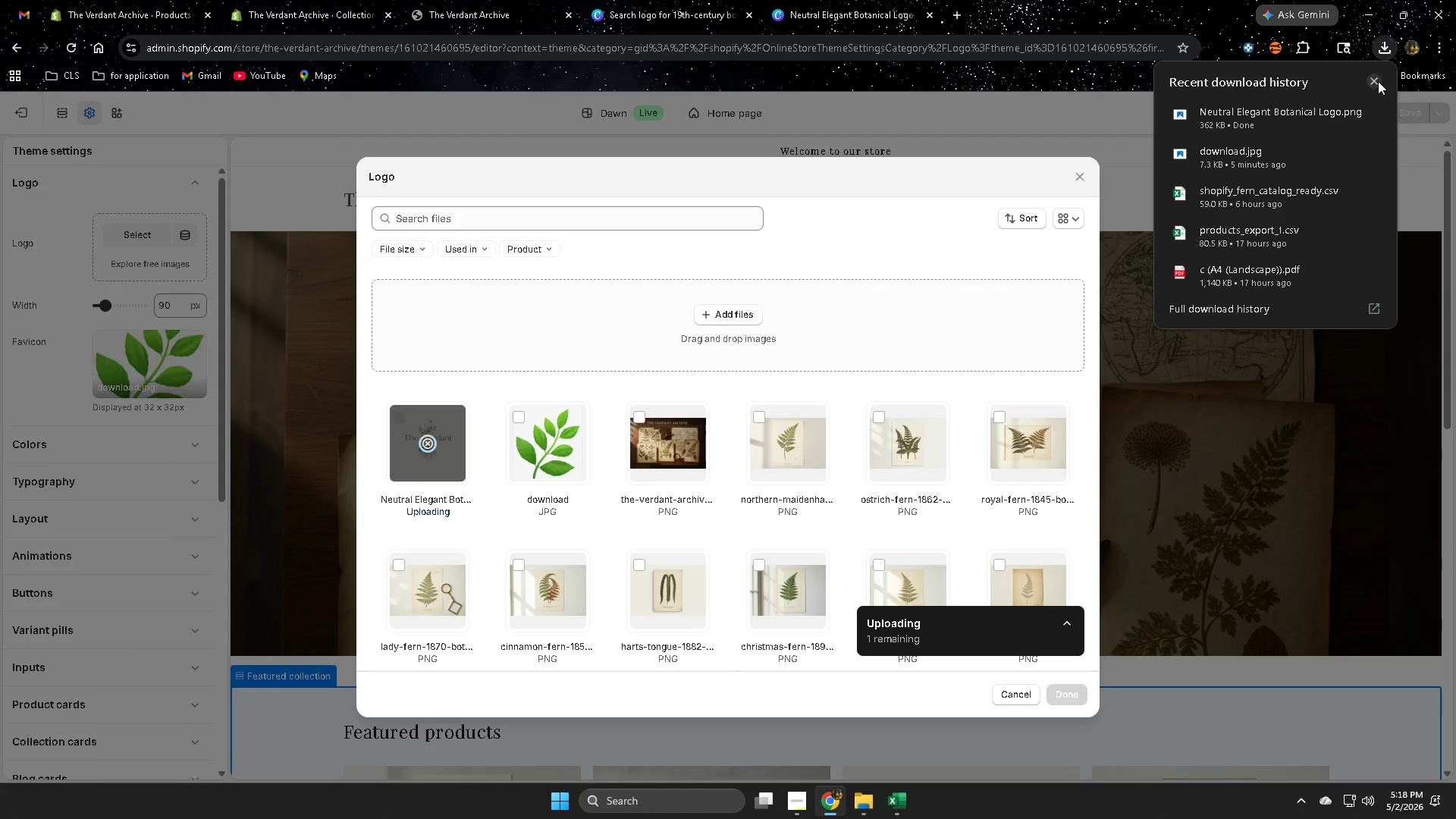 
left_click([1378, 81])
 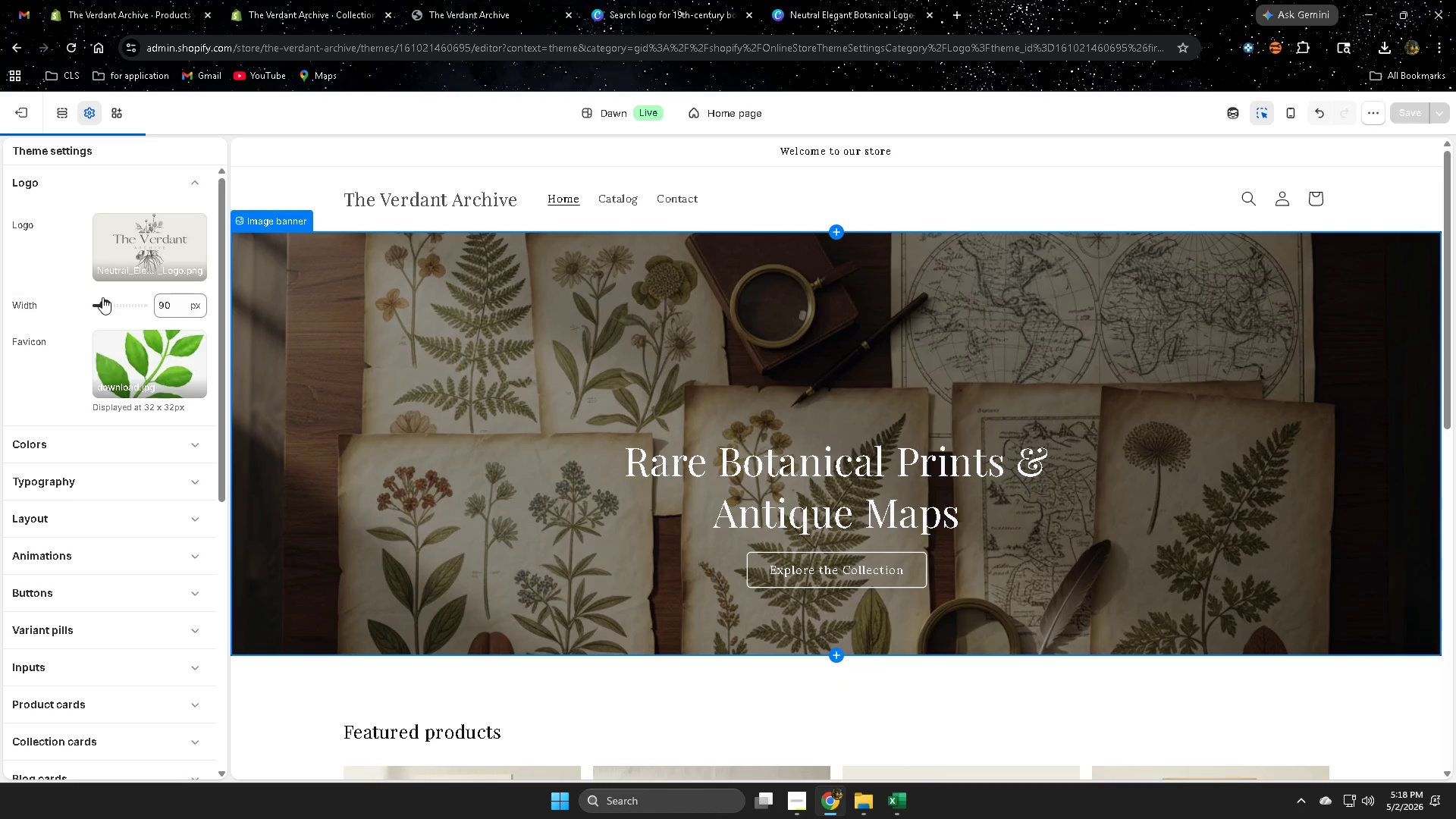 
wait(7.59)
 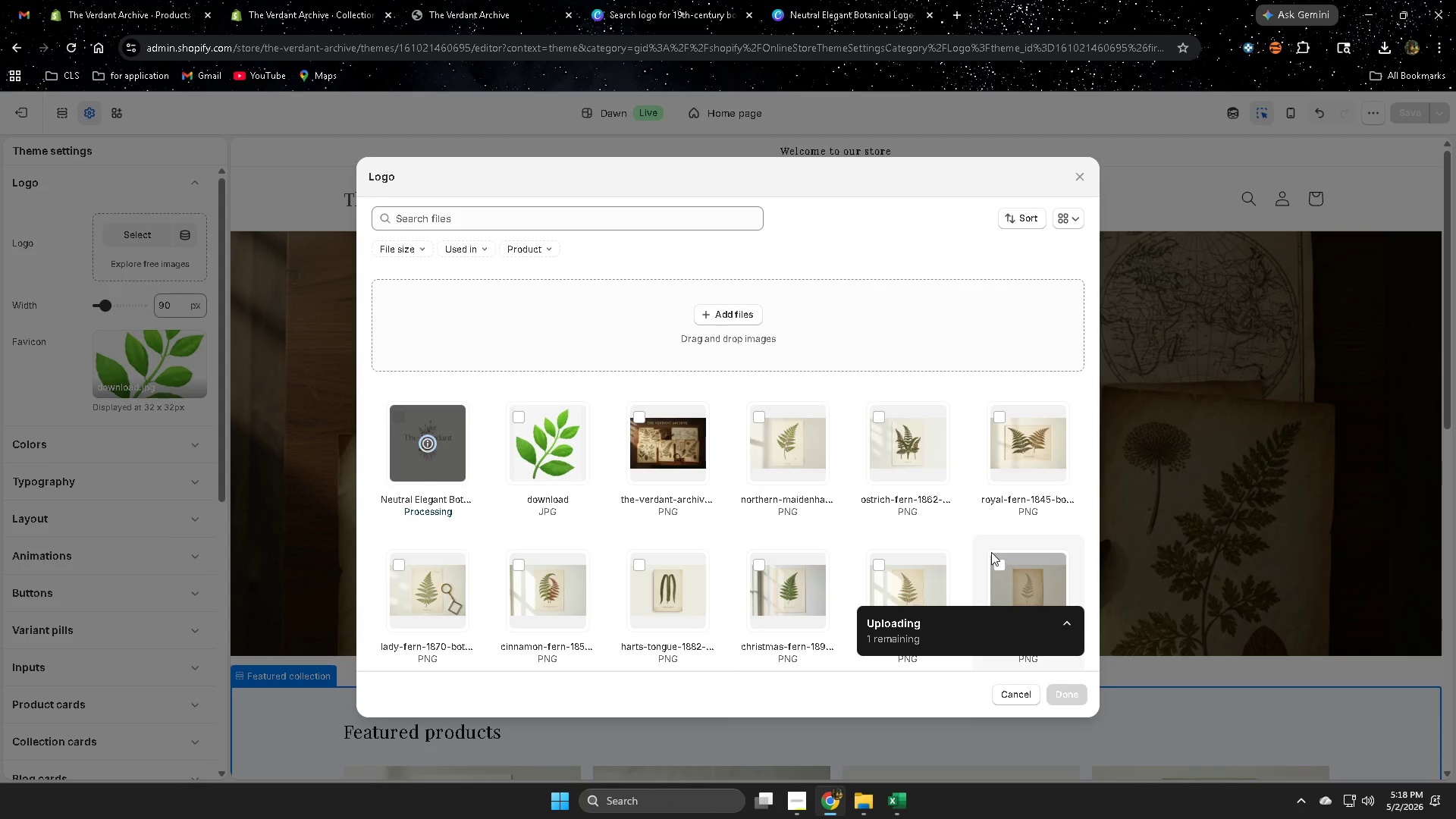 
left_click_drag(start_coordinate=[105, 300], to_coordinate=[113, 300])
 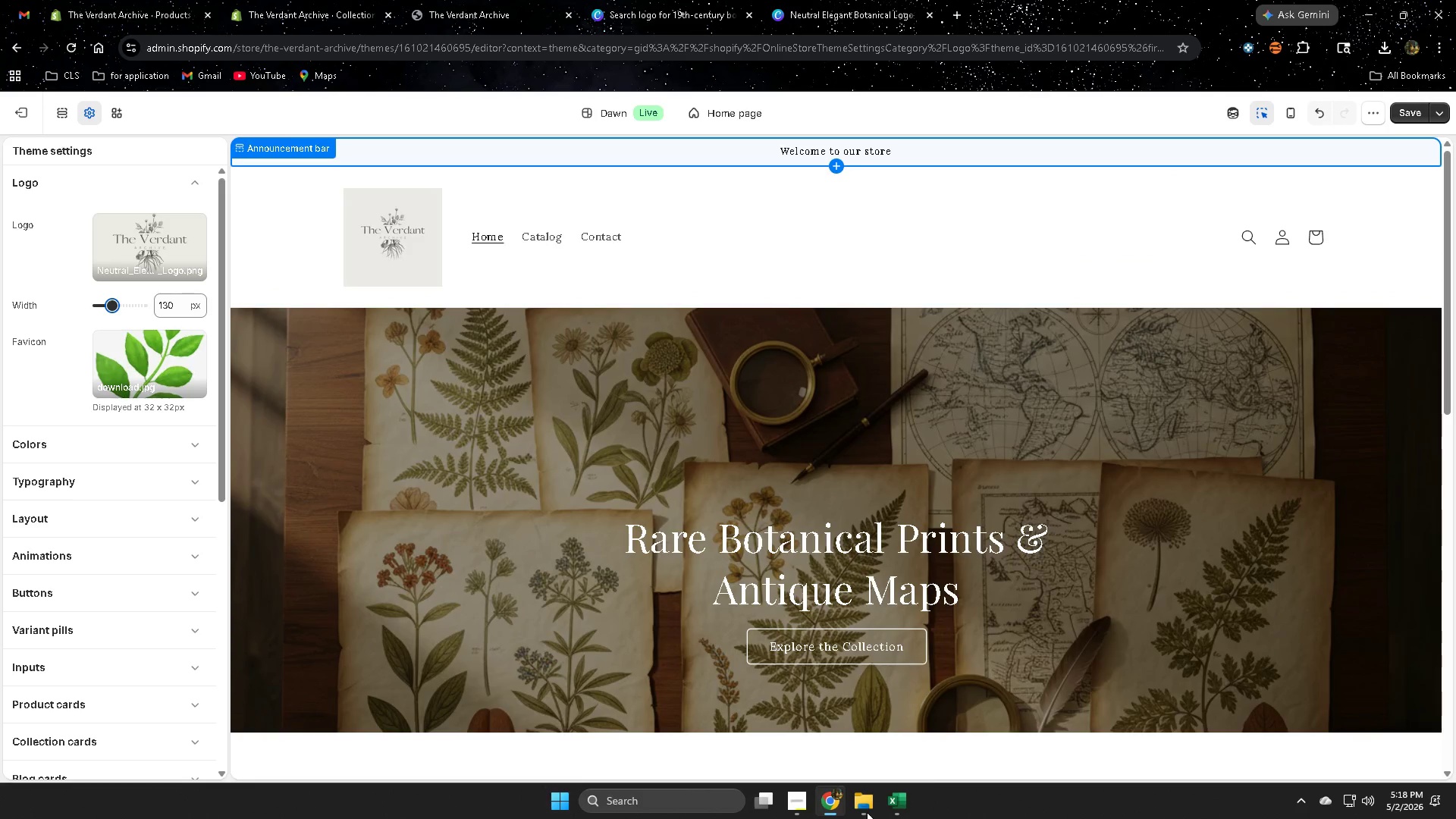 
wait(6.05)
 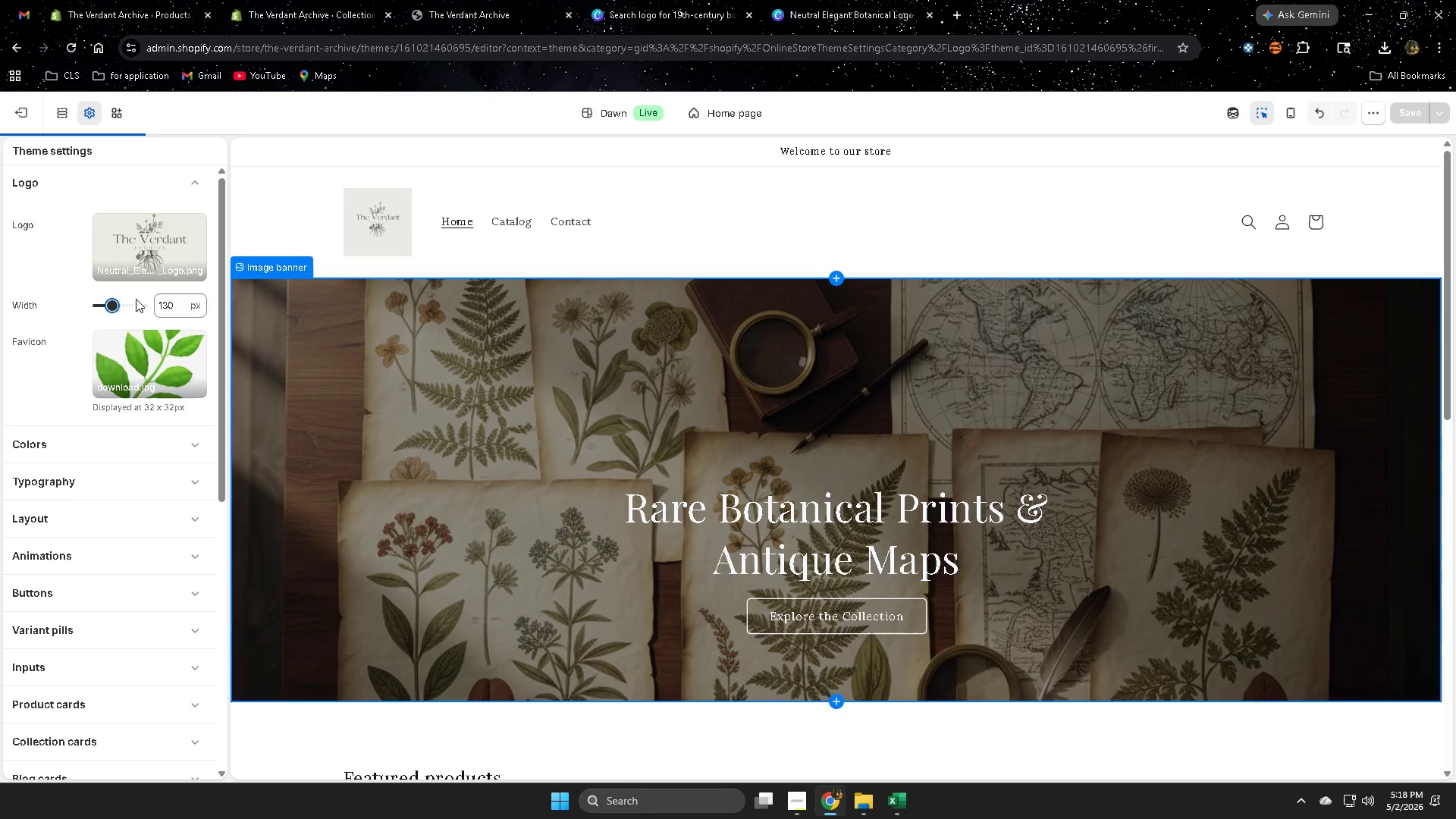 
left_click([1409, 111])
 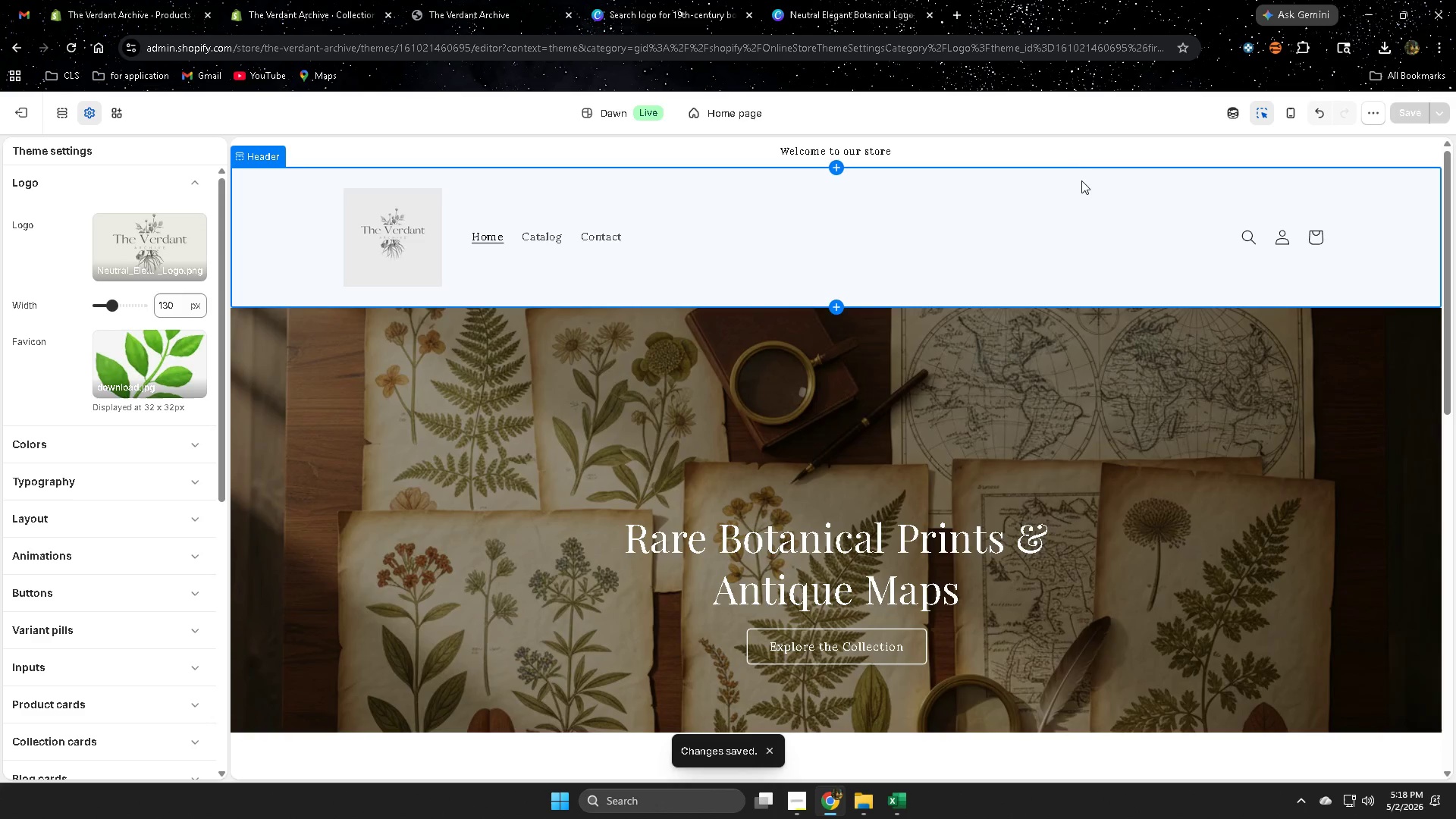 
mouse_move([1375, 179])
 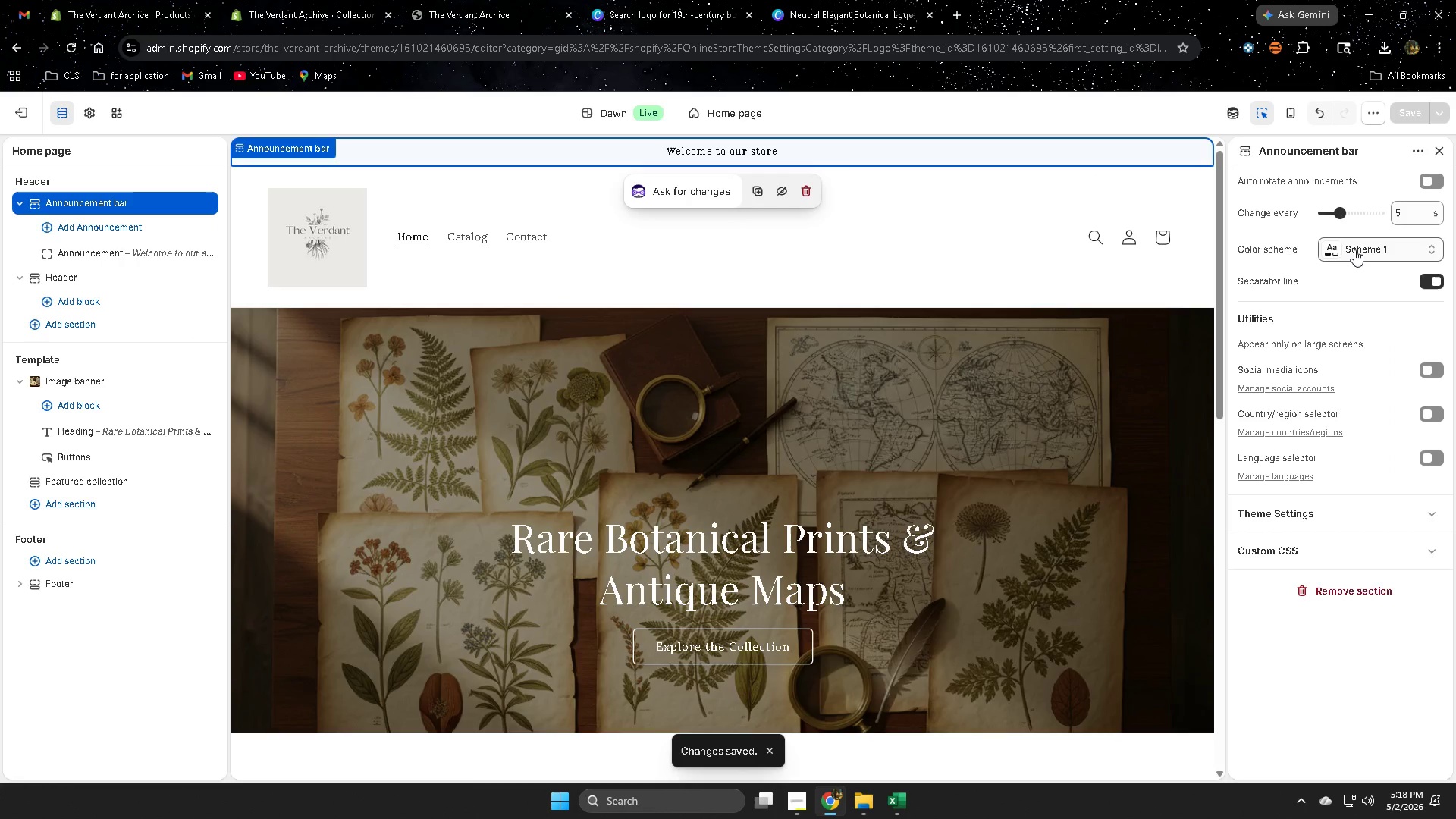 
left_click([1354, 249])
 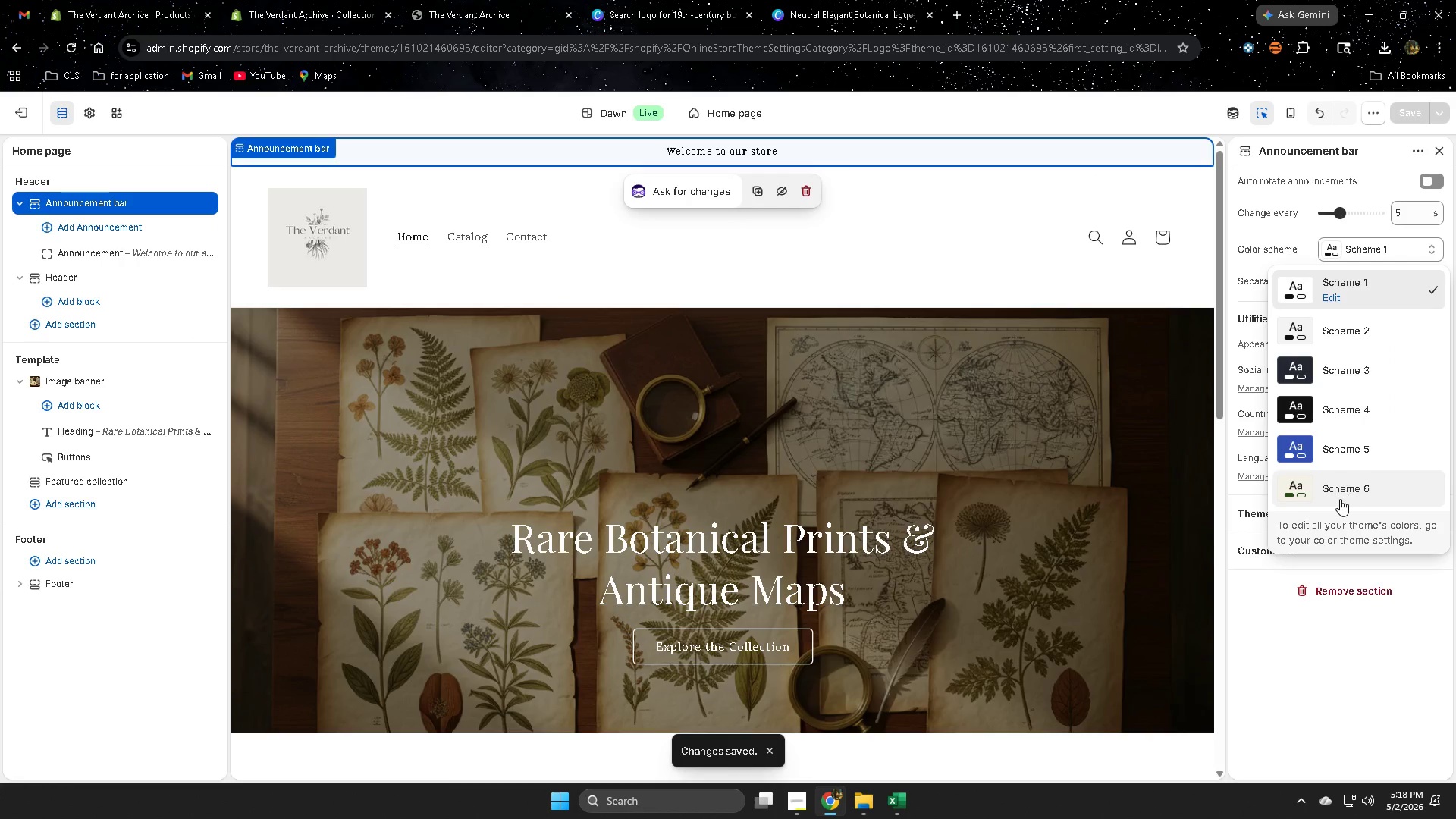 
left_click([1345, 492])
 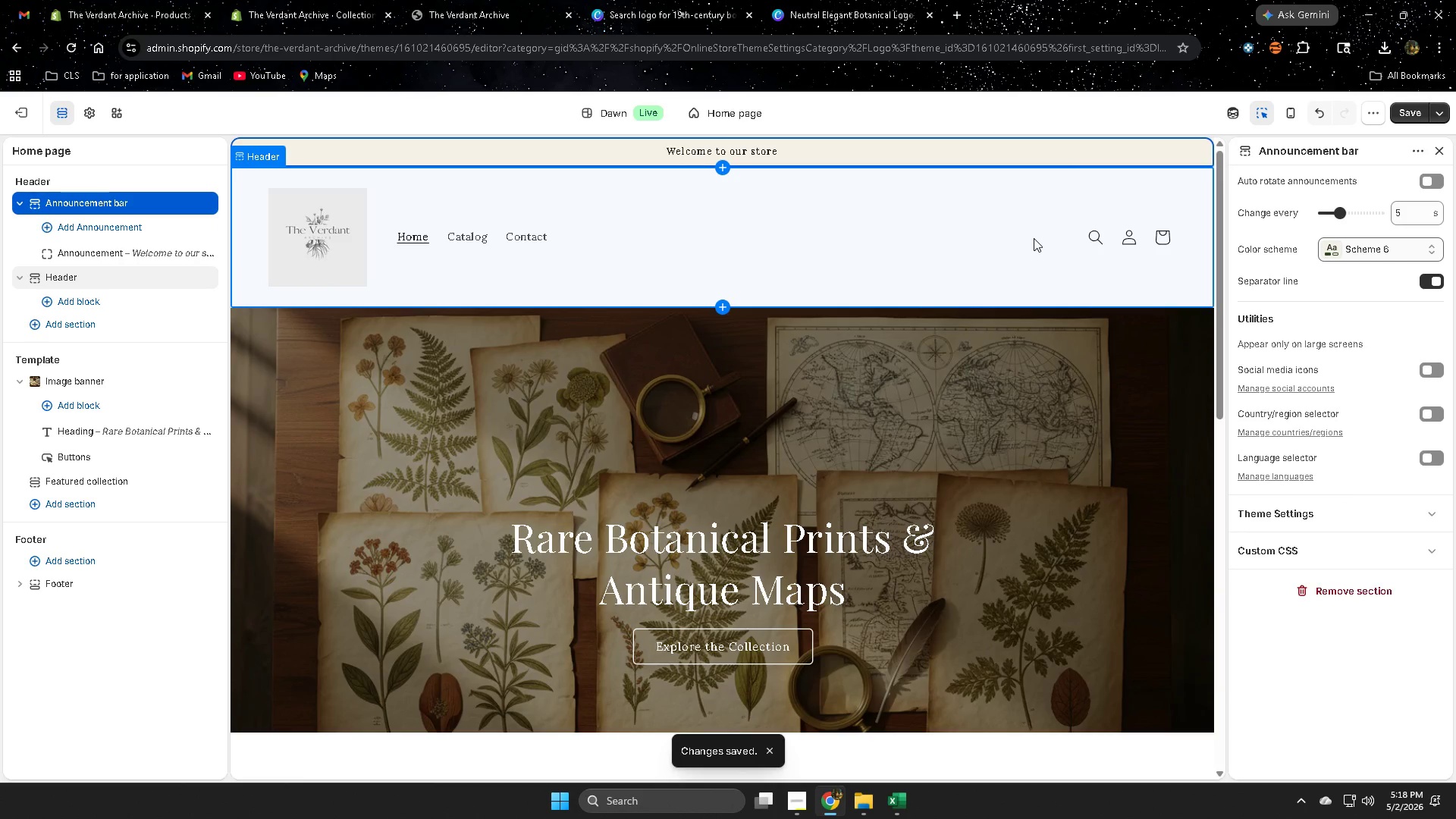 
left_click([1034, 238])
 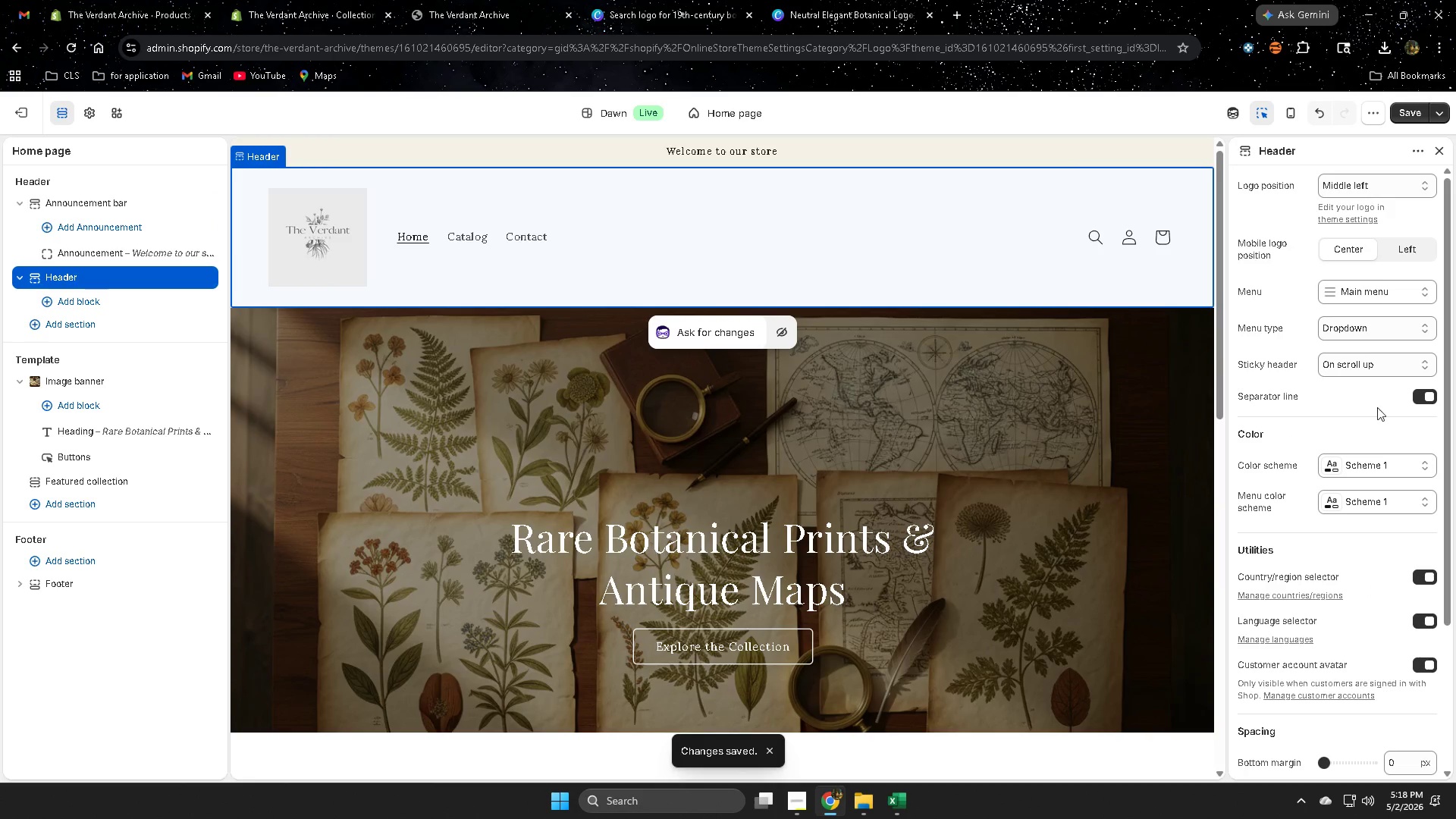 
left_click([1369, 475])
 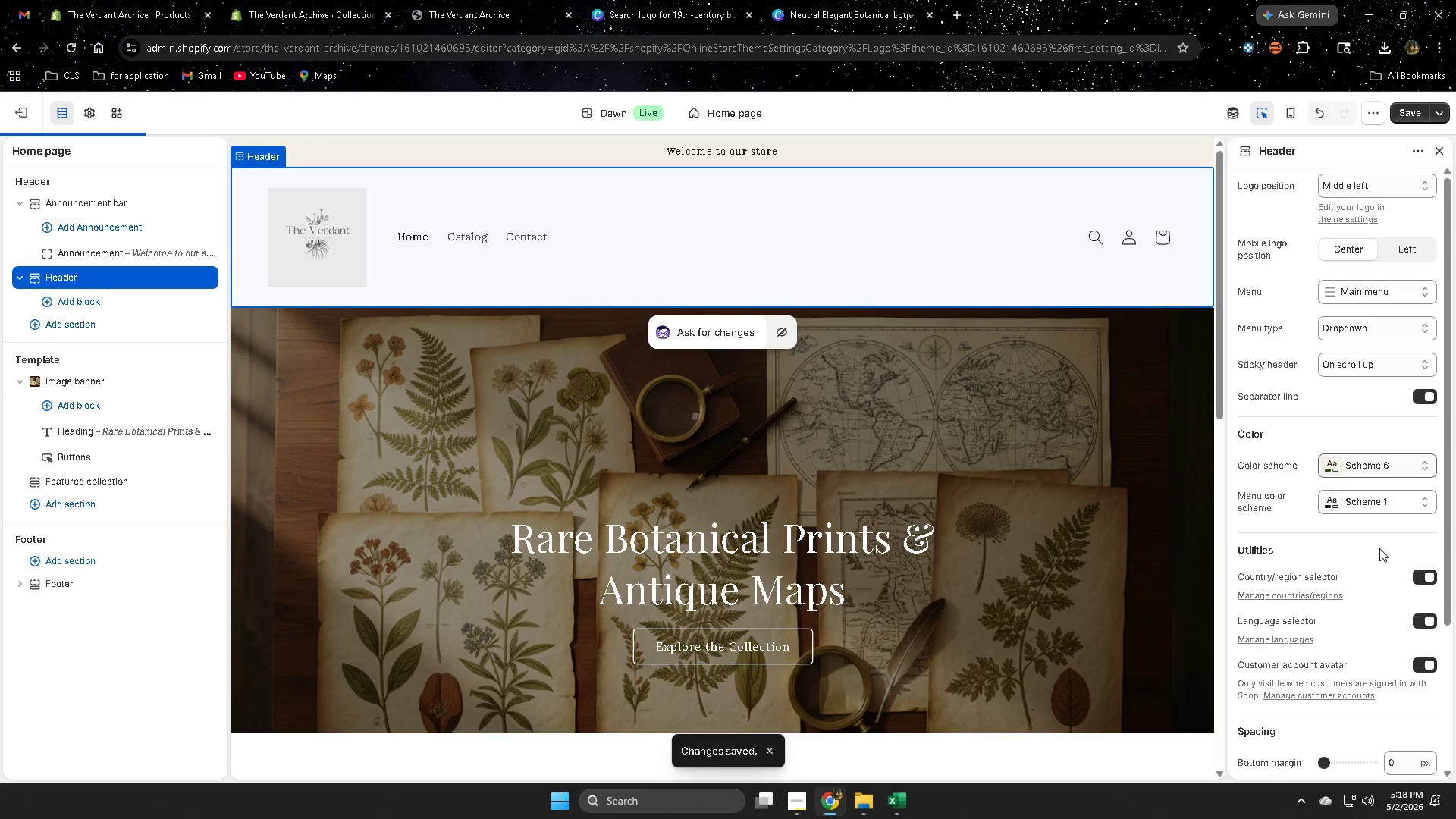 
left_click([1386, 501])
 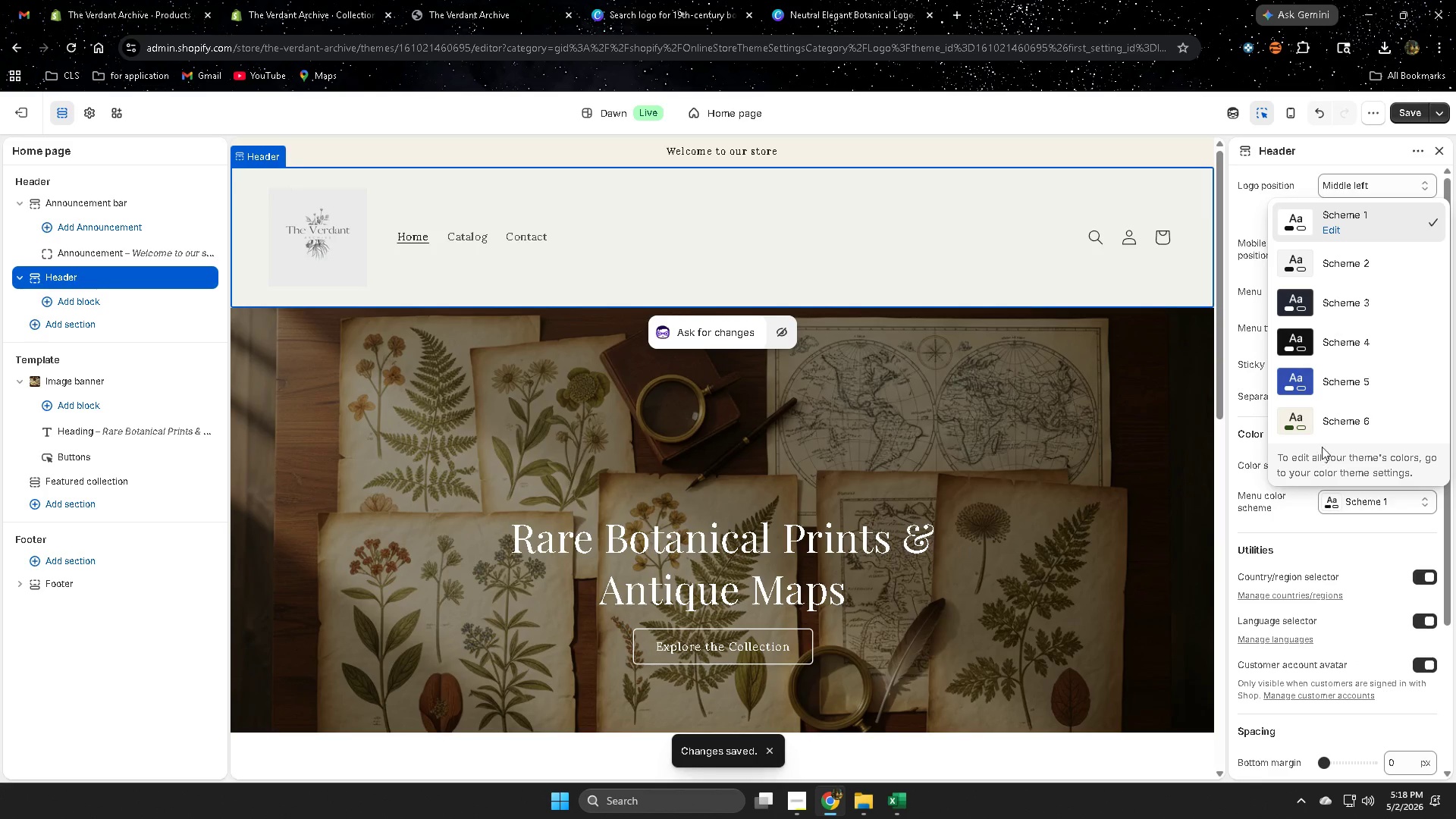 
left_click([1339, 430])
 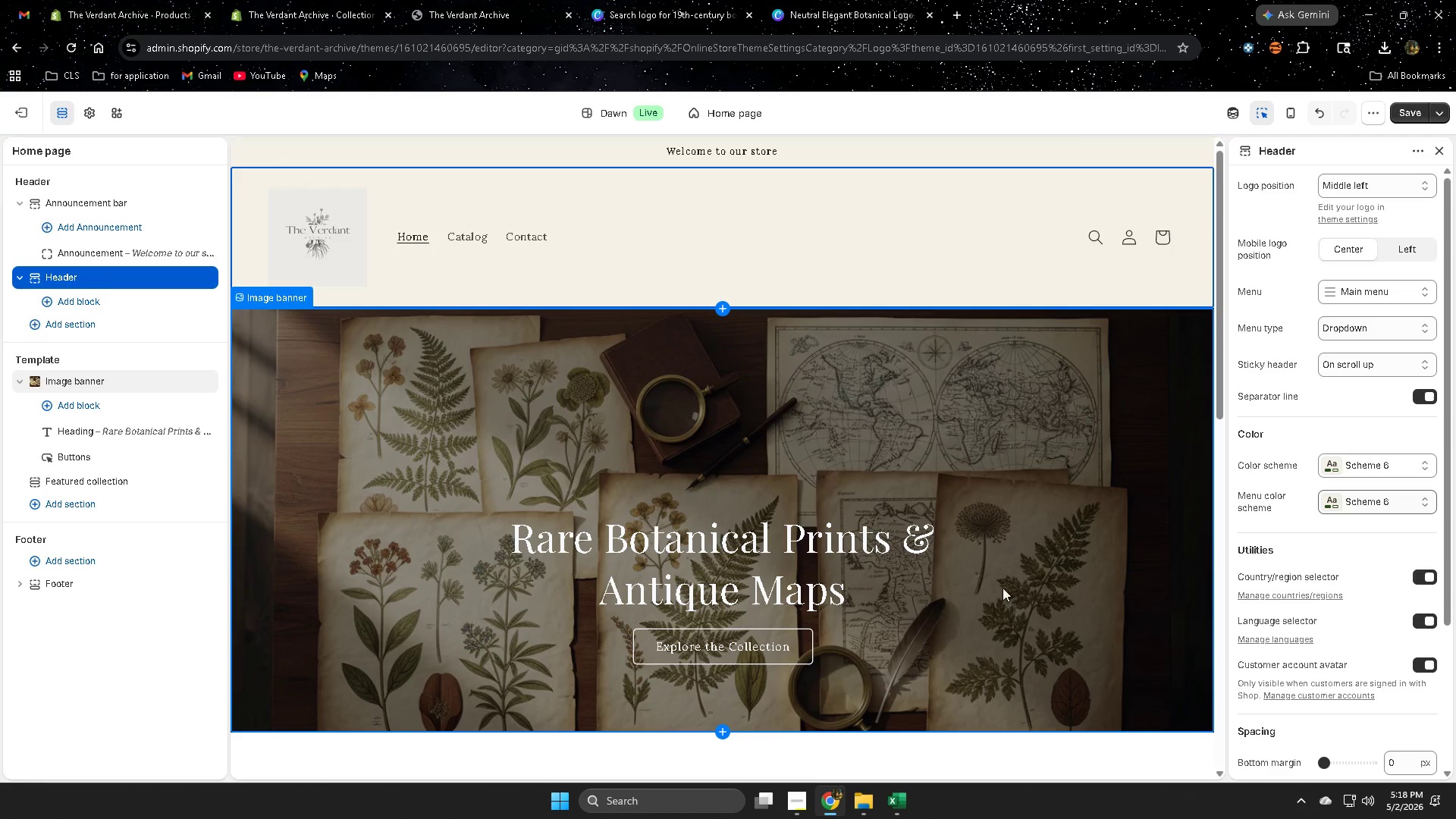 
scroll: coordinate [995, 579], scroll_direction: down, amount: 3.0
 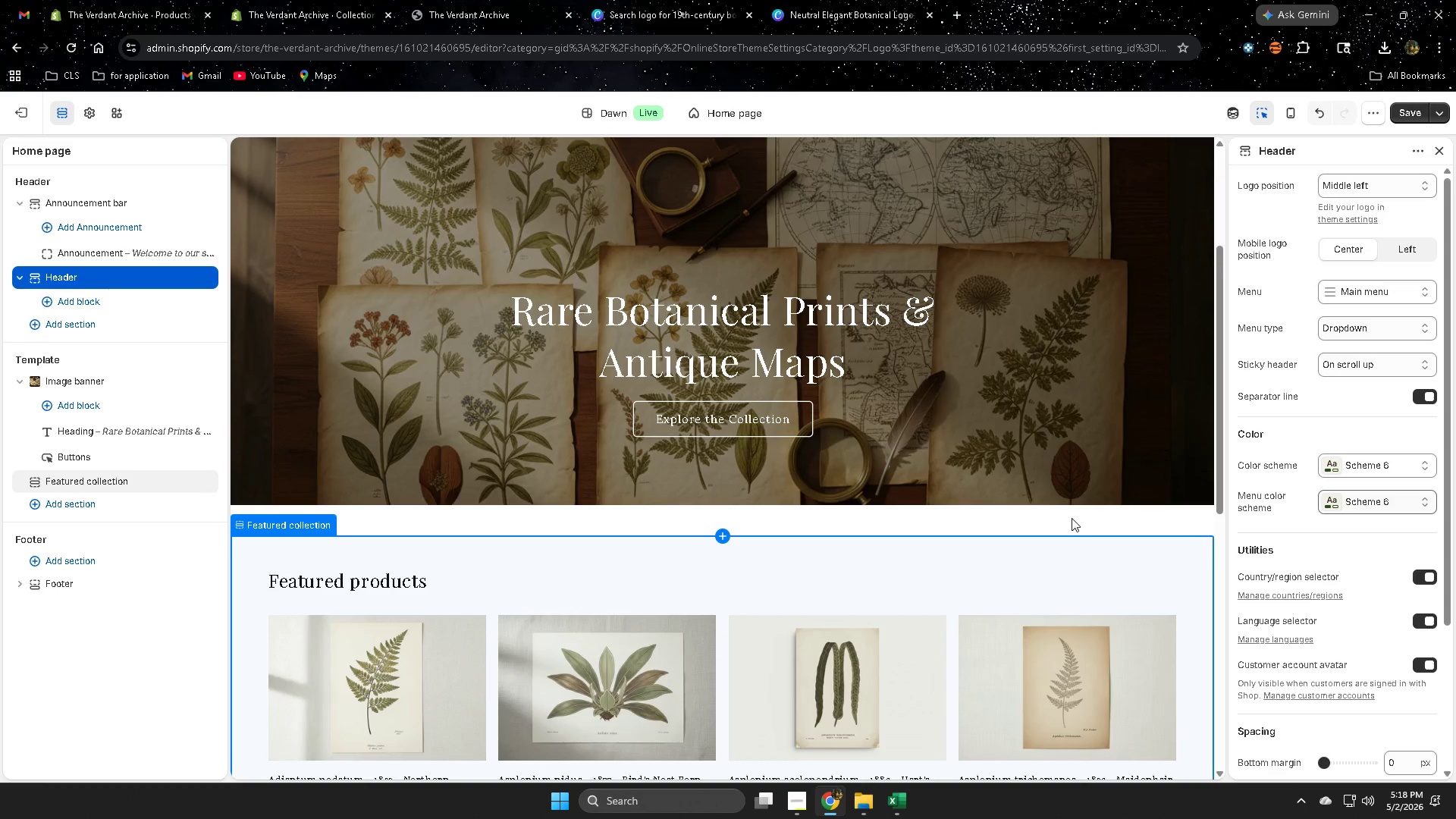 
left_click([1072, 518])
 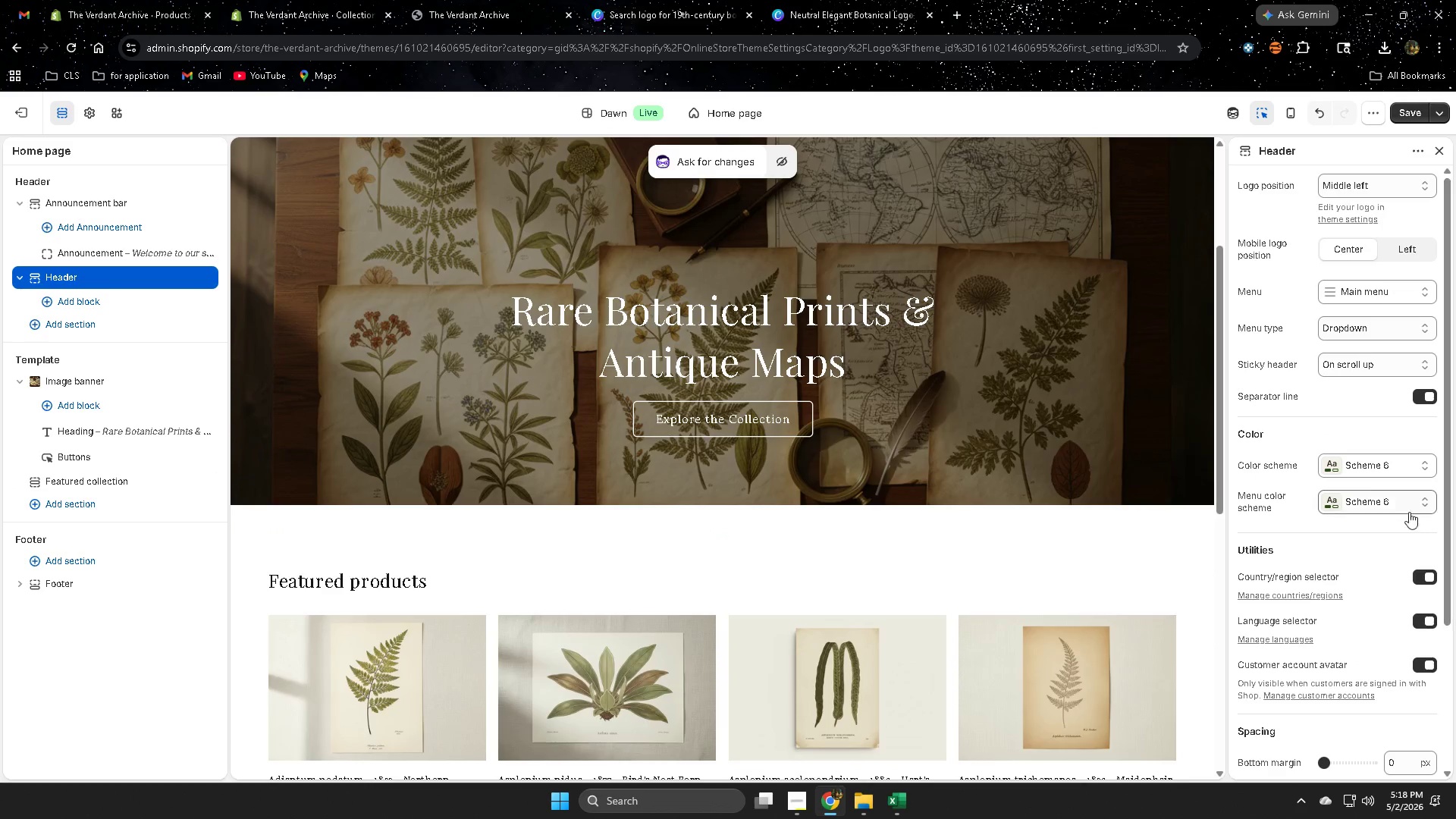 
scroll: coordinate [1155, 619], scroll_direction: down, amount: 2.0
 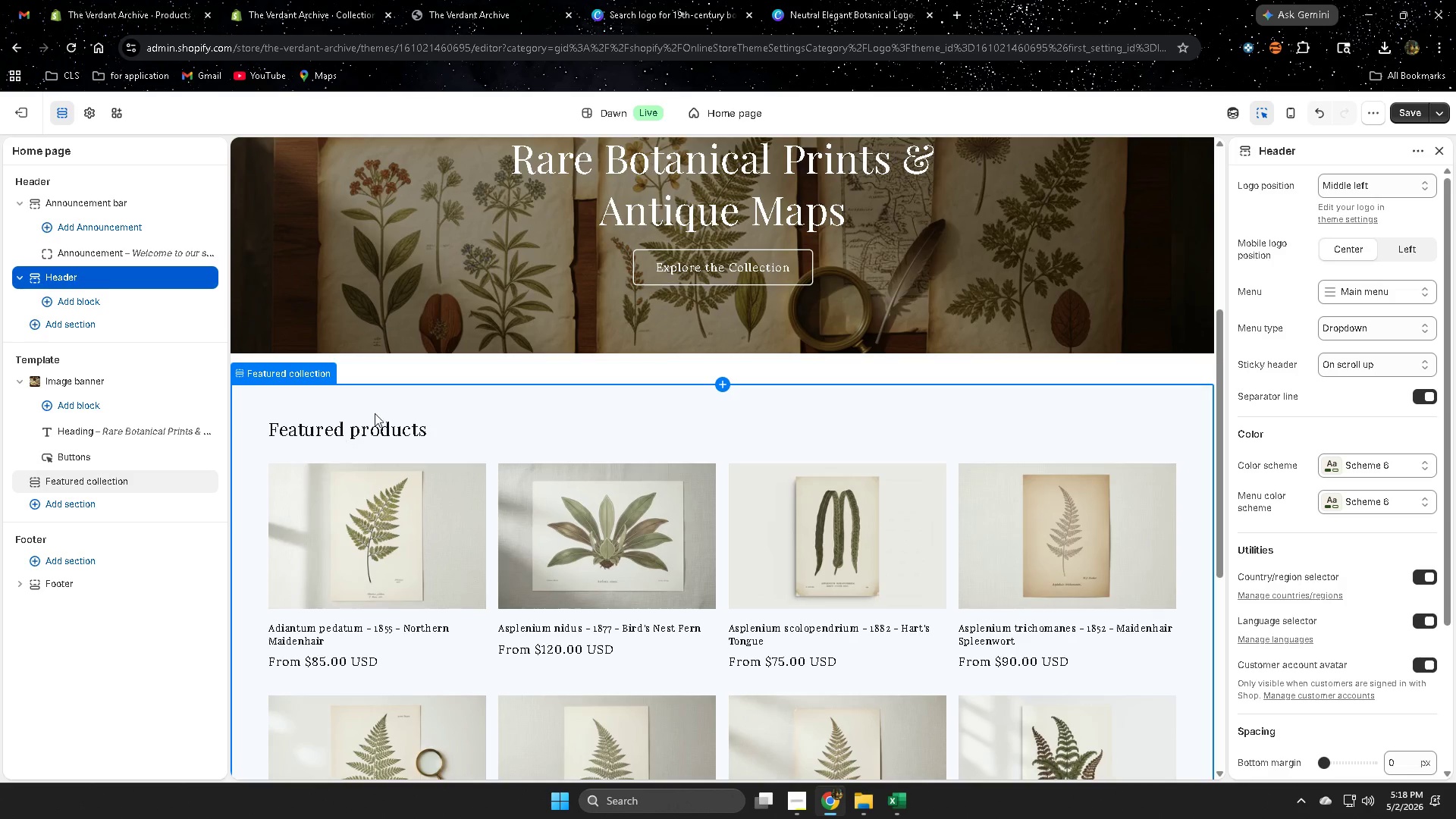 
left_click([603, 429])
 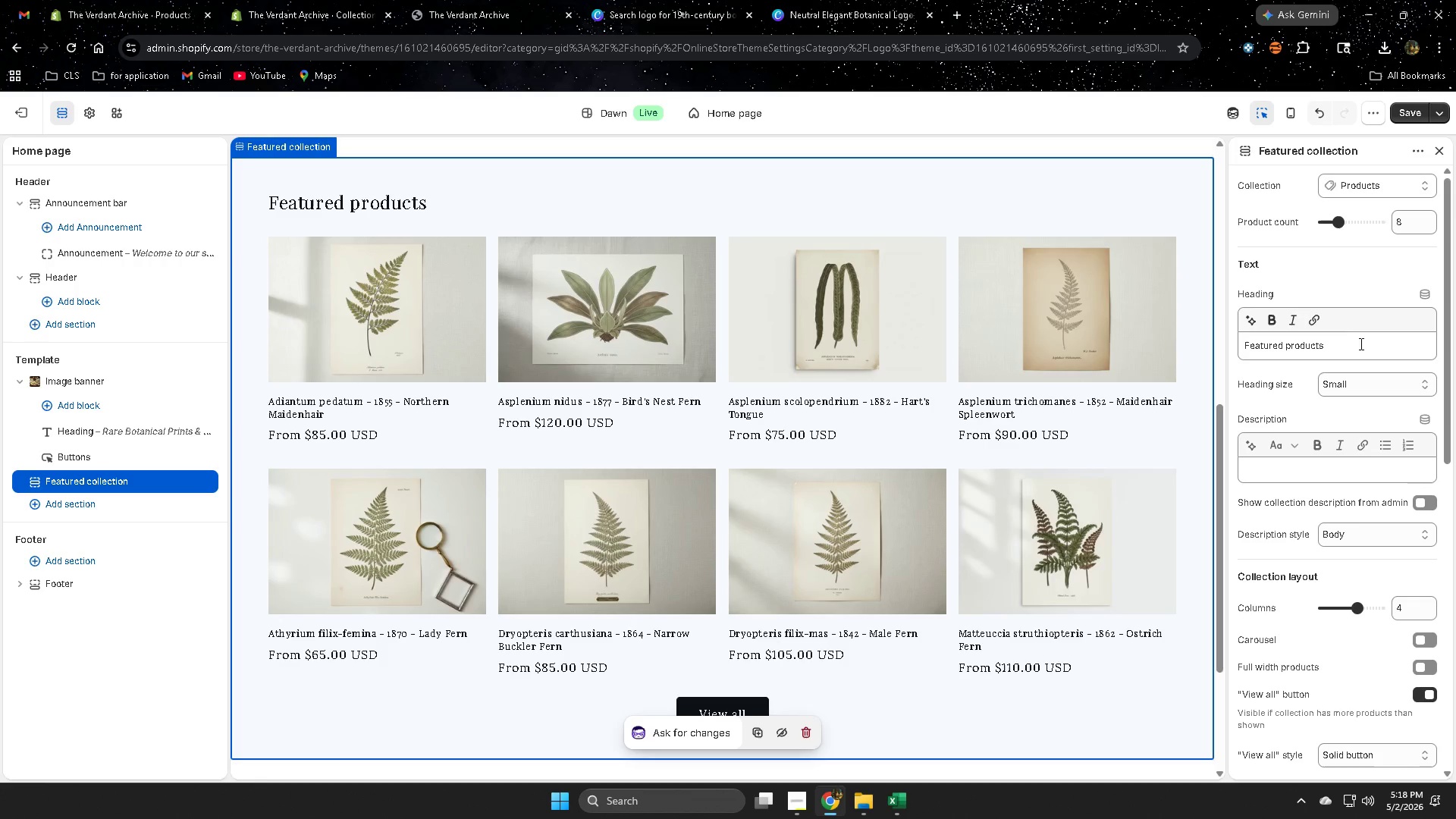 
scroll: coordinate [1385, 588], scroll_direction: down, amount: 2.0
 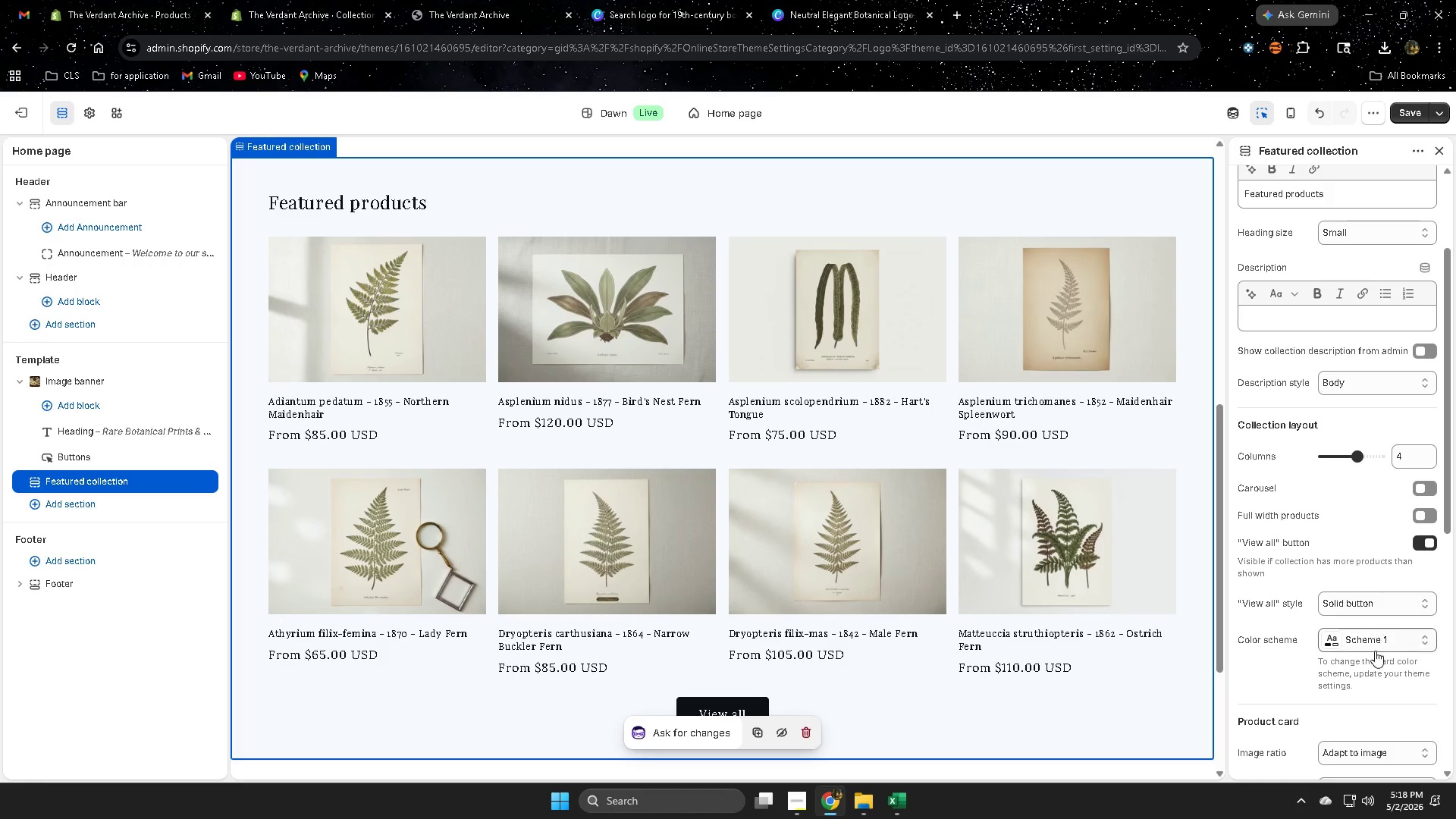 
left_click([1379, 643])
 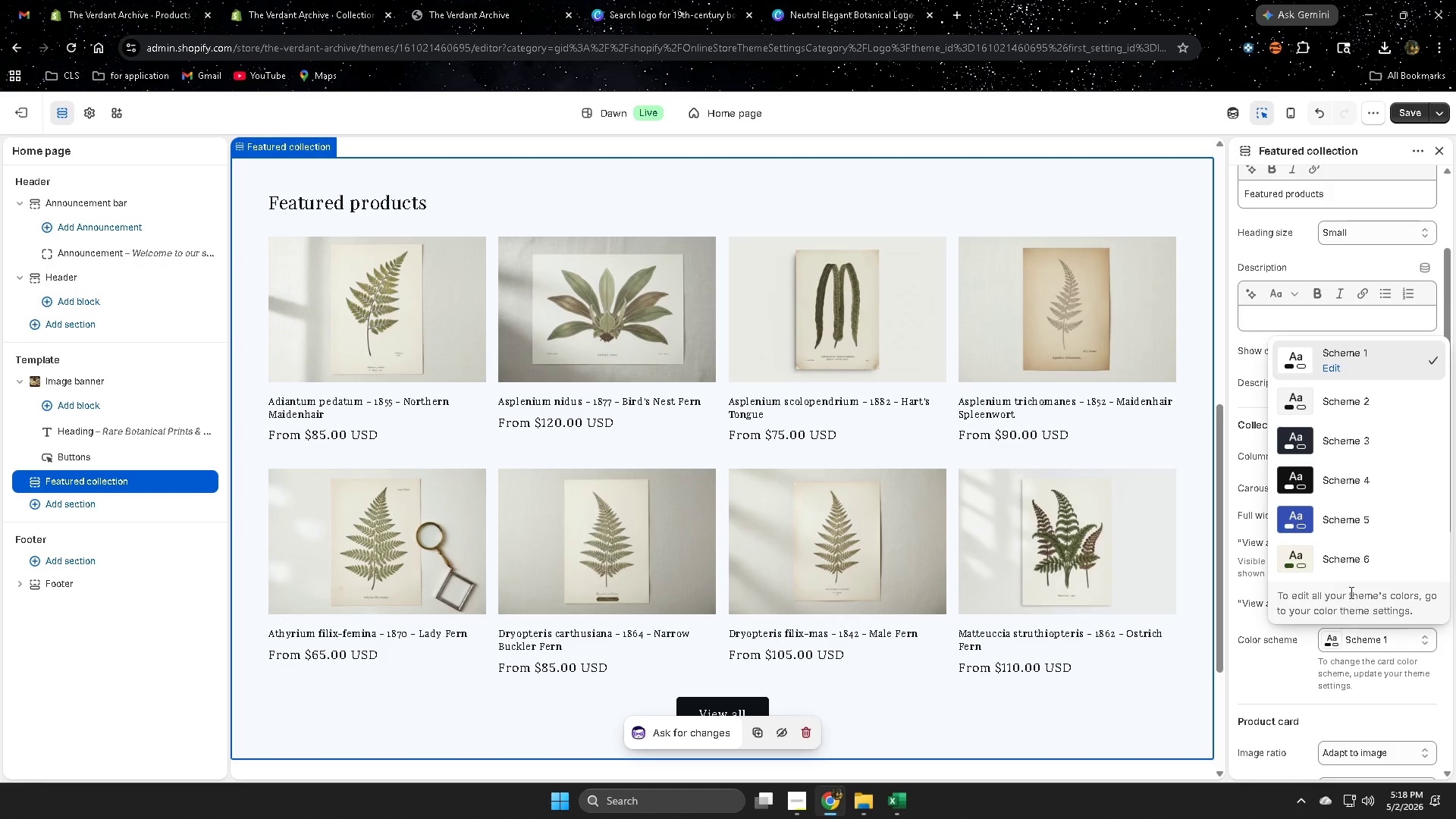 
left_click([1344, 561])
 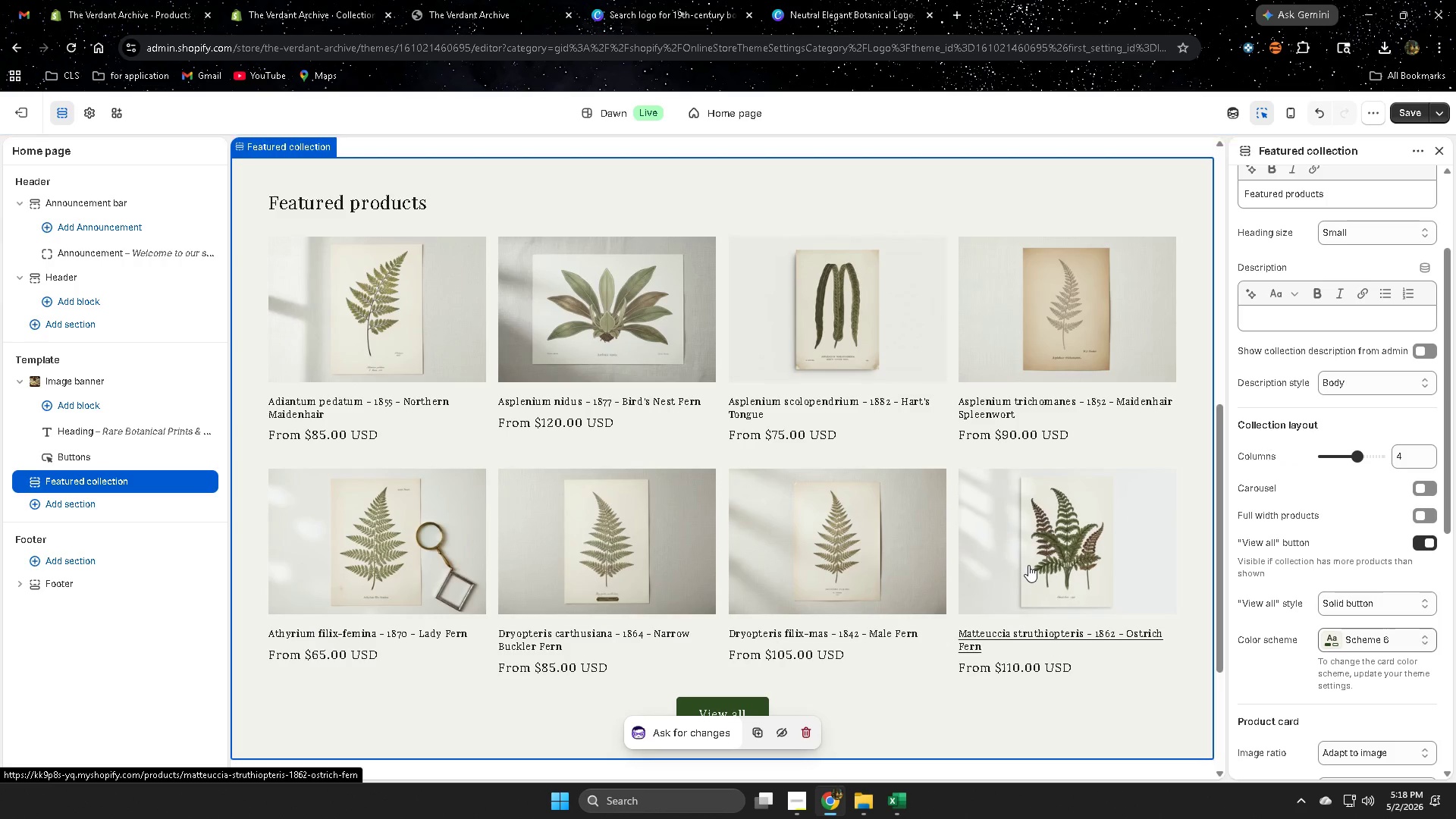 
scroll: coordinate [1028, 560], scroll_direction: up, amount: 8.0
 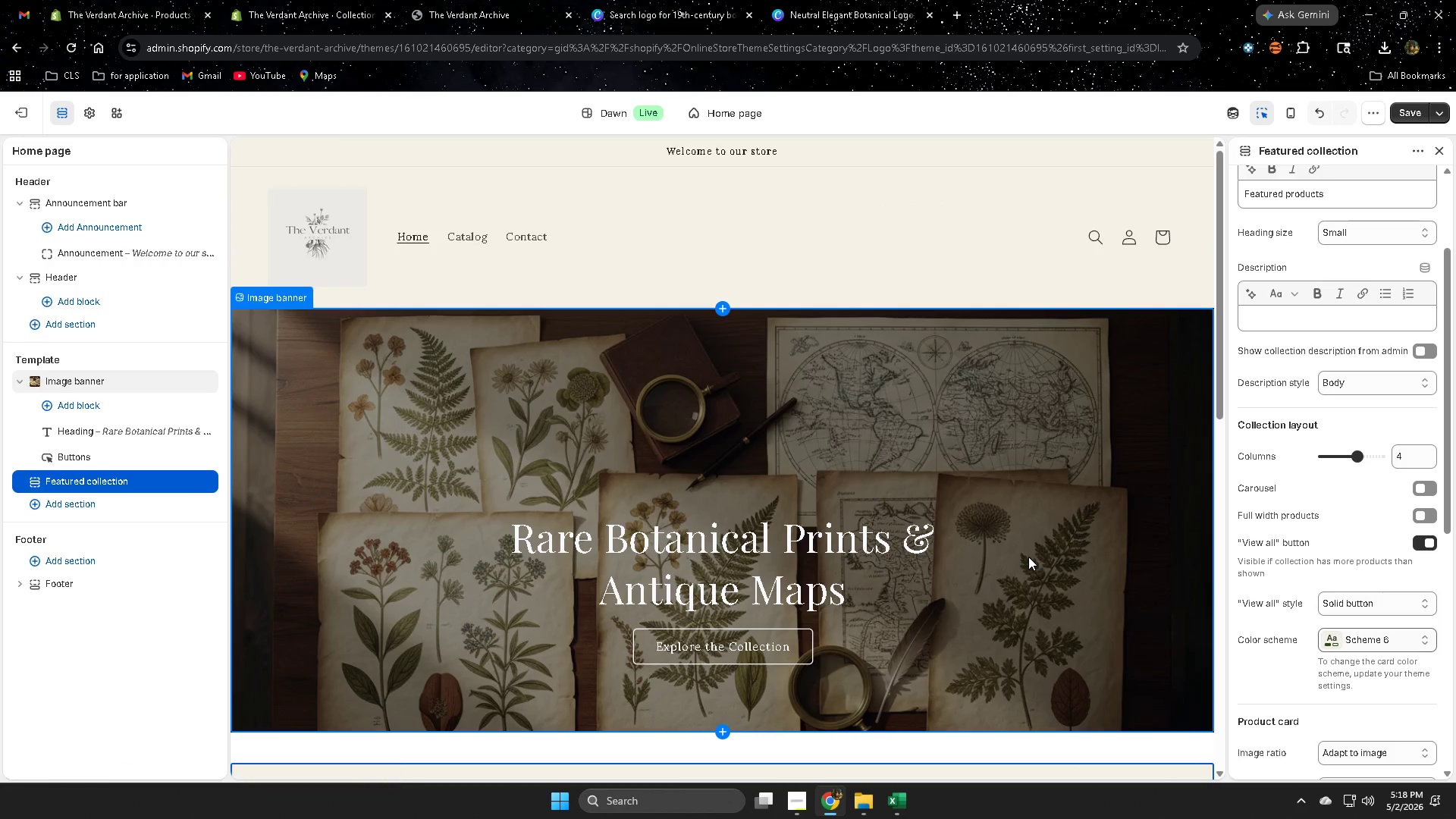 
scroll: coordinate [1028, 556], scroll_direction: down, amount: 2.0
 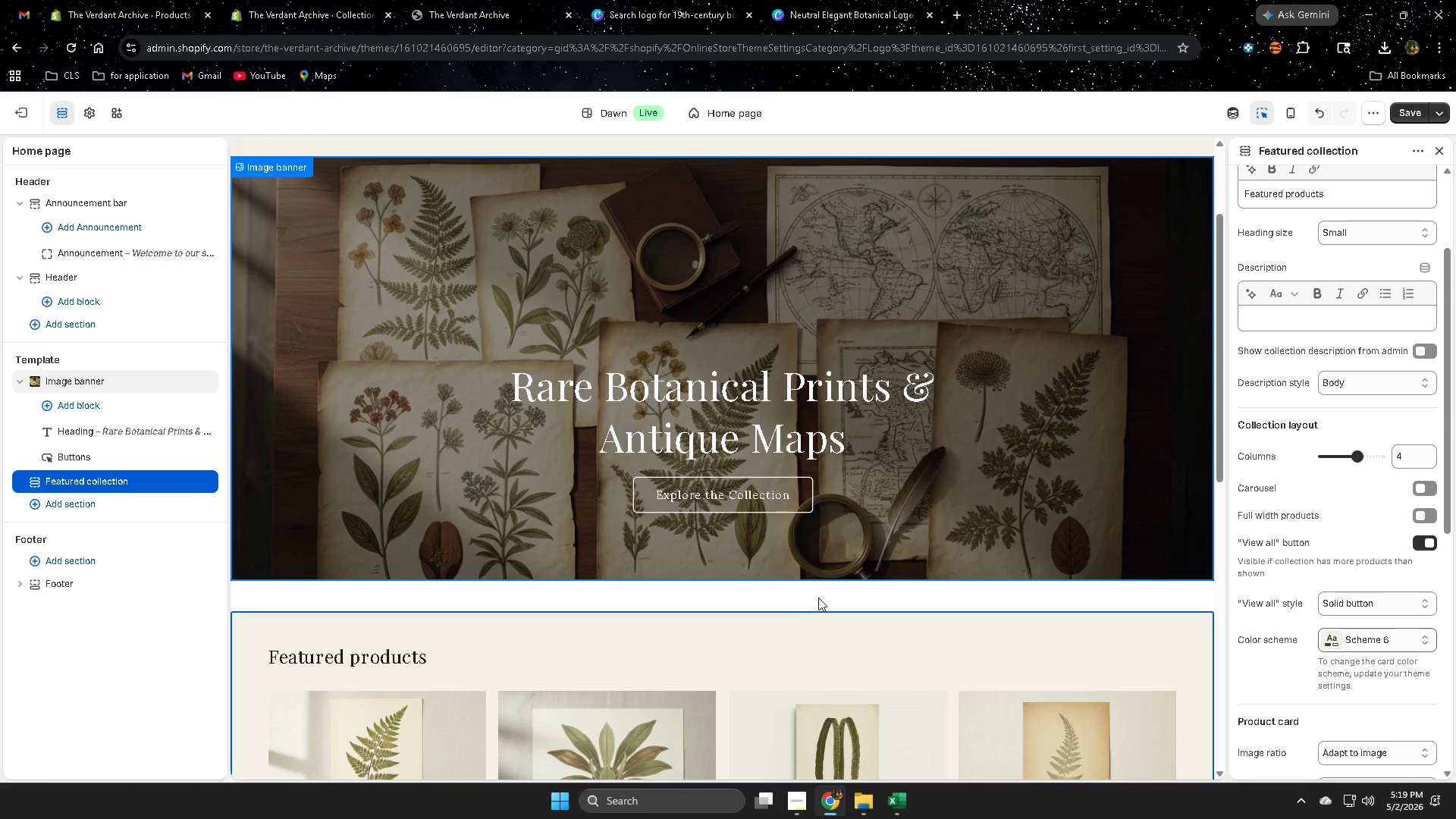 
double_click([820, 595])
 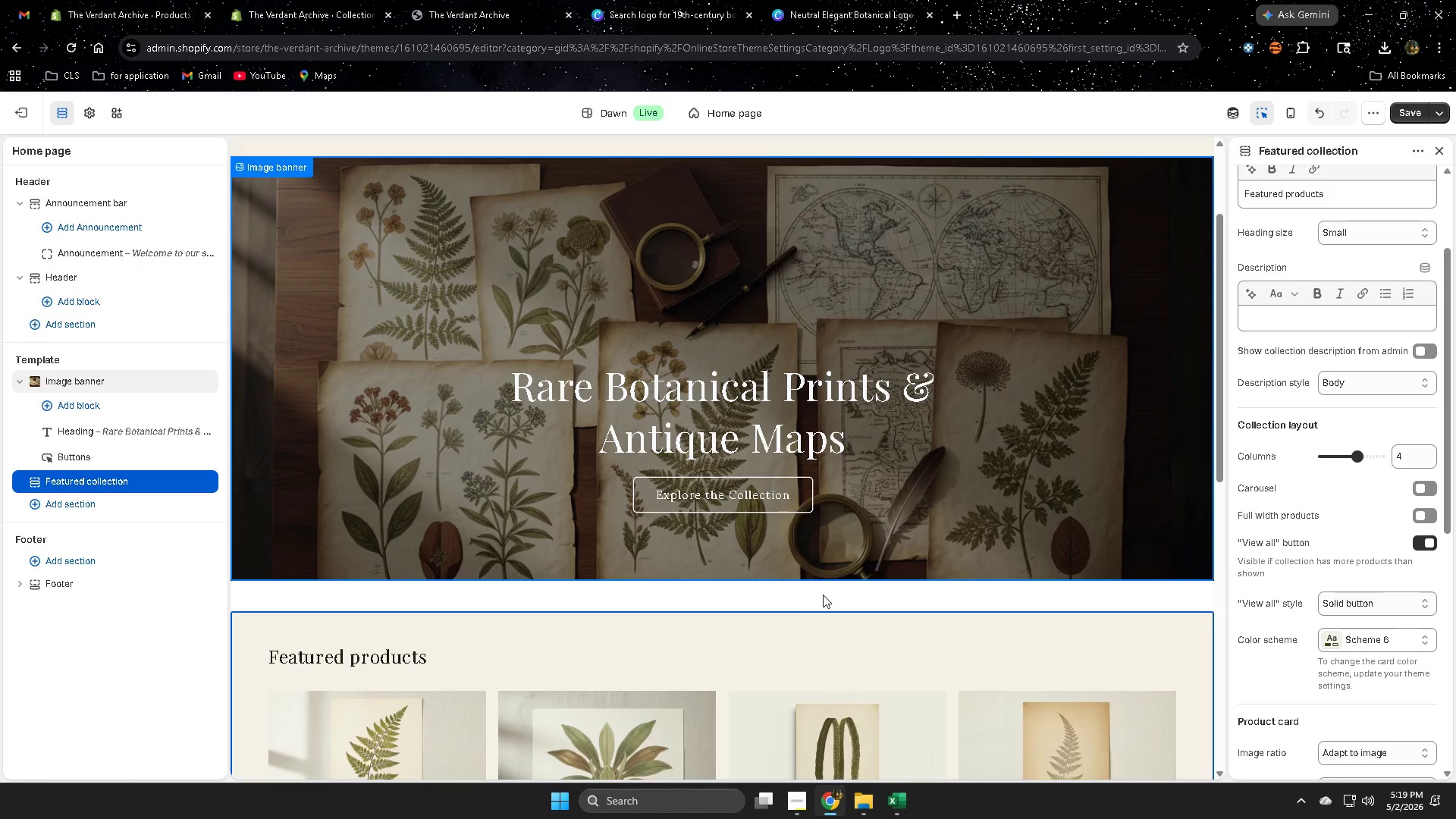 
scroll: coordinate [824, 595], scroll_direction: down, amount: 4.0
 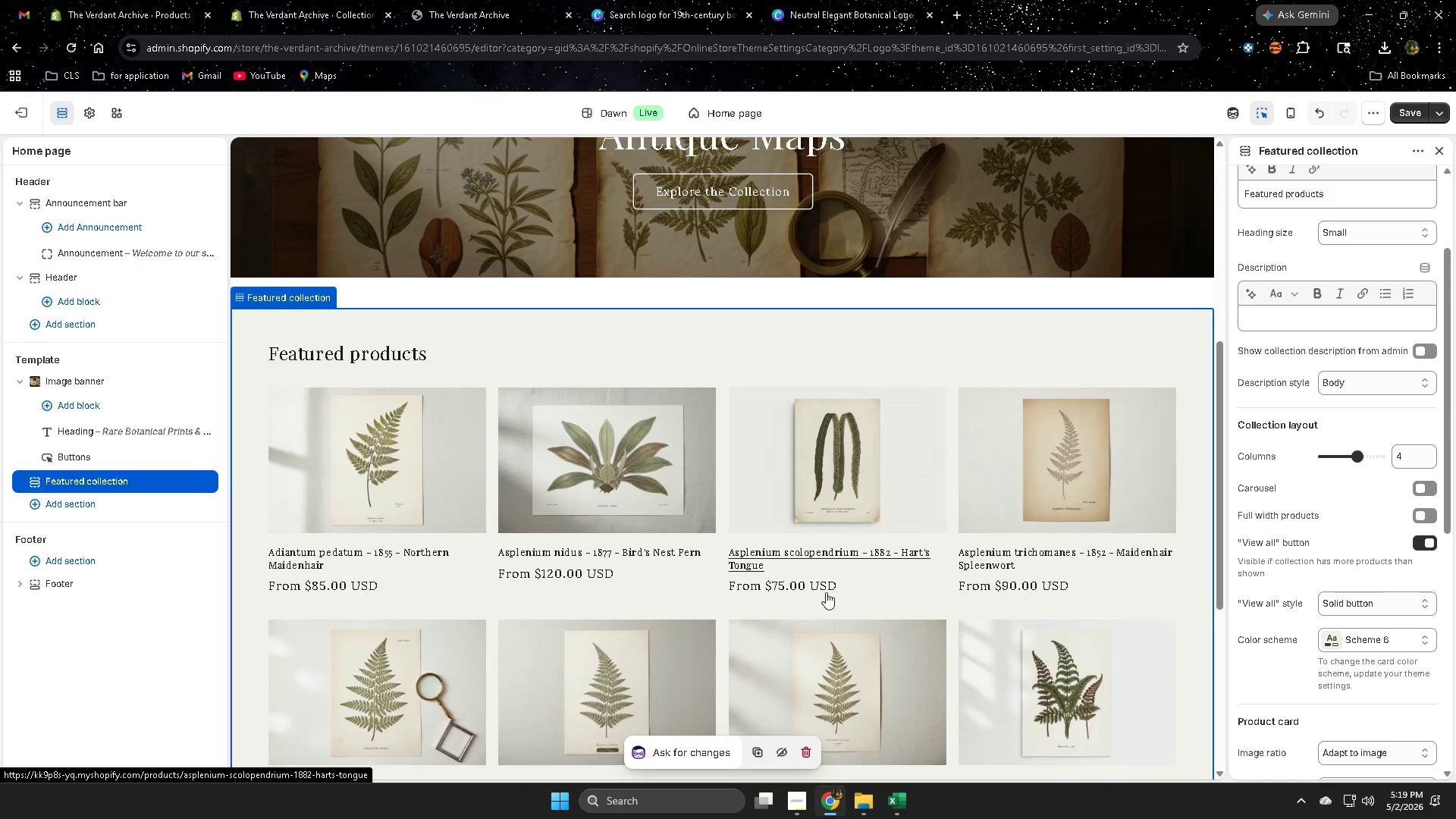 
scroll: coordinate [827, 588], scroll_direction: up, amount: 3.0
 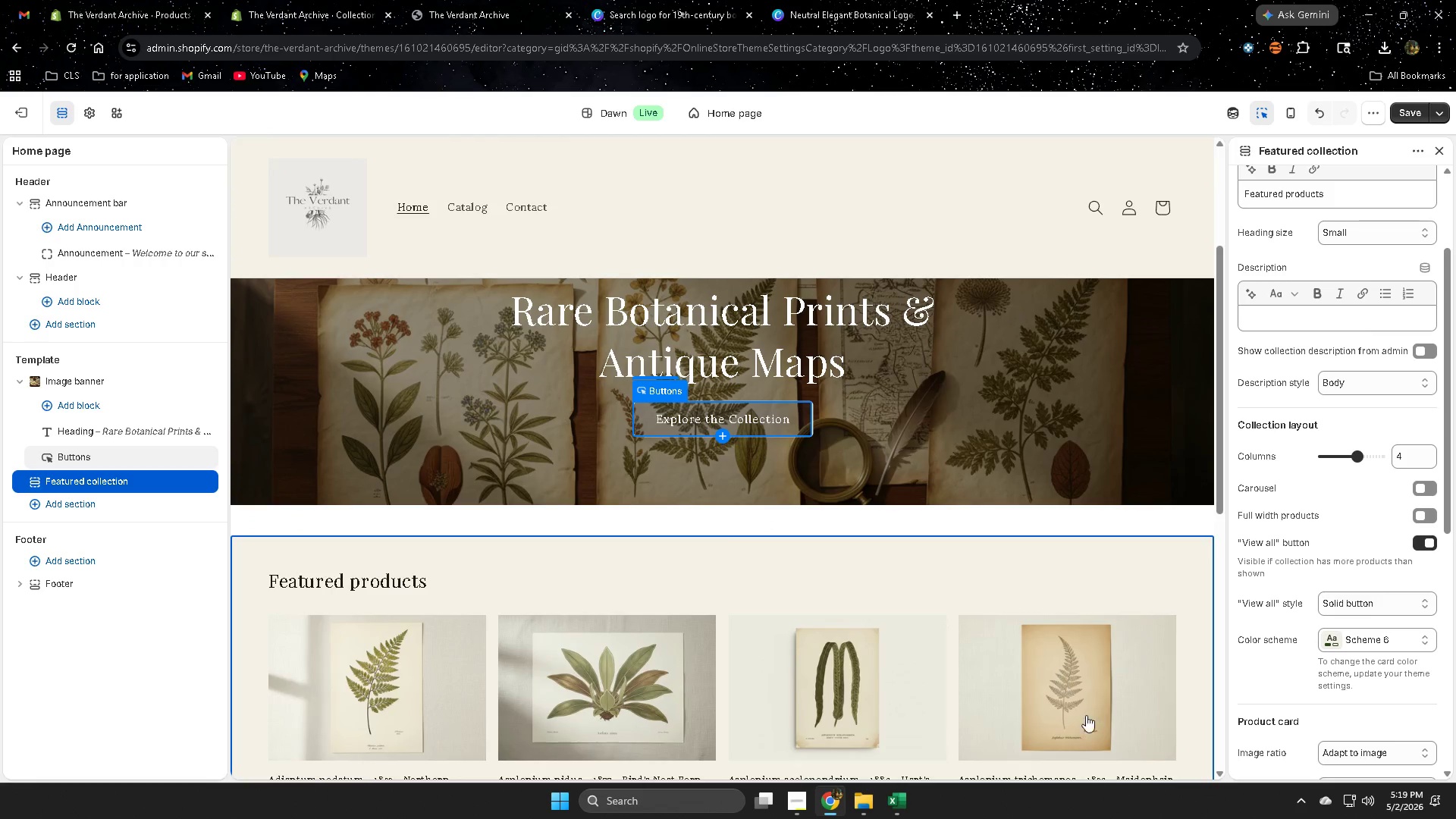 
left_click([766, 416])
 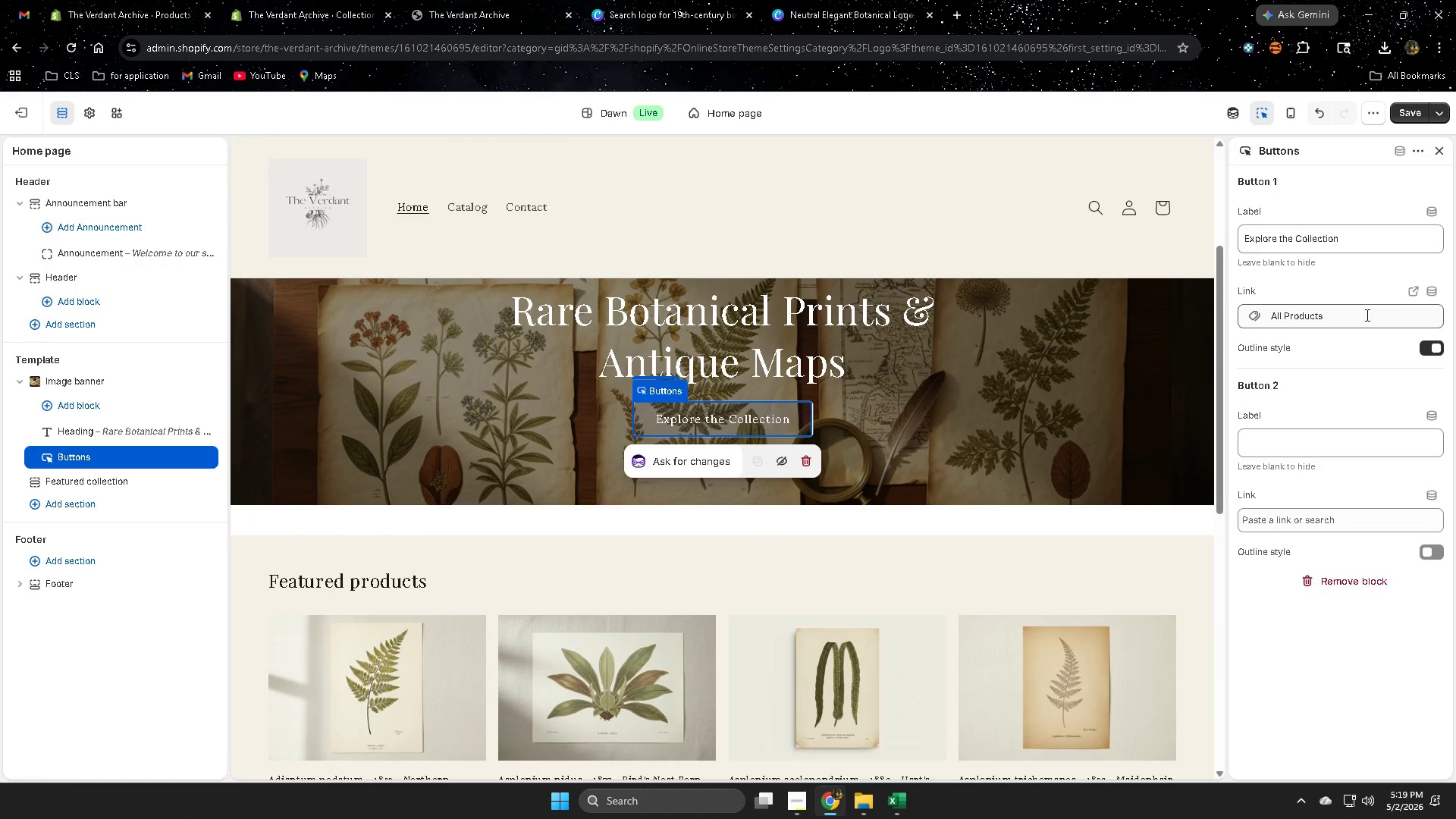 
left_click([1298, 318])
 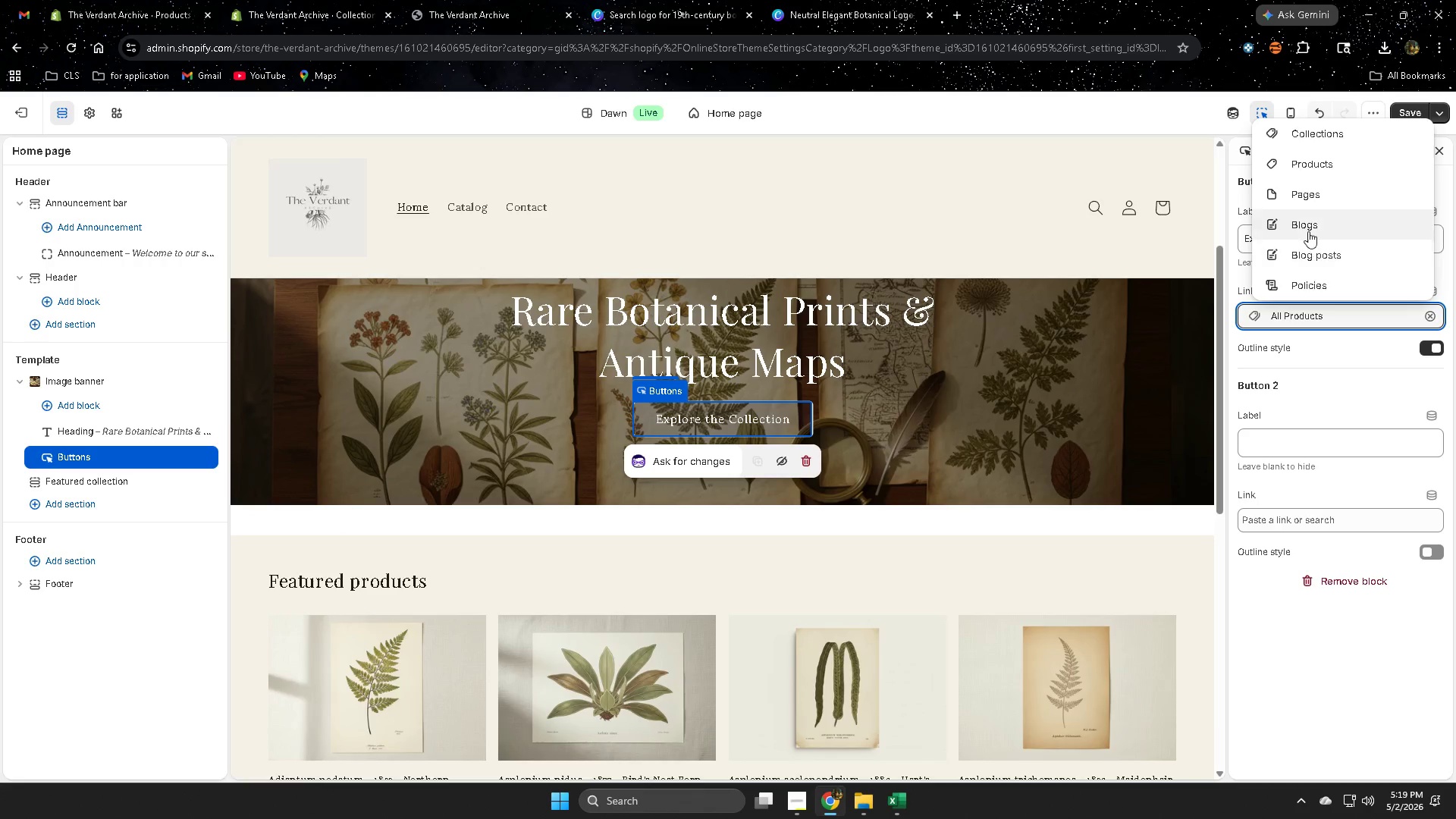 
left_click([1325, 130])
 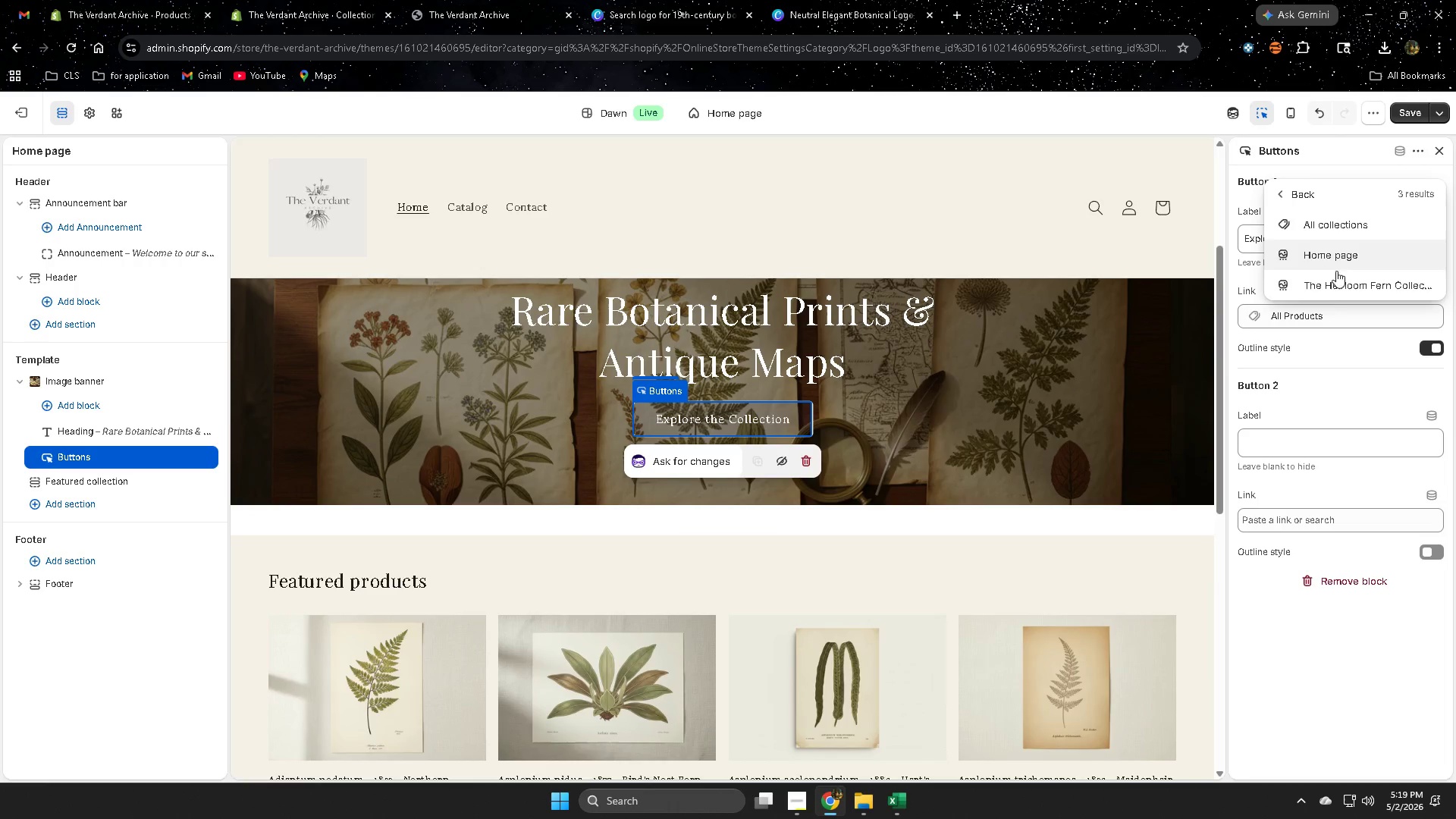 
left_click([1341, 287])
 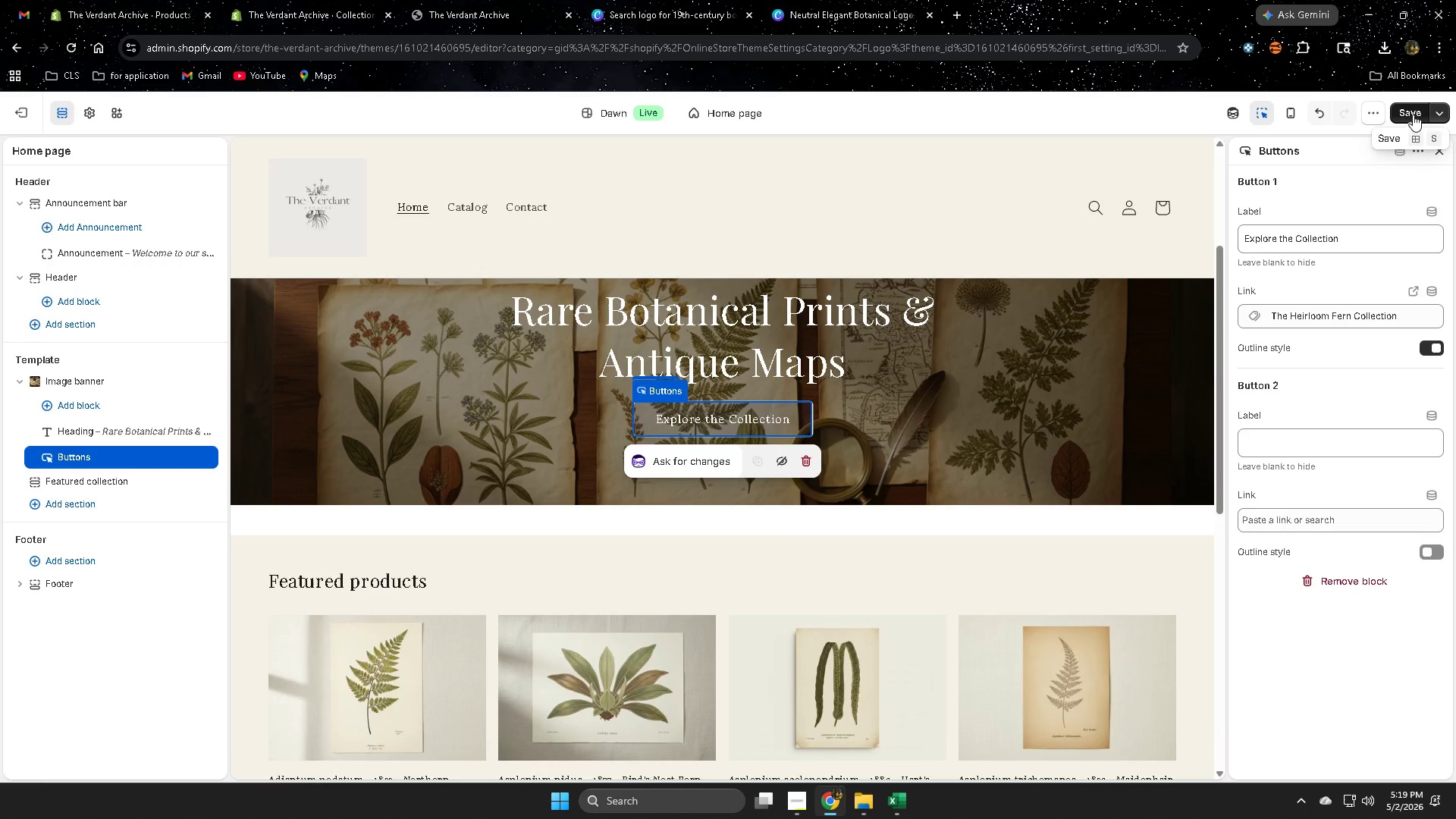 
left_click([1413, 115])
 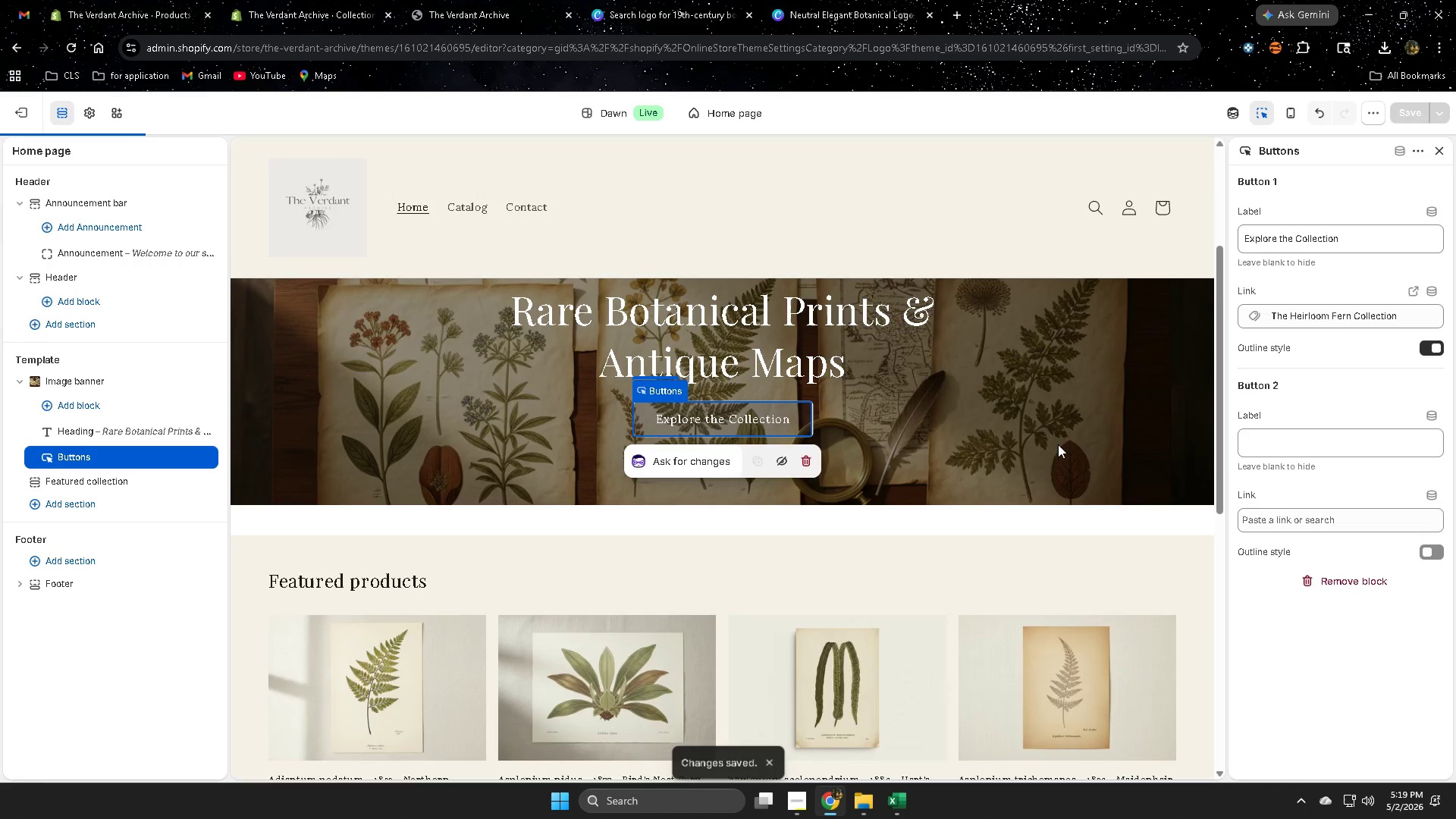 
scroll: coordinate [1041, 482], scroll_direction: down, amount: 2.0
 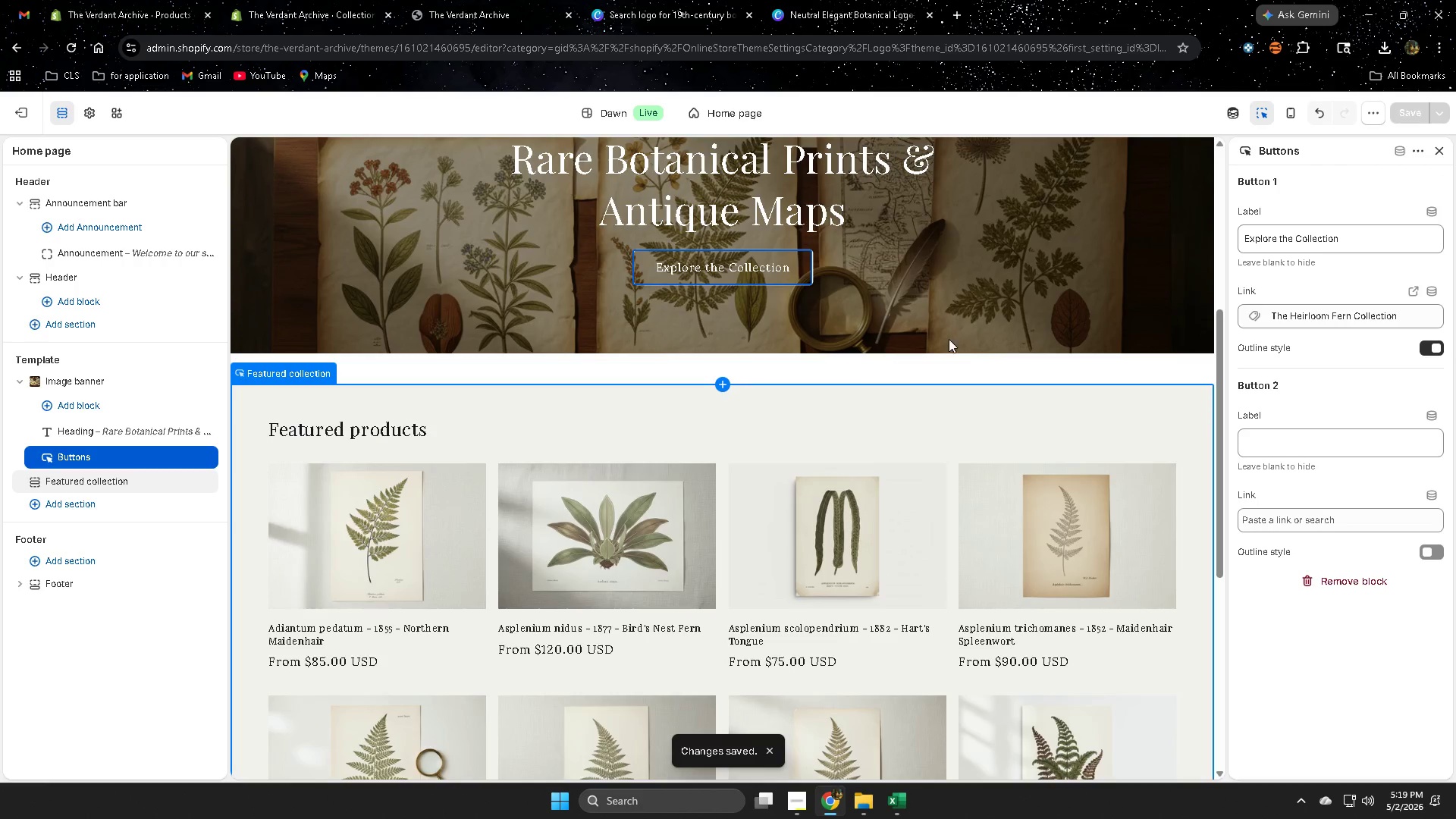 
left_click([990, 278])
 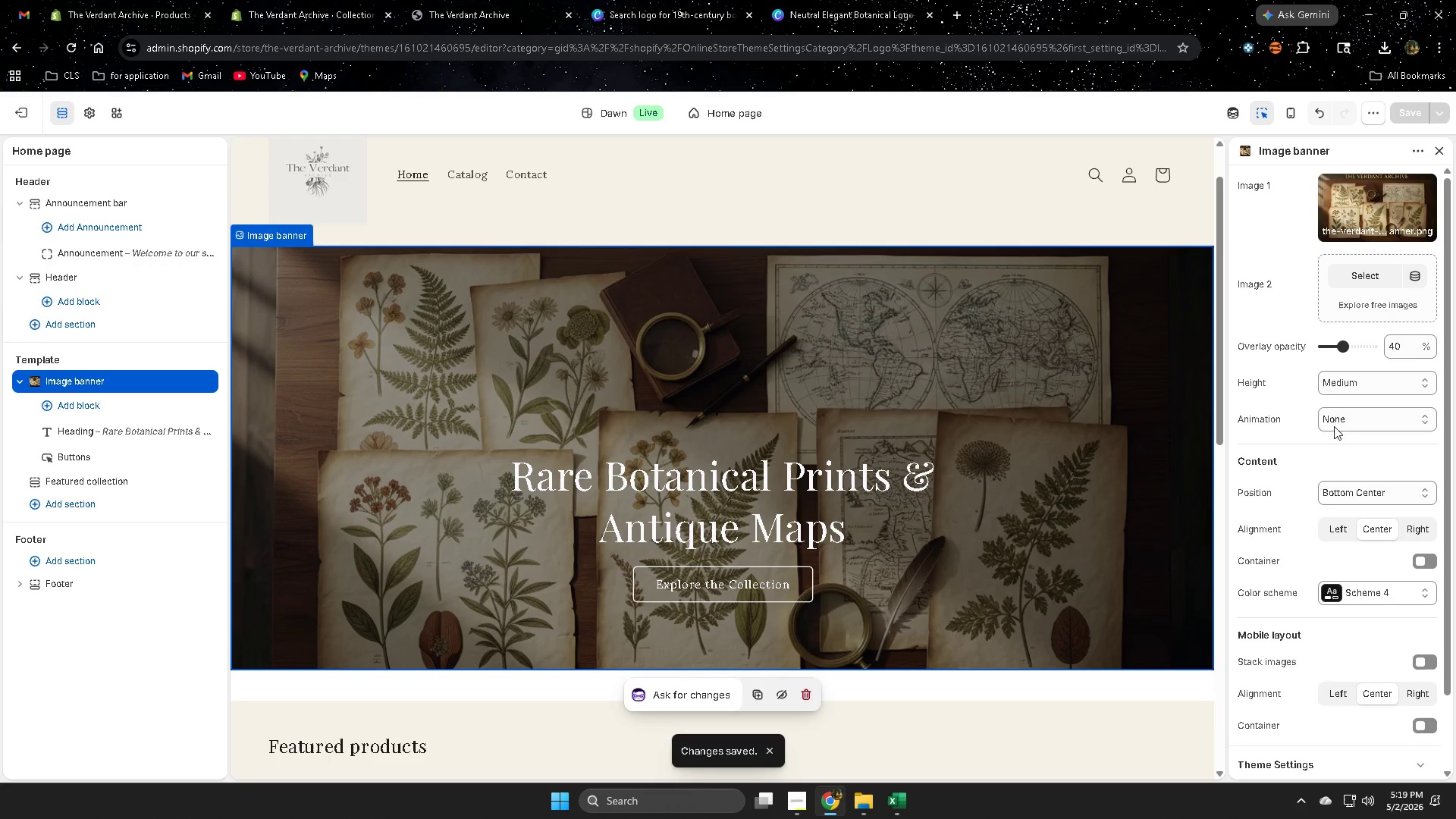 
scroll: coordinate [1116, 559], scroll_direction: down, amount: 1.0
 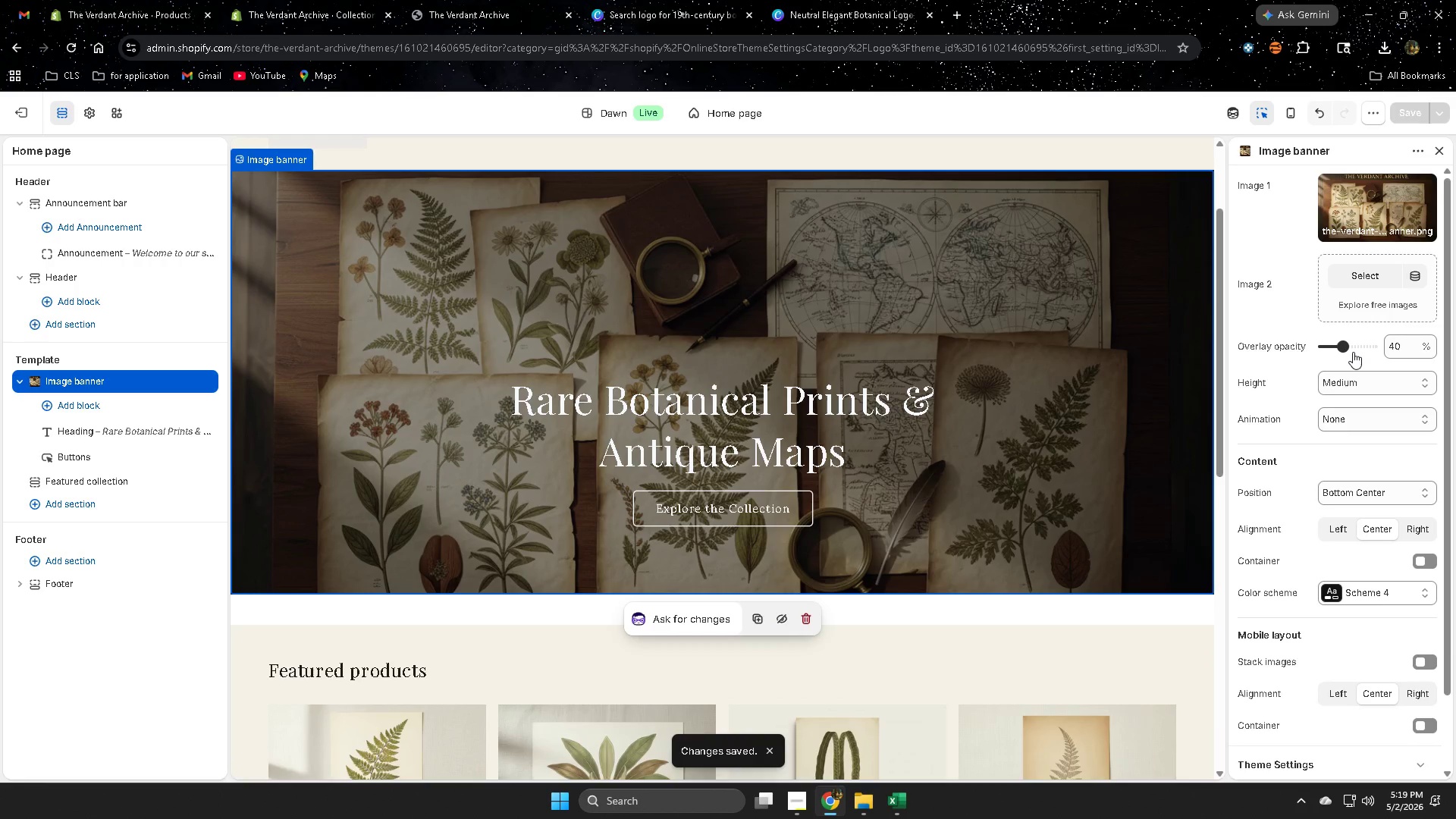 
left_click_drag(start_coordinate=[1339, 346], to_coordinate=[1316, 347])
 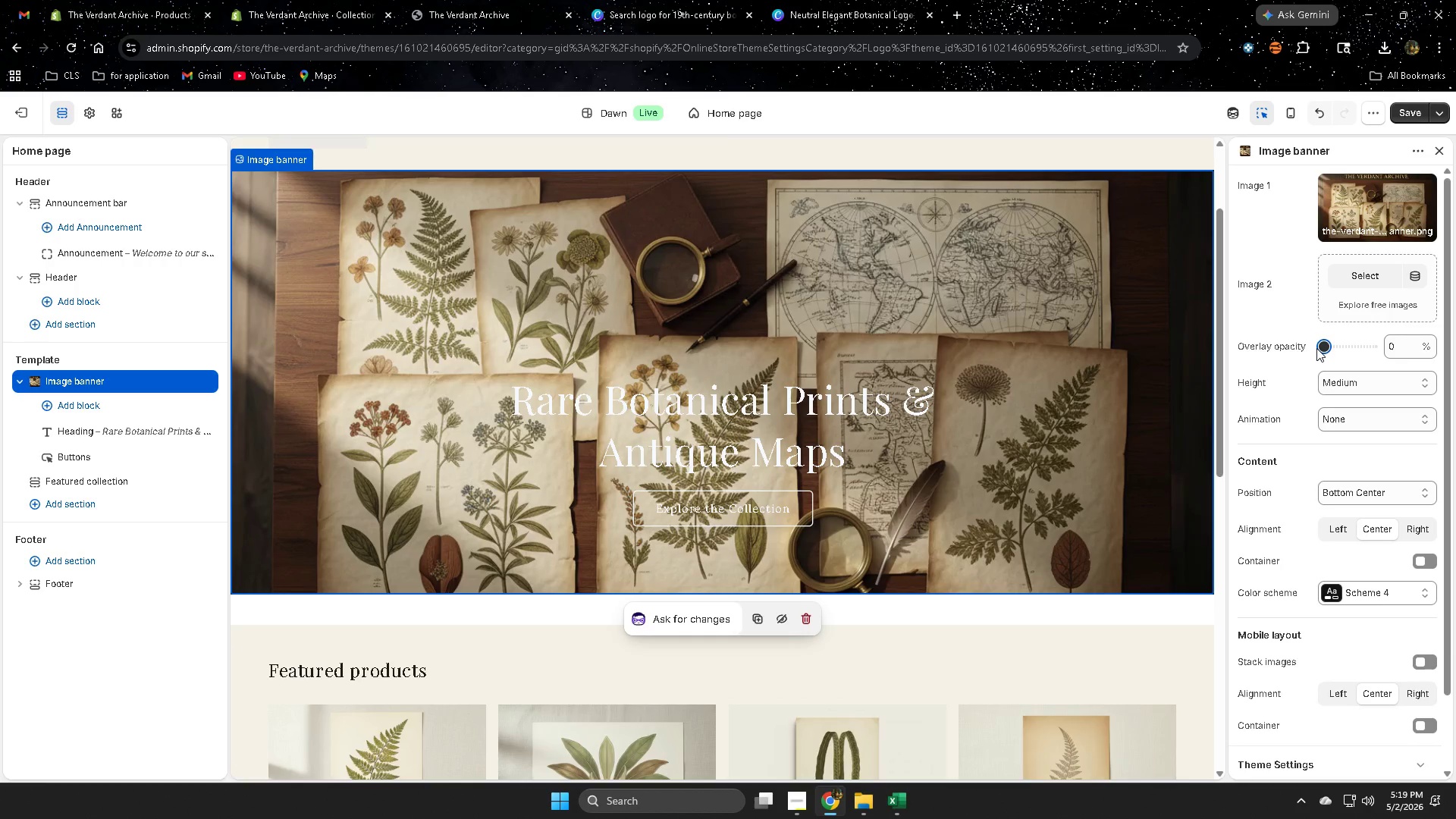 
left_click_drag(start_coordinate=[1323, 347], to_coordinate=[1341, 347])
 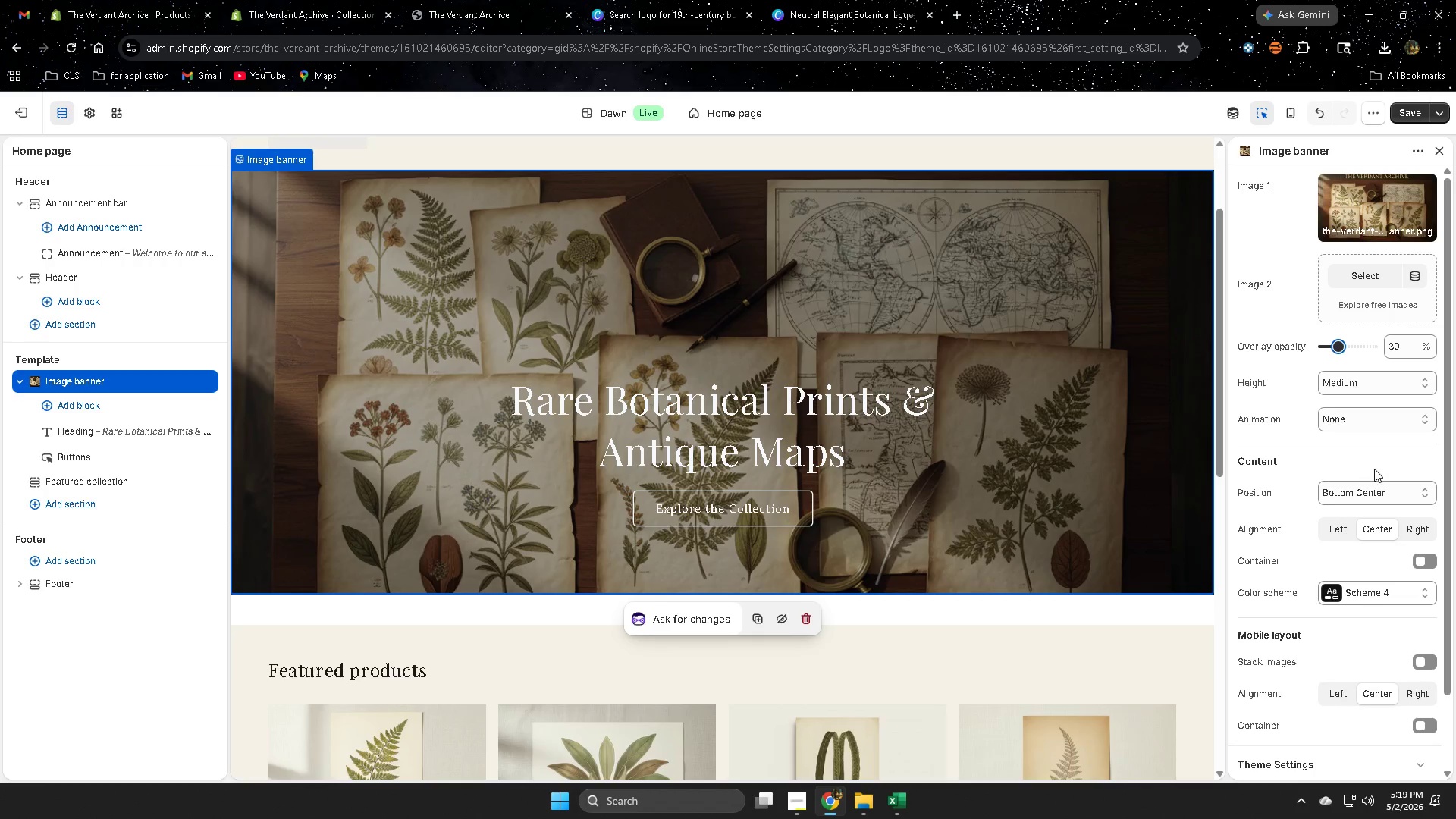 
wait(6.61)
 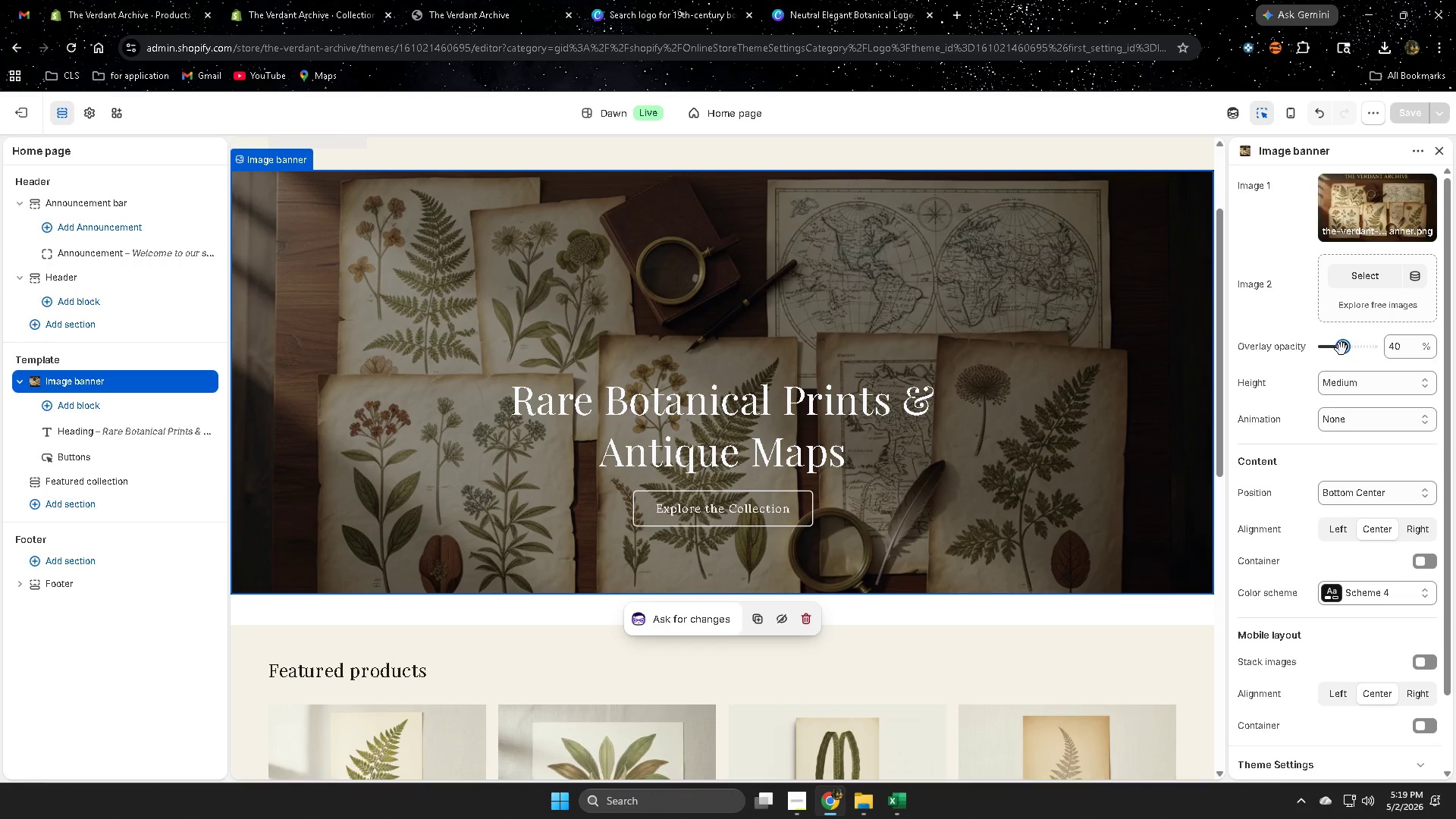 
scroll: coordinate [1385, 557], scroll_direction: down, amount: 4.0
 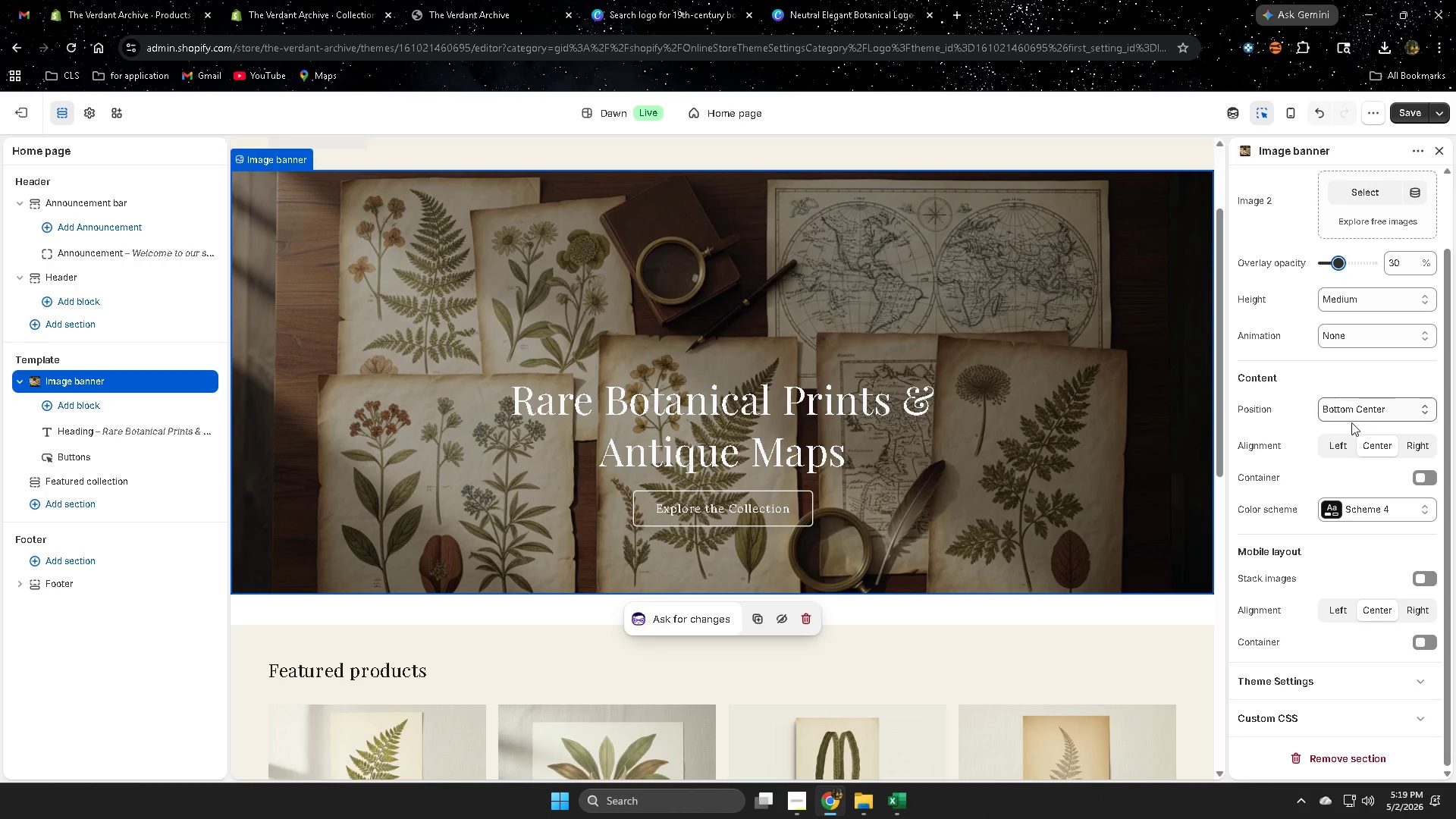 
wait(6.08)
 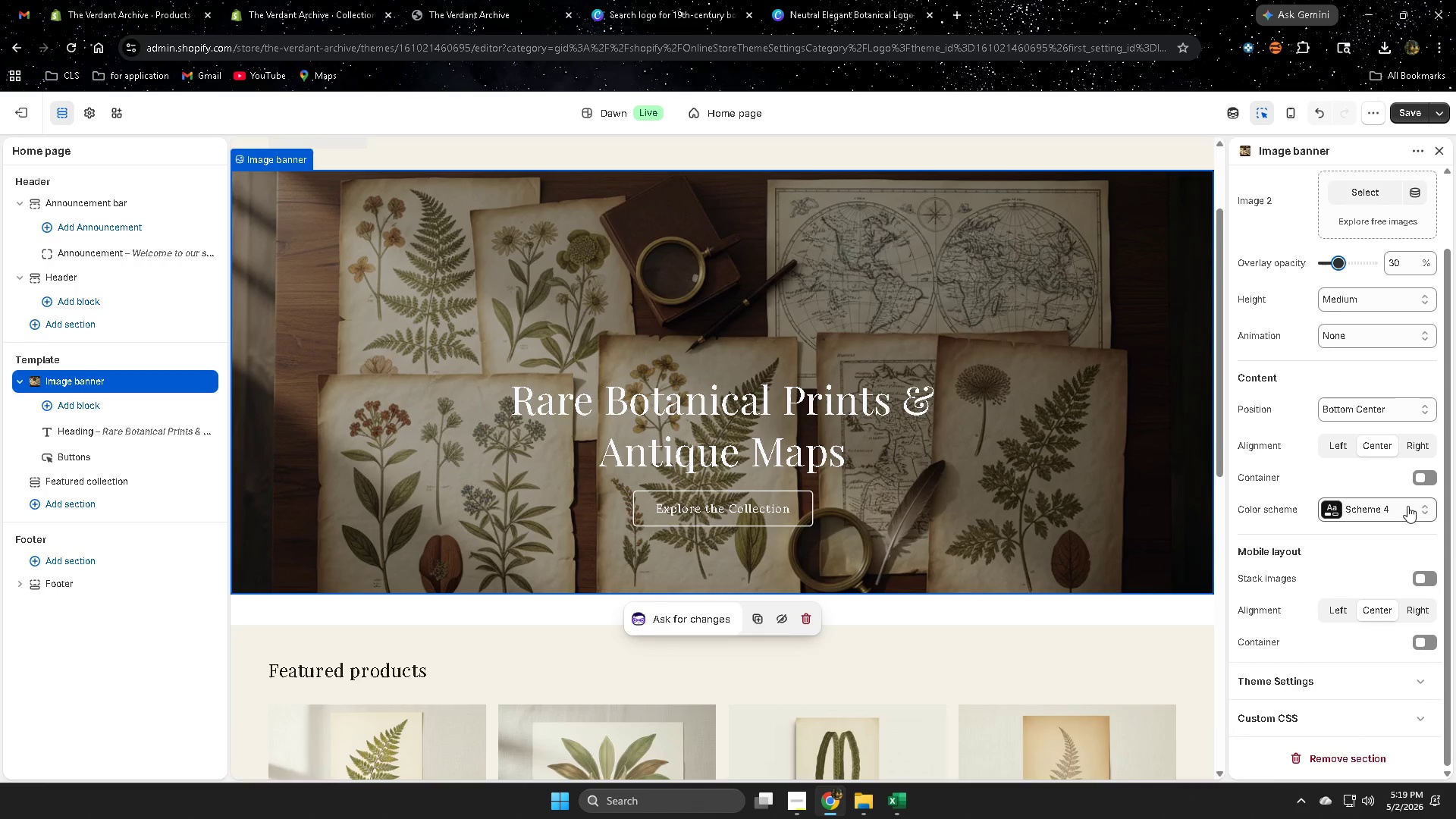 
left_click([1087, 612])
 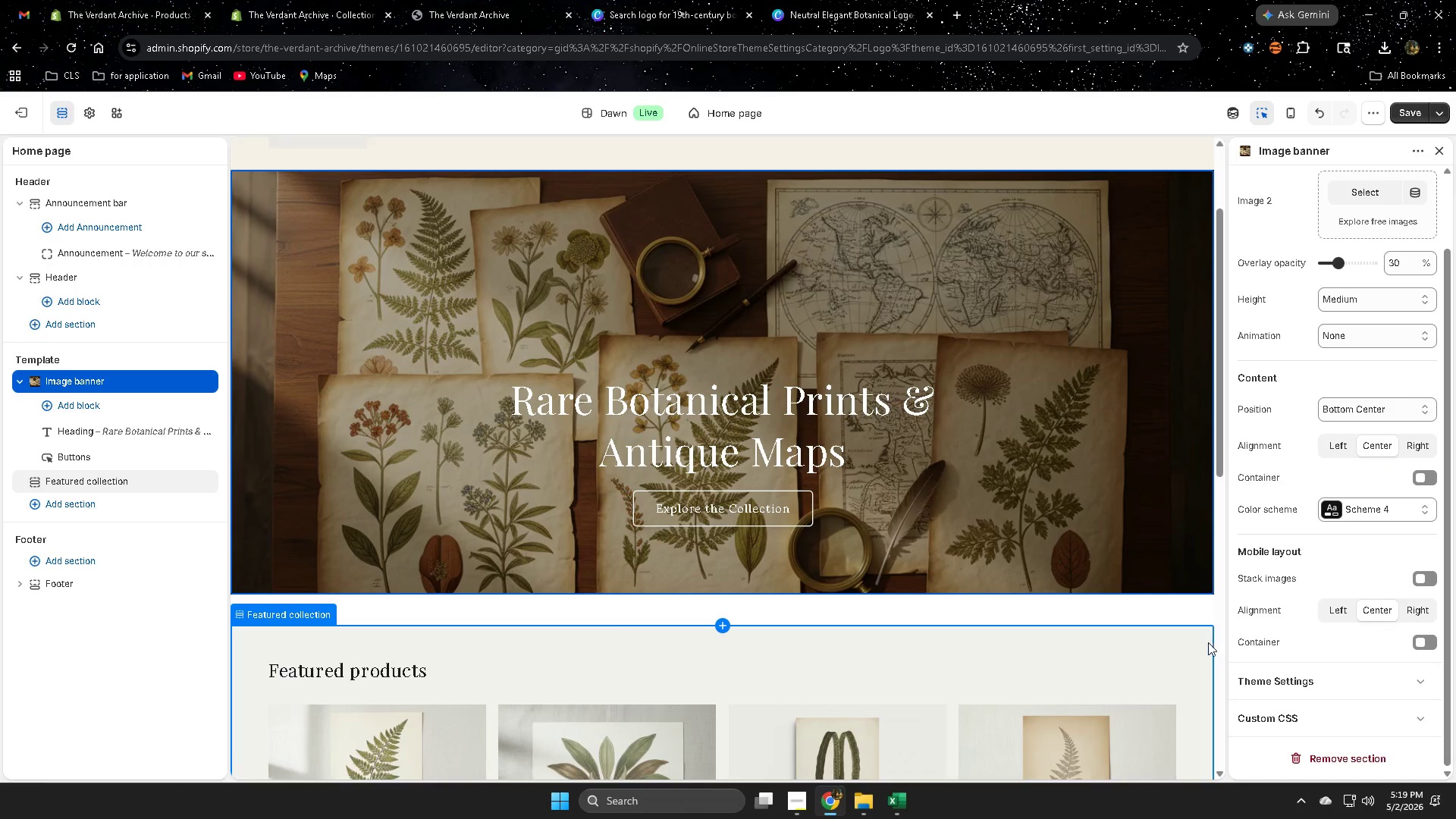 
scroll: coordinate [1337, 606], scroll_direction: down, amount: 2.0
 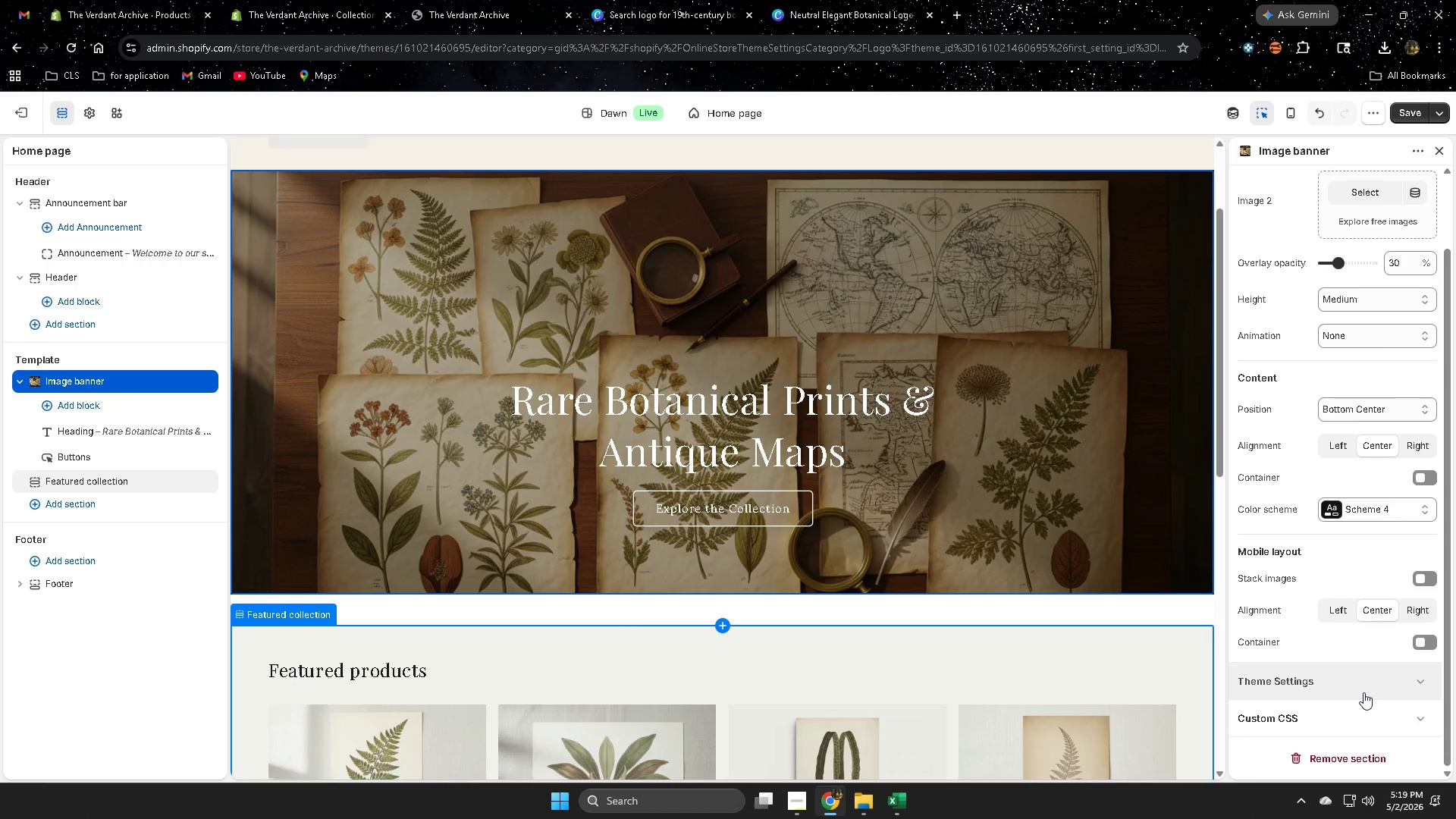 
scroll: coordinate [1363, 692], scroll_direction: up, amount: 1.0
 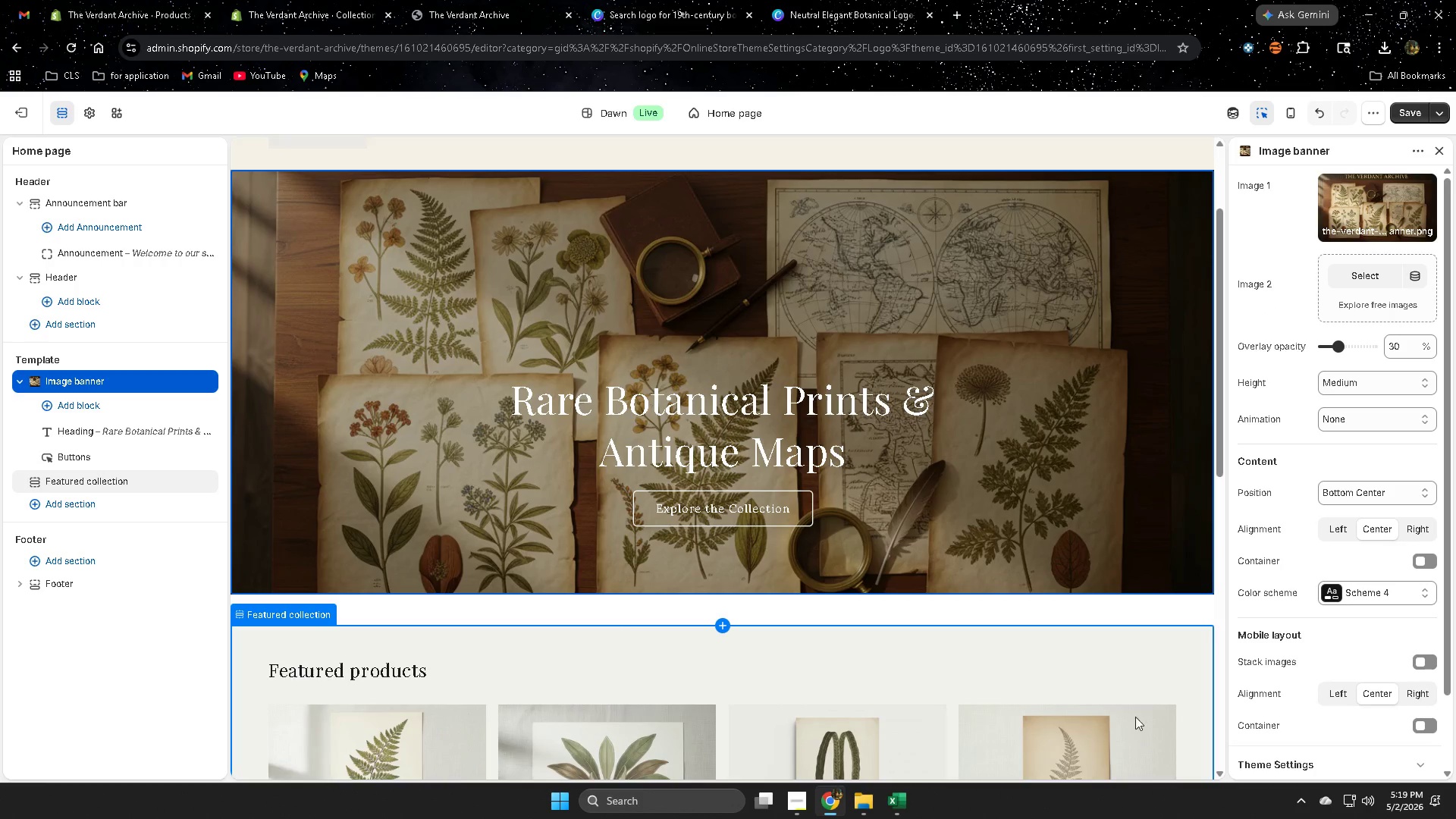 
left_click([1173, 660])
 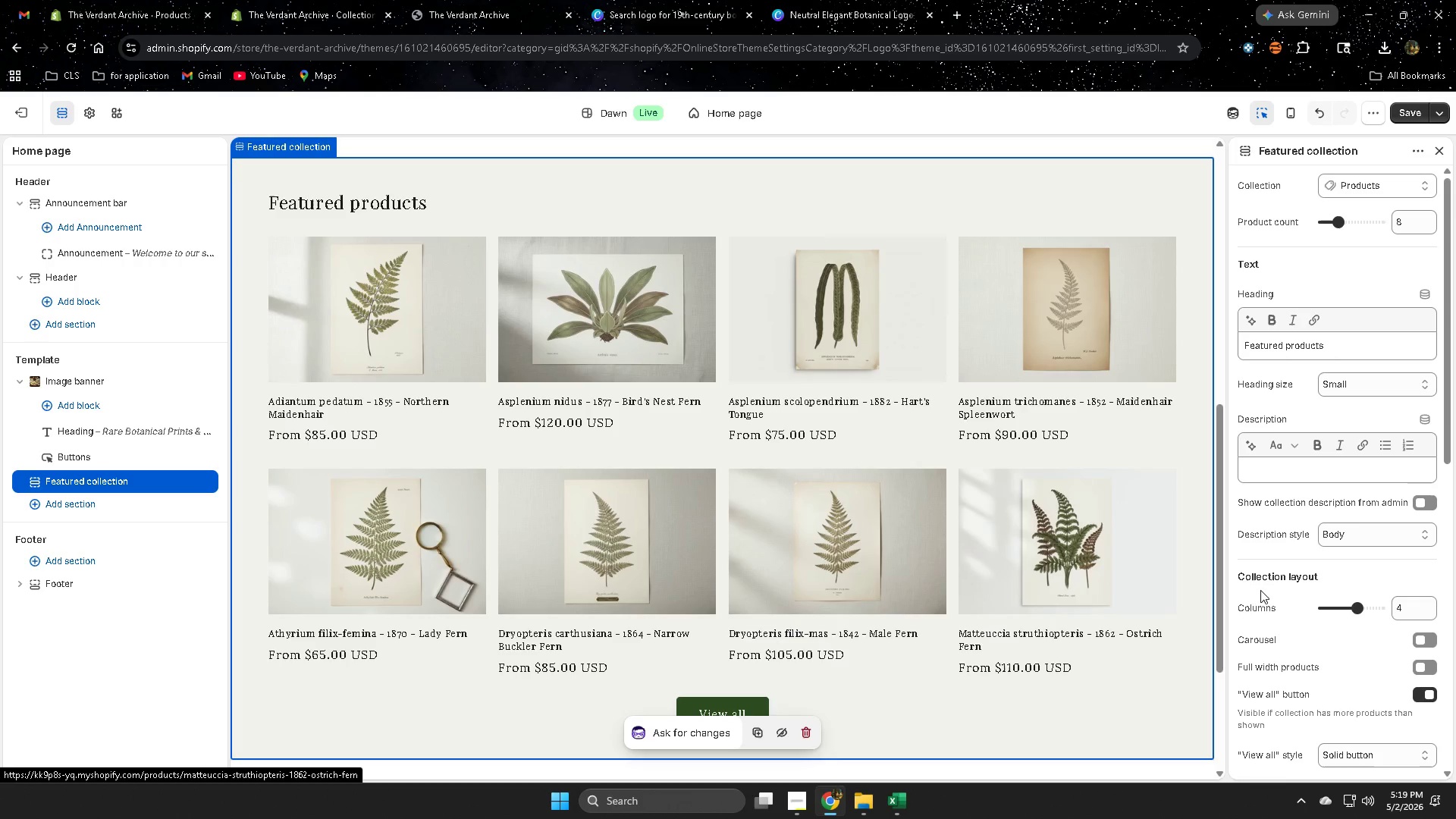 
scroll: coordinate [1203, 510], scroll_direction: up, amount: 8.0
 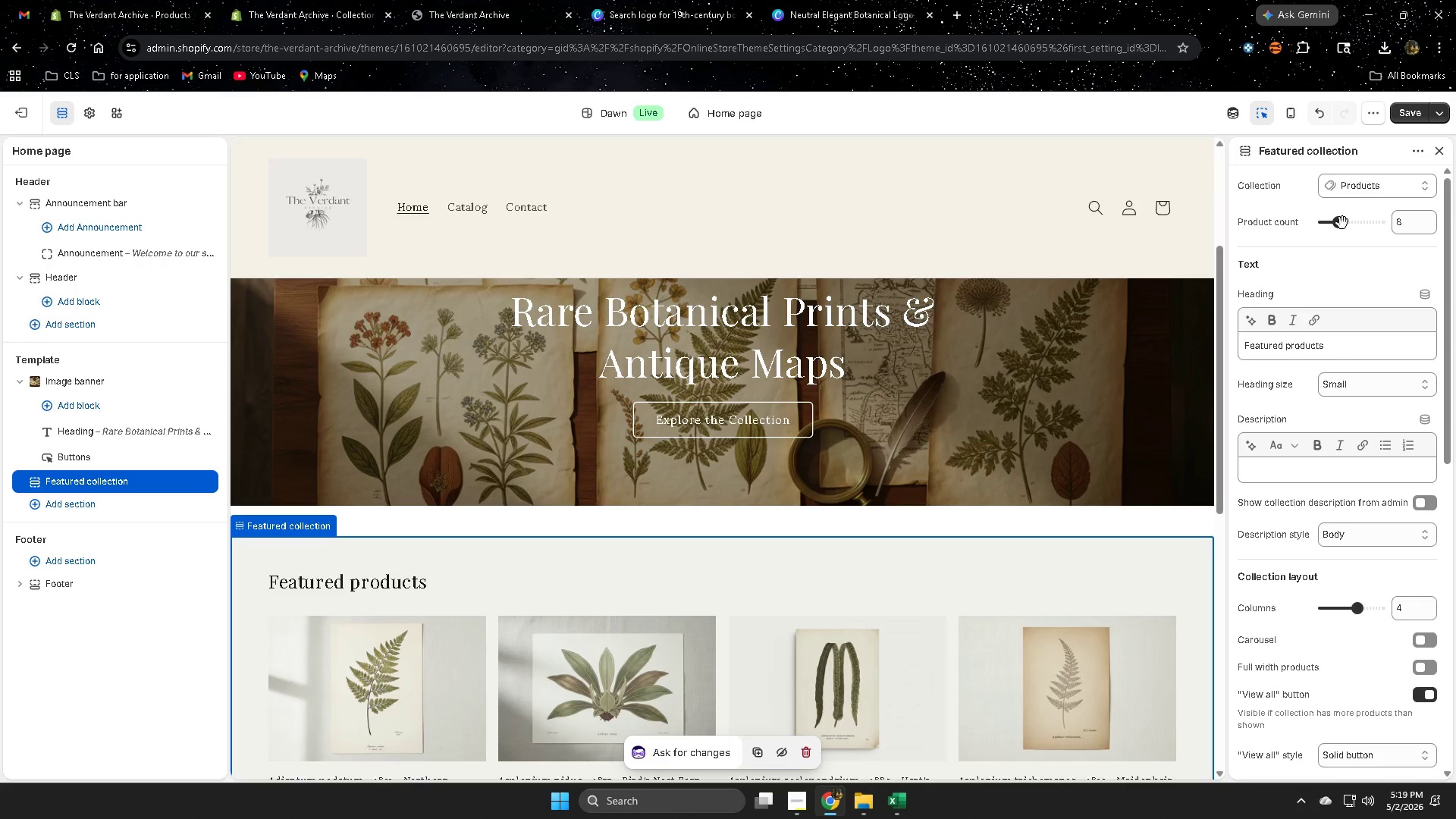 
left_click_drag(start_coordinate=[1342, 223], to_coordinate=[1367, 212])
 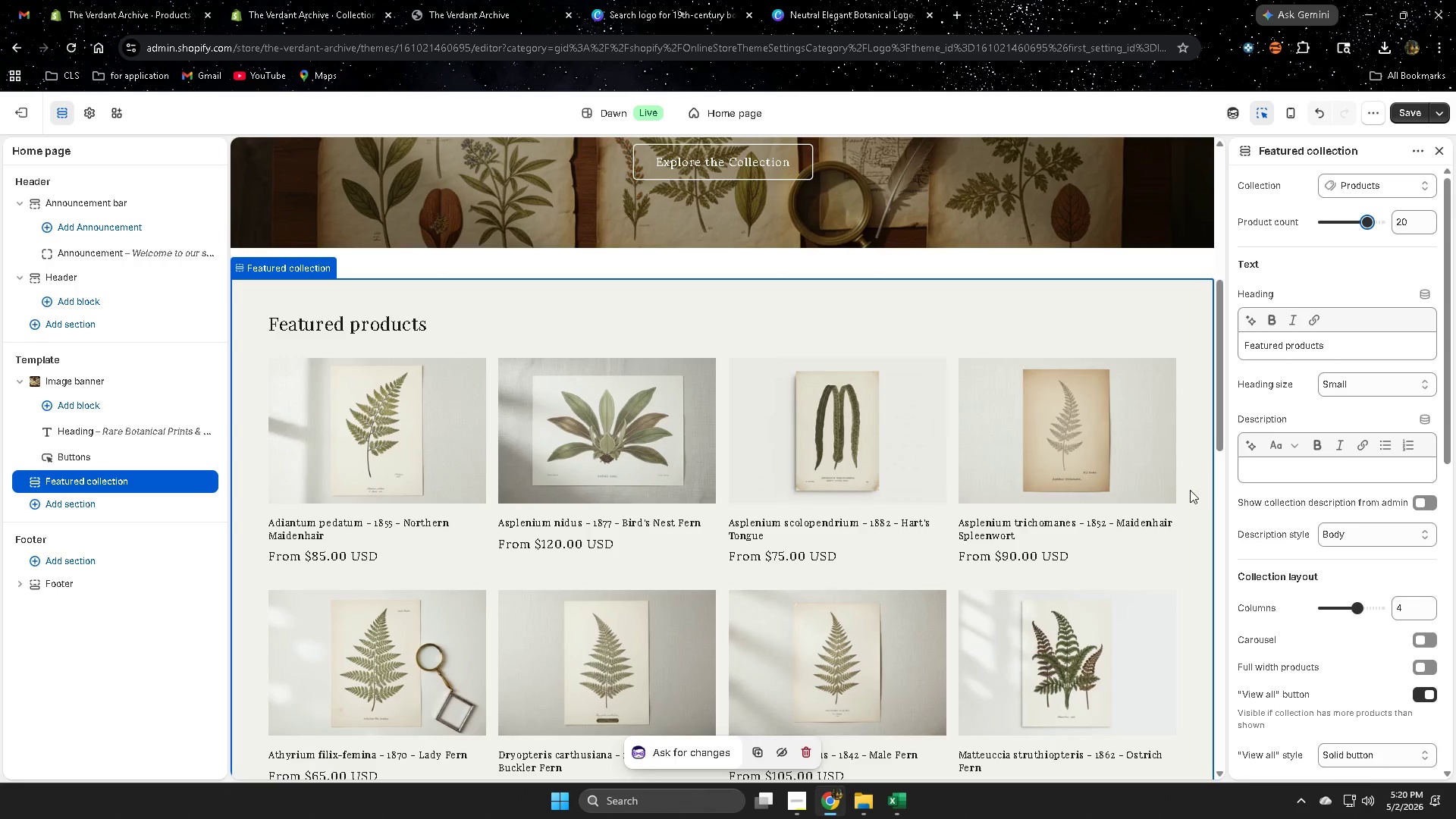 
scroll: coordinate [1185, 493], scroll_direction: down, amount: 4.0
 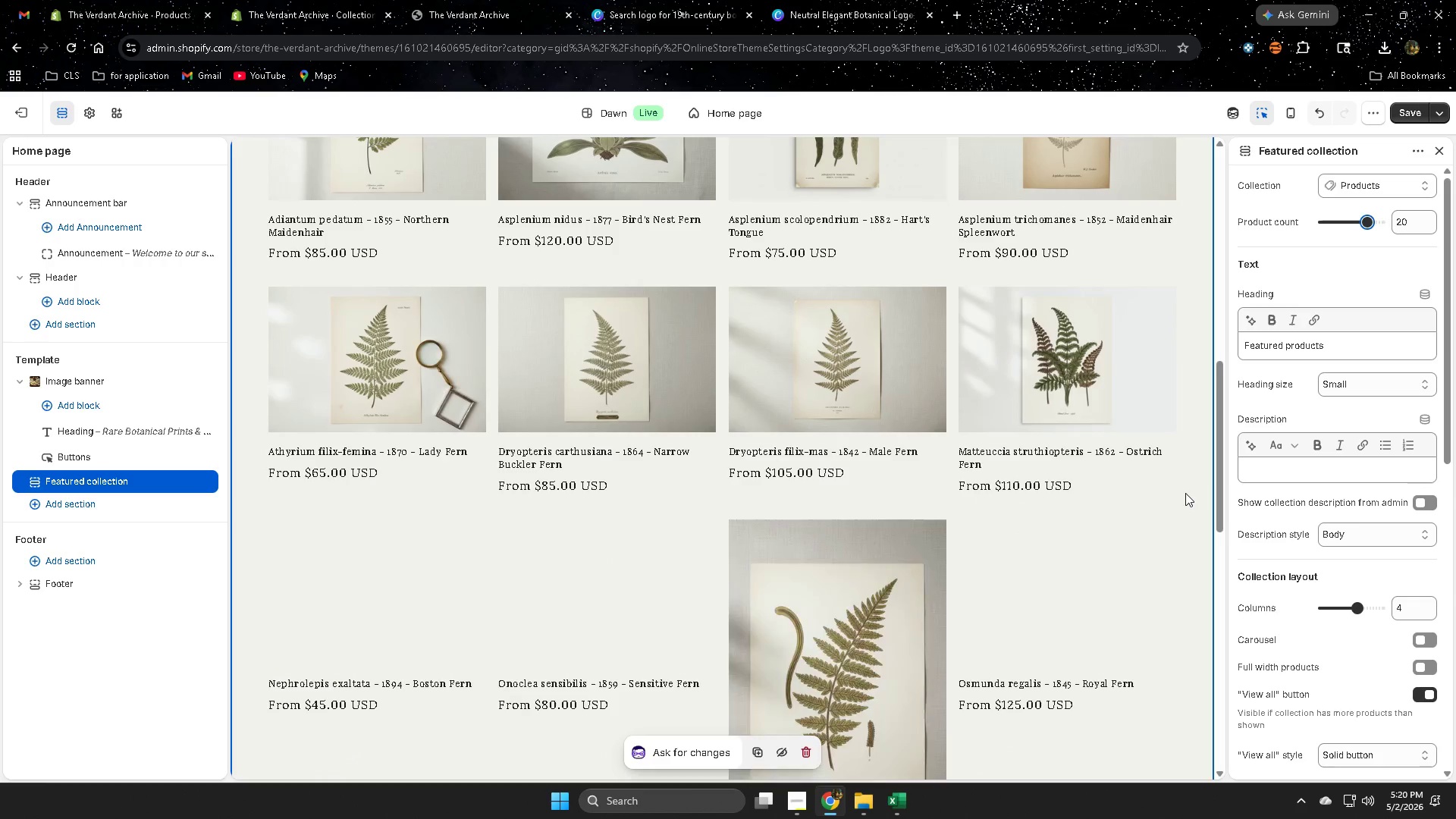 
scroll: coordinate [1187, 493], scroll_direction: up, amount: 3.0
 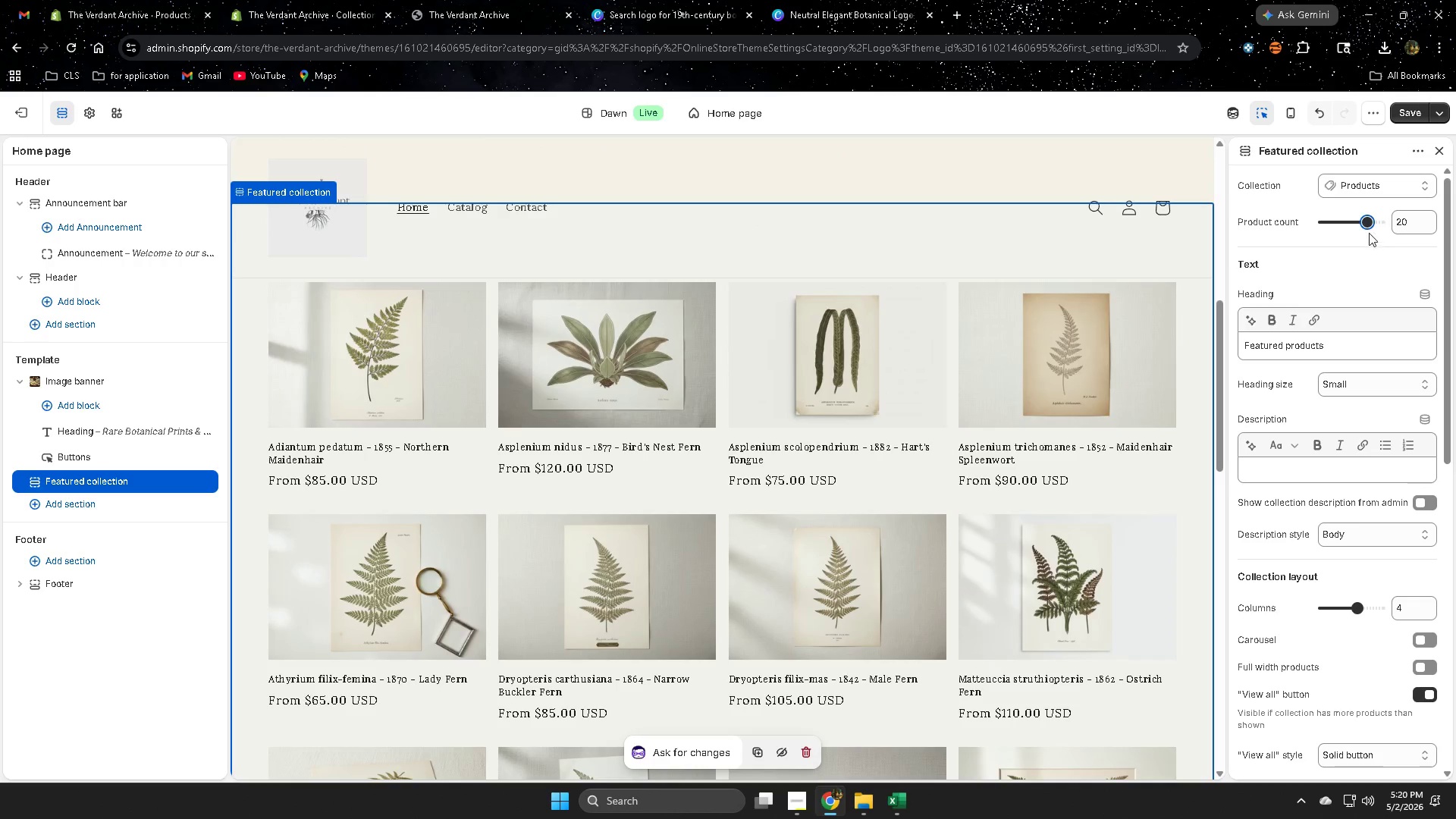 
left_click_drag(start_coordinate=[1363, 221], to_coordinate=[1332, 221])
 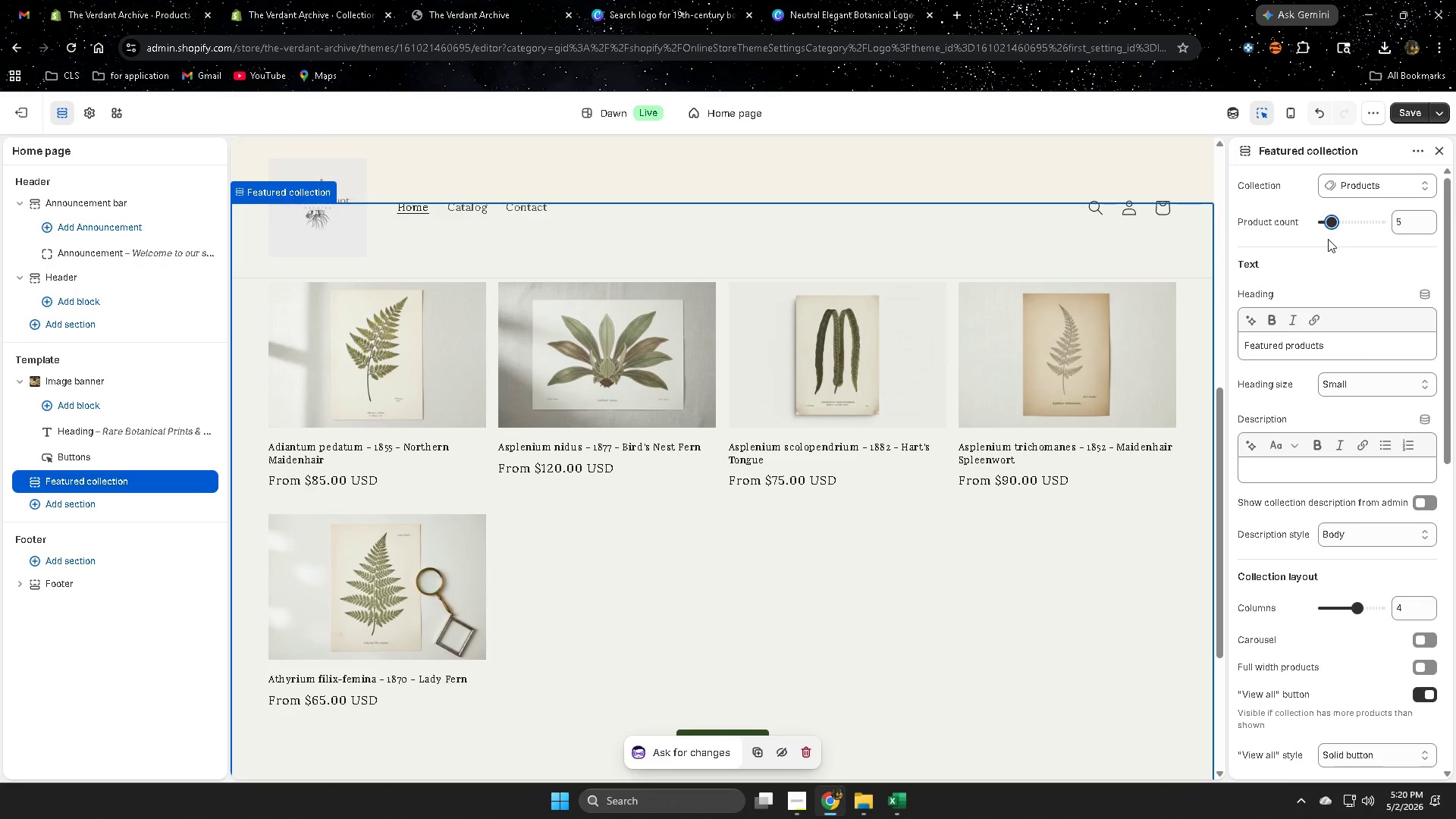 
left_click_drag(start_coordinate=[1329, 225], to_coordinate=[1323, 225])
 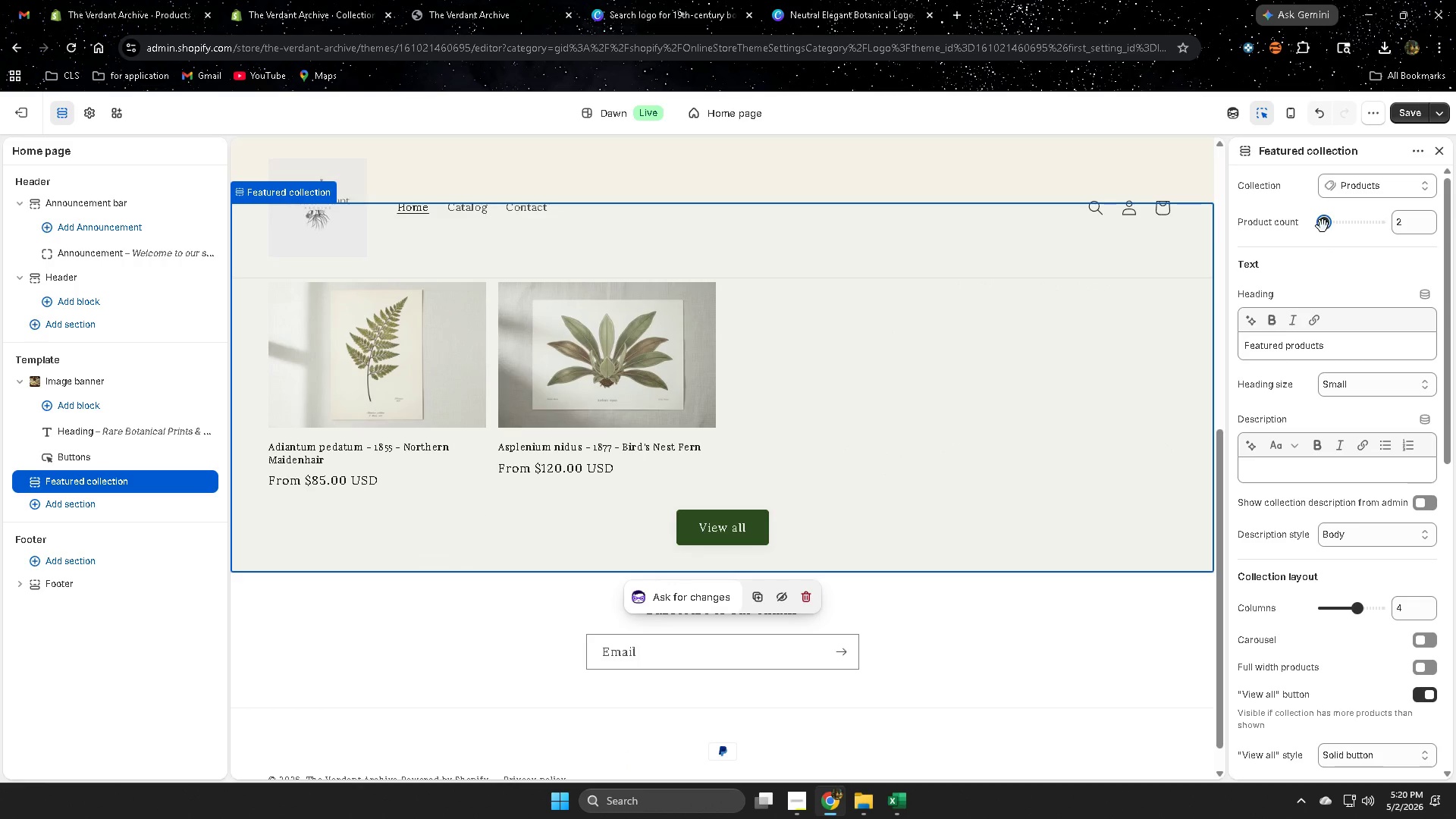 
left_click_drag(start_coordinate=[1327, 222], to_coordinate=[1338, 222])
 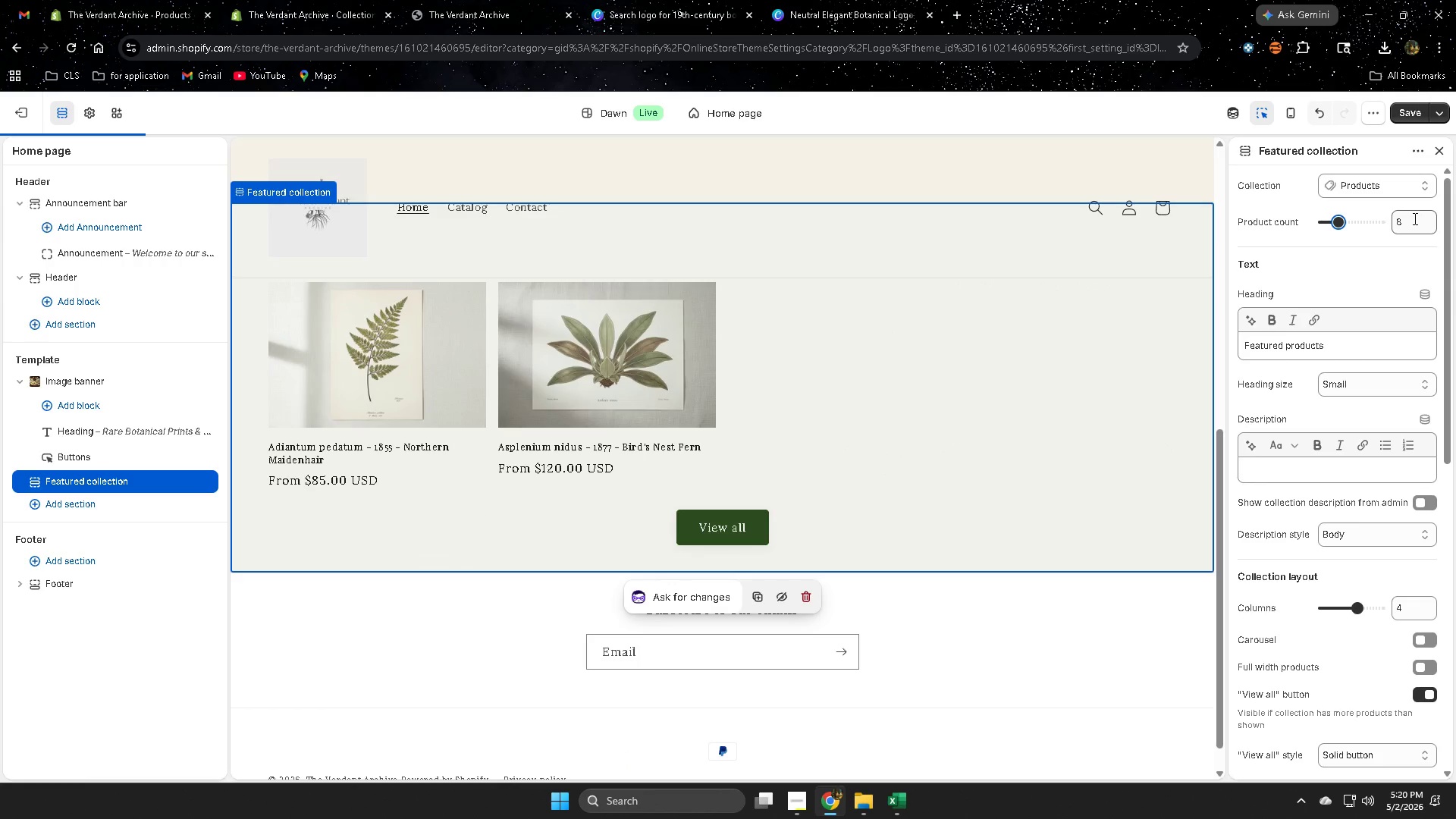 
left_click([1414, 224])
 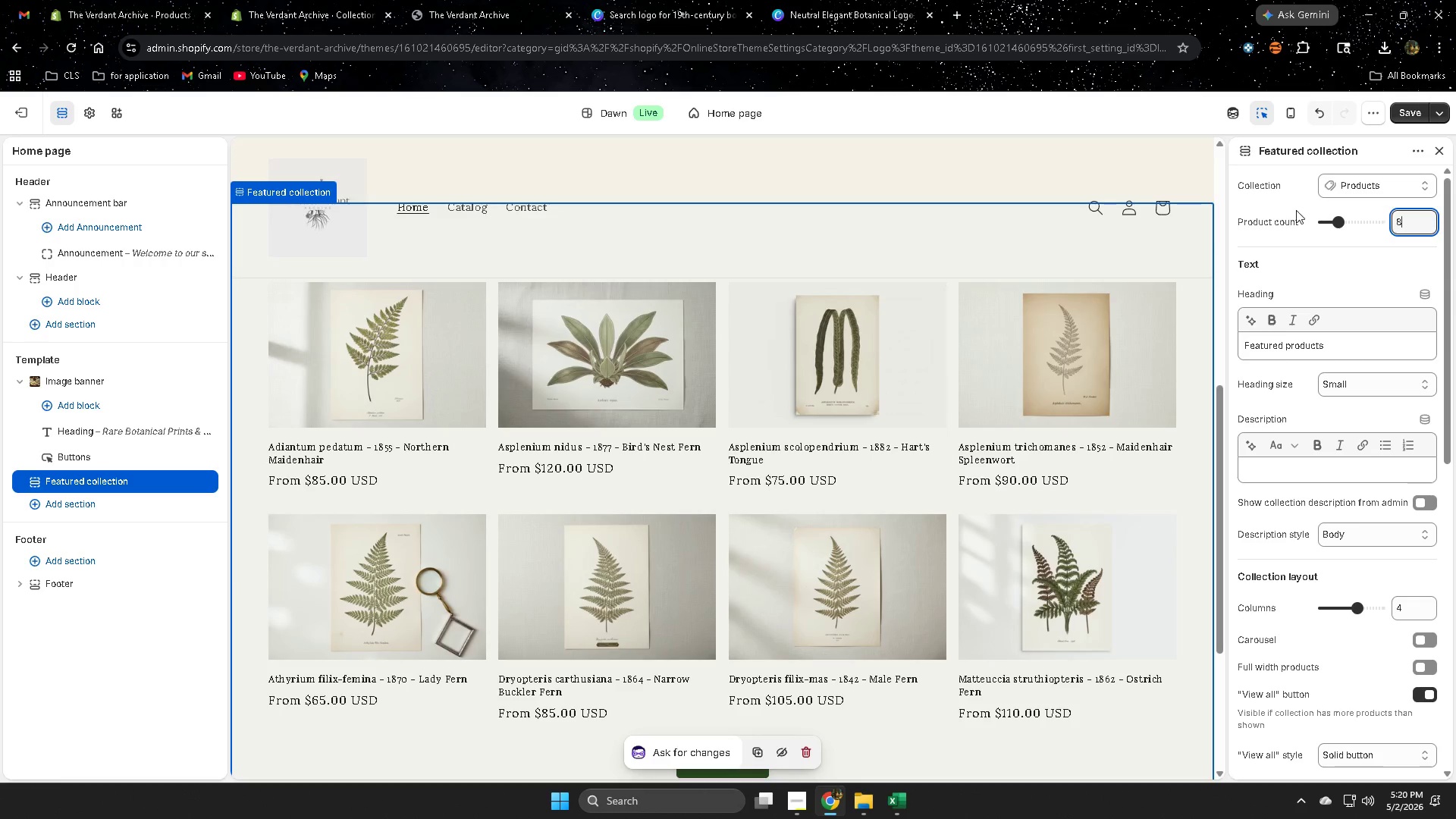 
scroll: coordinate [1384, 682], scroll_direction: down, amount: 7.0
 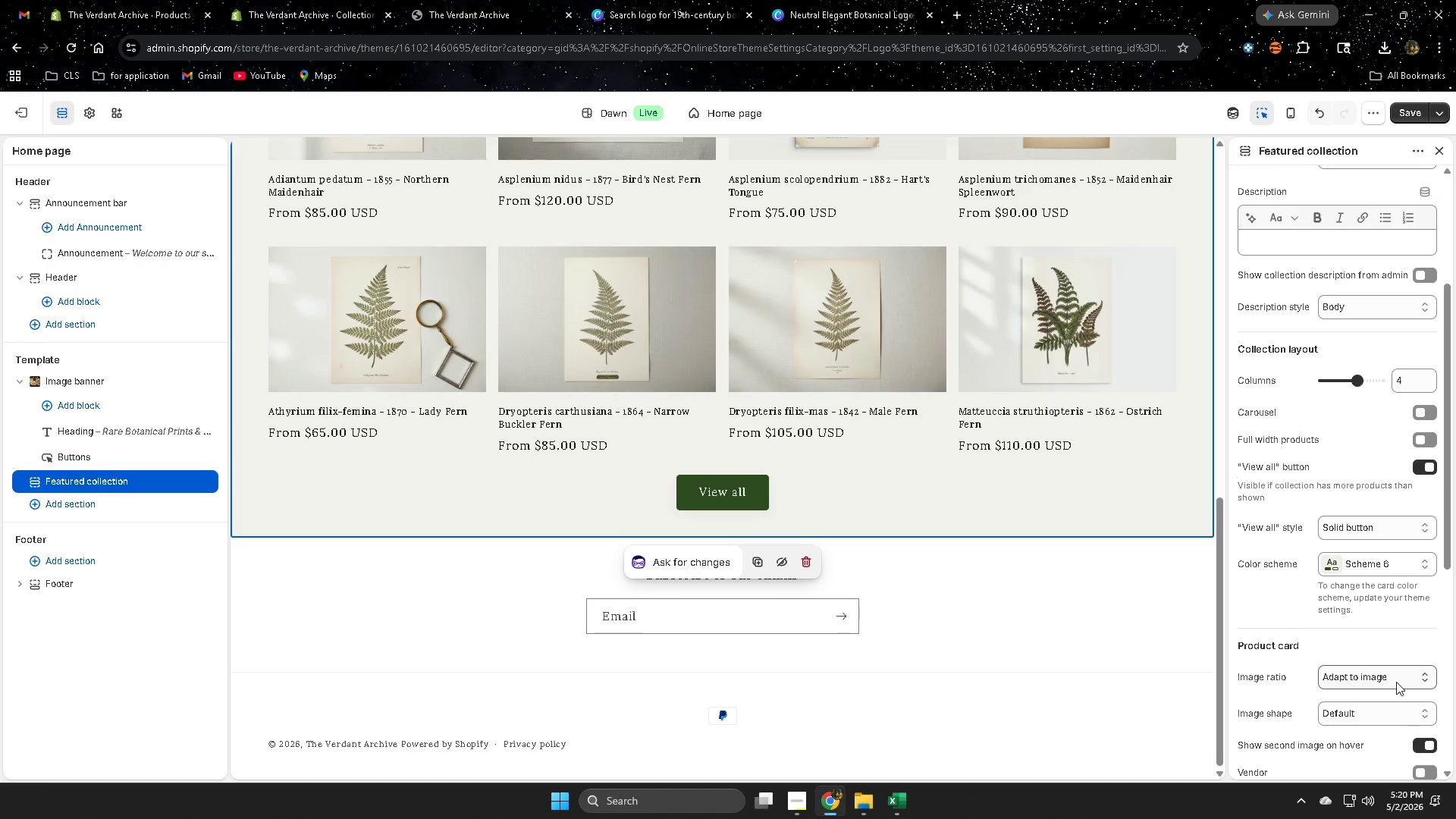 
left_click([1396, 678])
 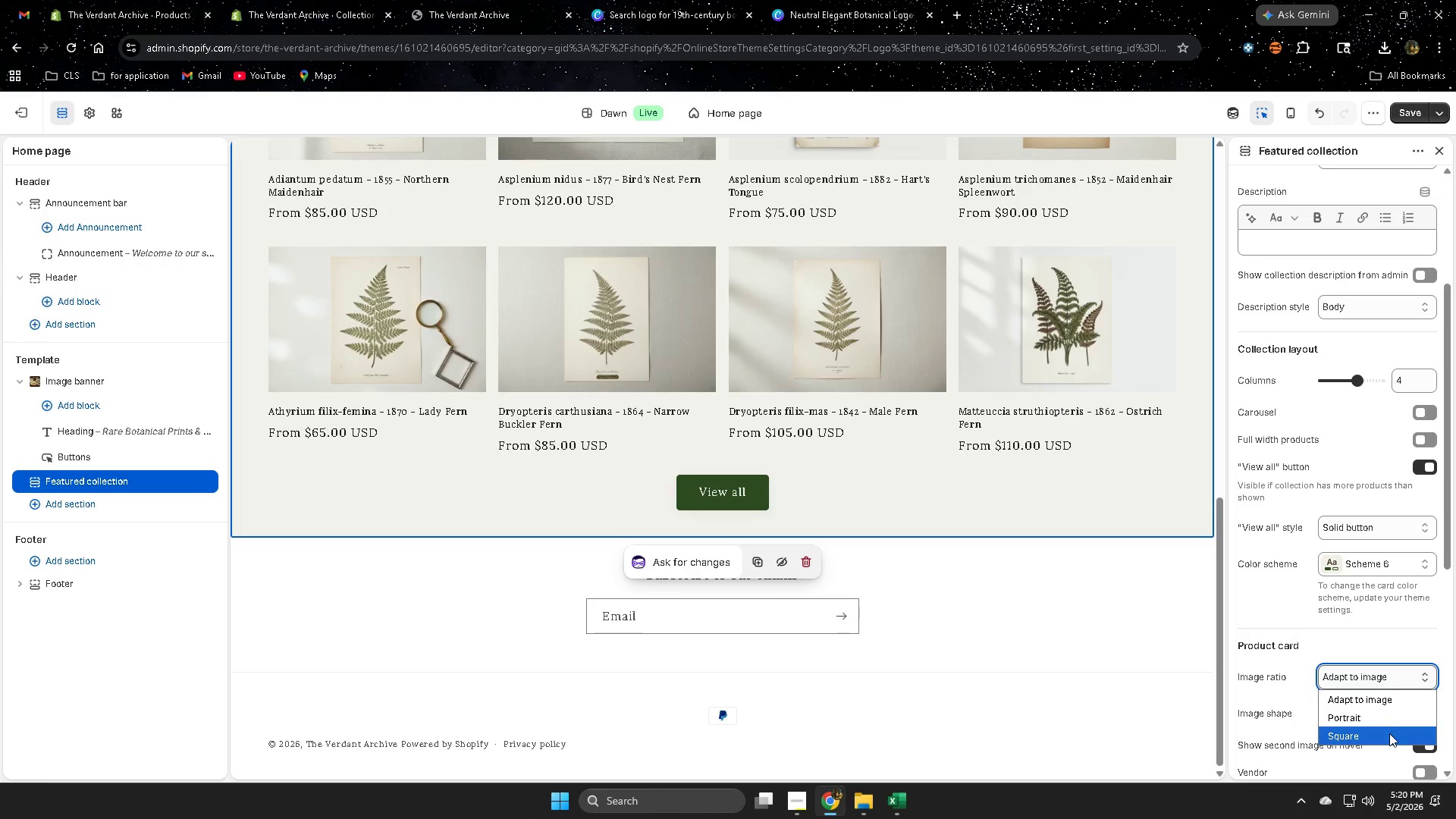 
left_click([1388, 735])
 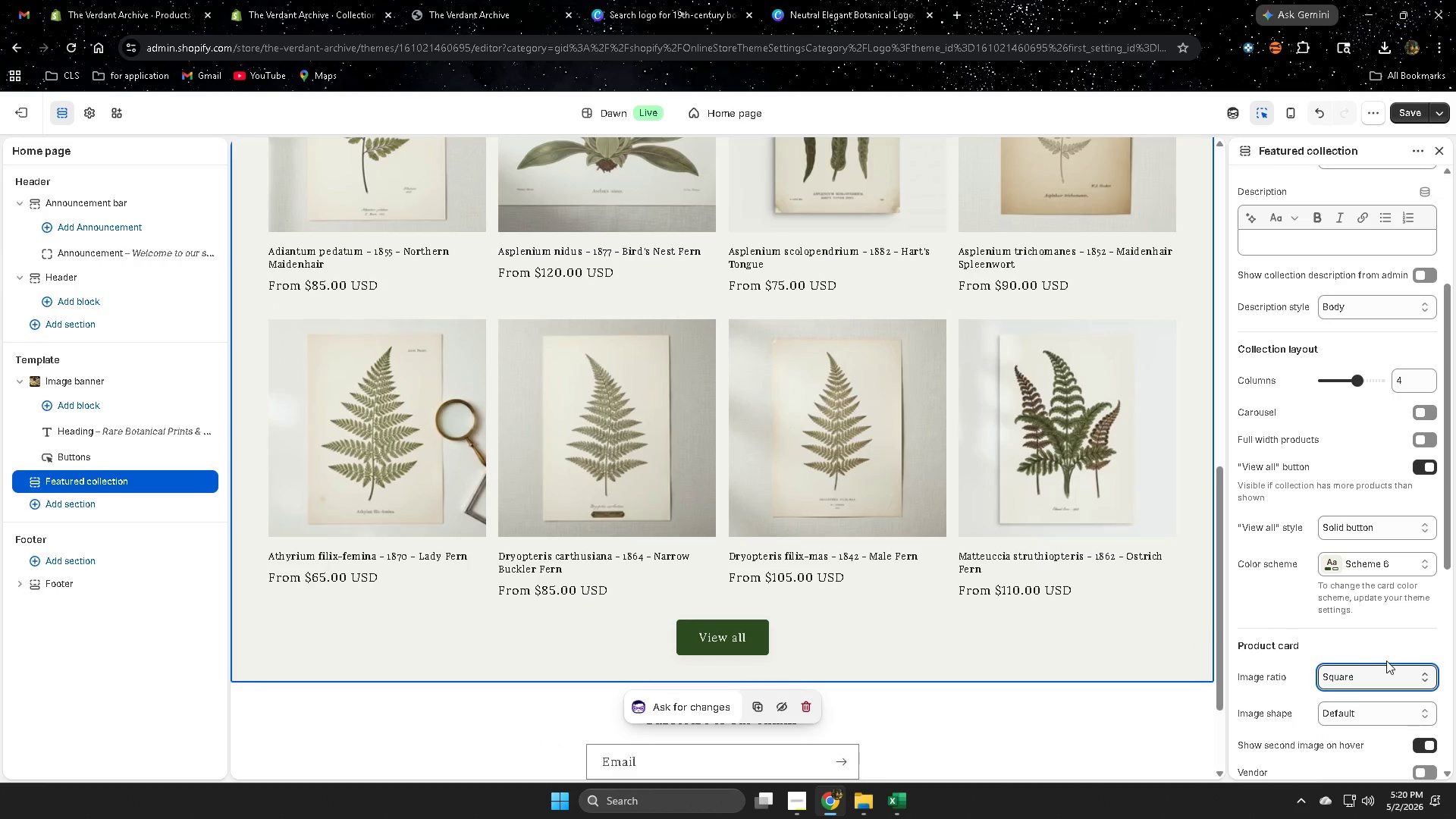 
scroll: coordinate [1336, 666], scroll_direction: down, amount: 5.0
 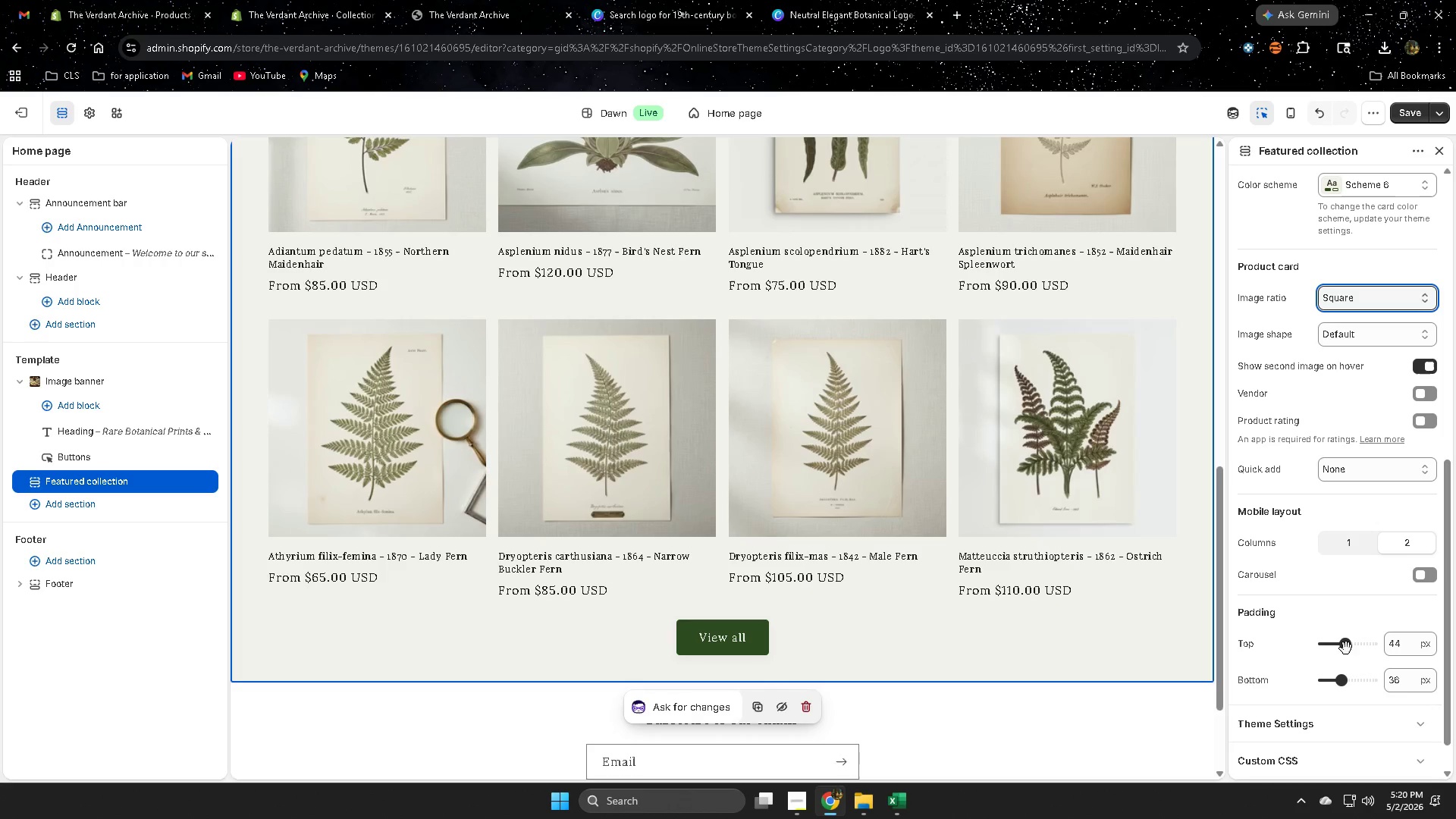 
left_click_drag(start_coordinate=[1347, 645], to_coordinate=[1392, 639])
 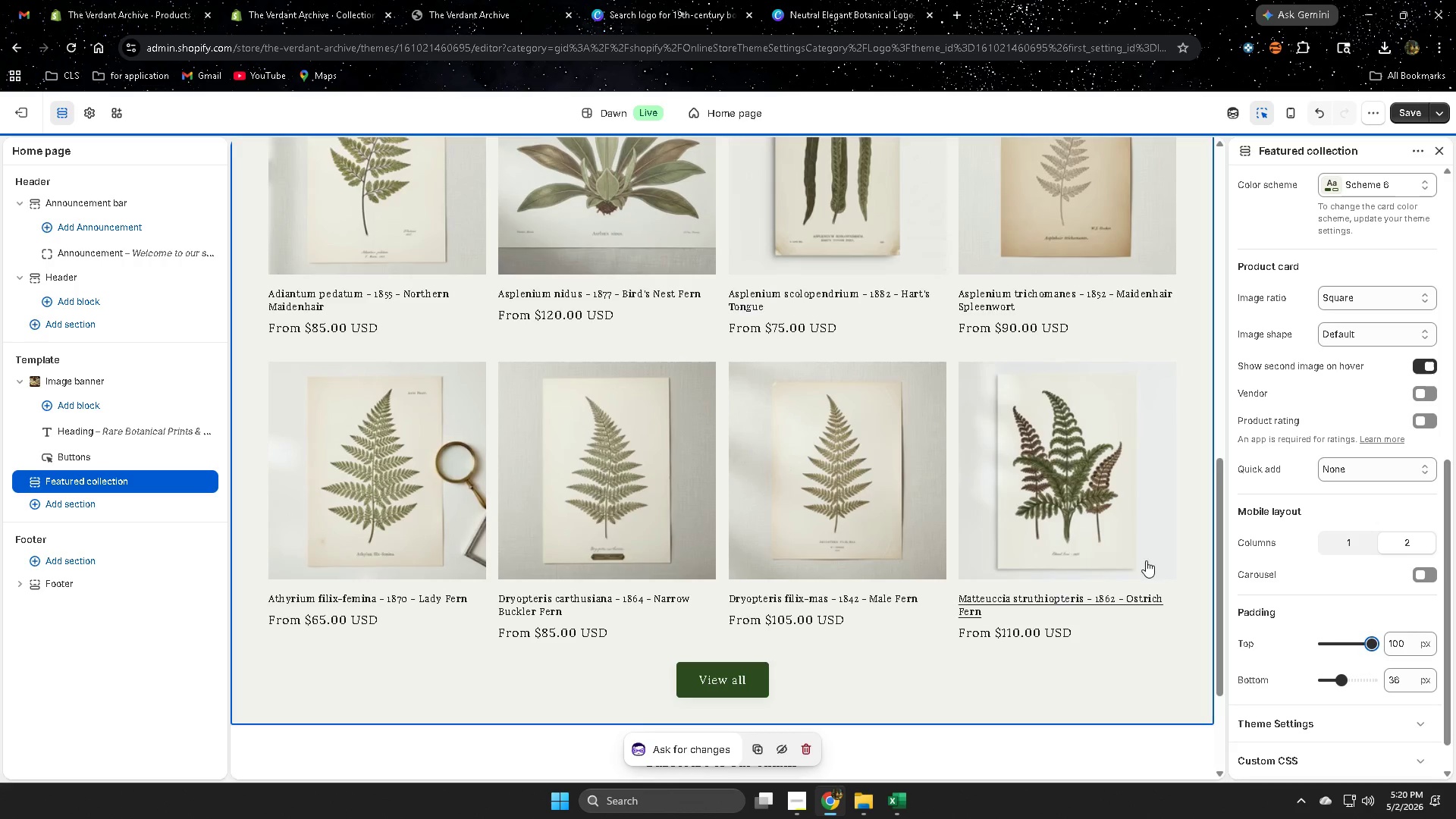 
scroll: coordinate [1059, 537], scroll_direction: up, amount: 8.0
 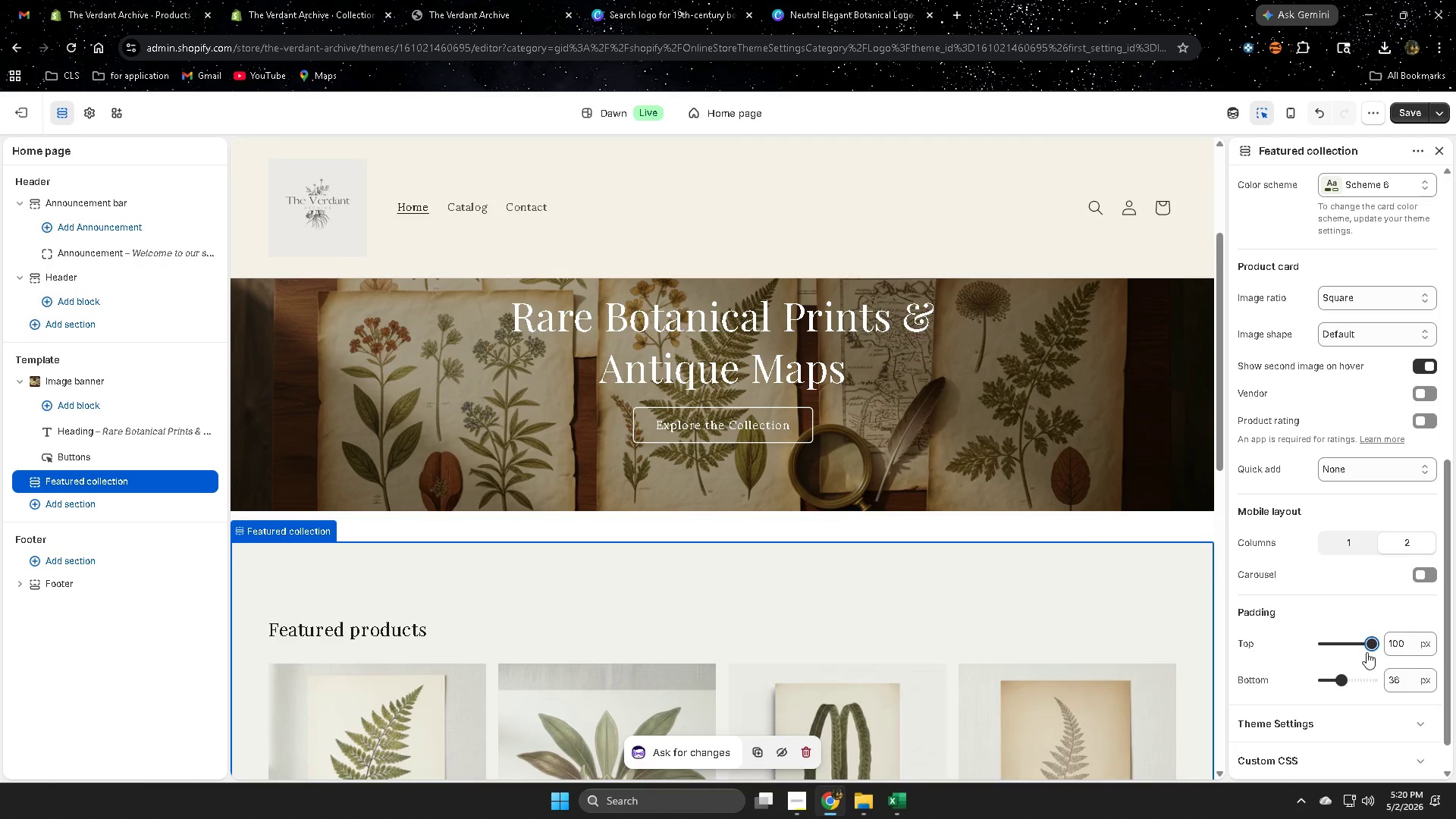 
left_click_drag(start_coordinate=[1370, 645], to_coordinate=[1290, 650])
 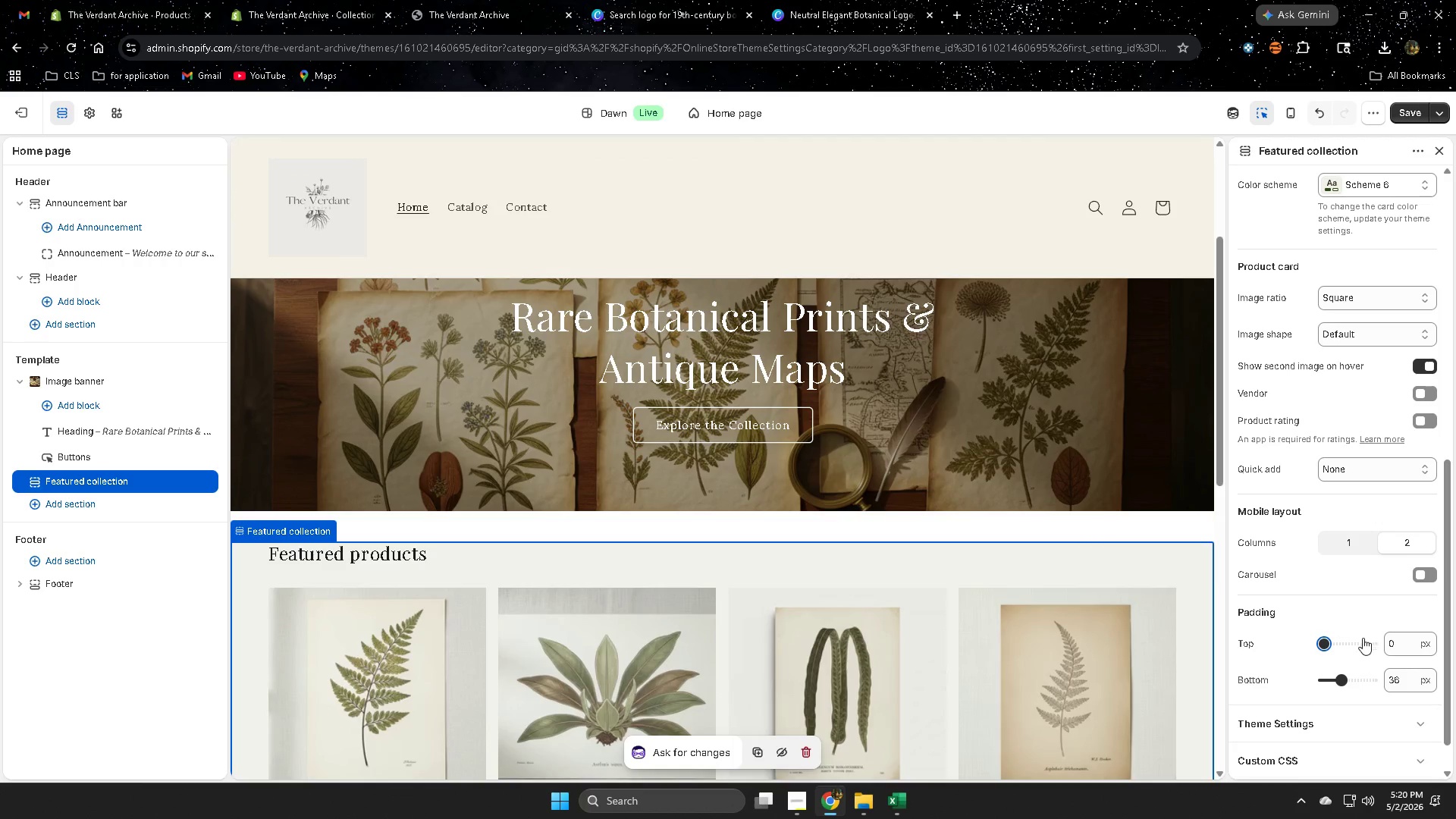 
left_click_drag(start_coordinate=[1344, 680], to_coordinate=[1190, 676])
 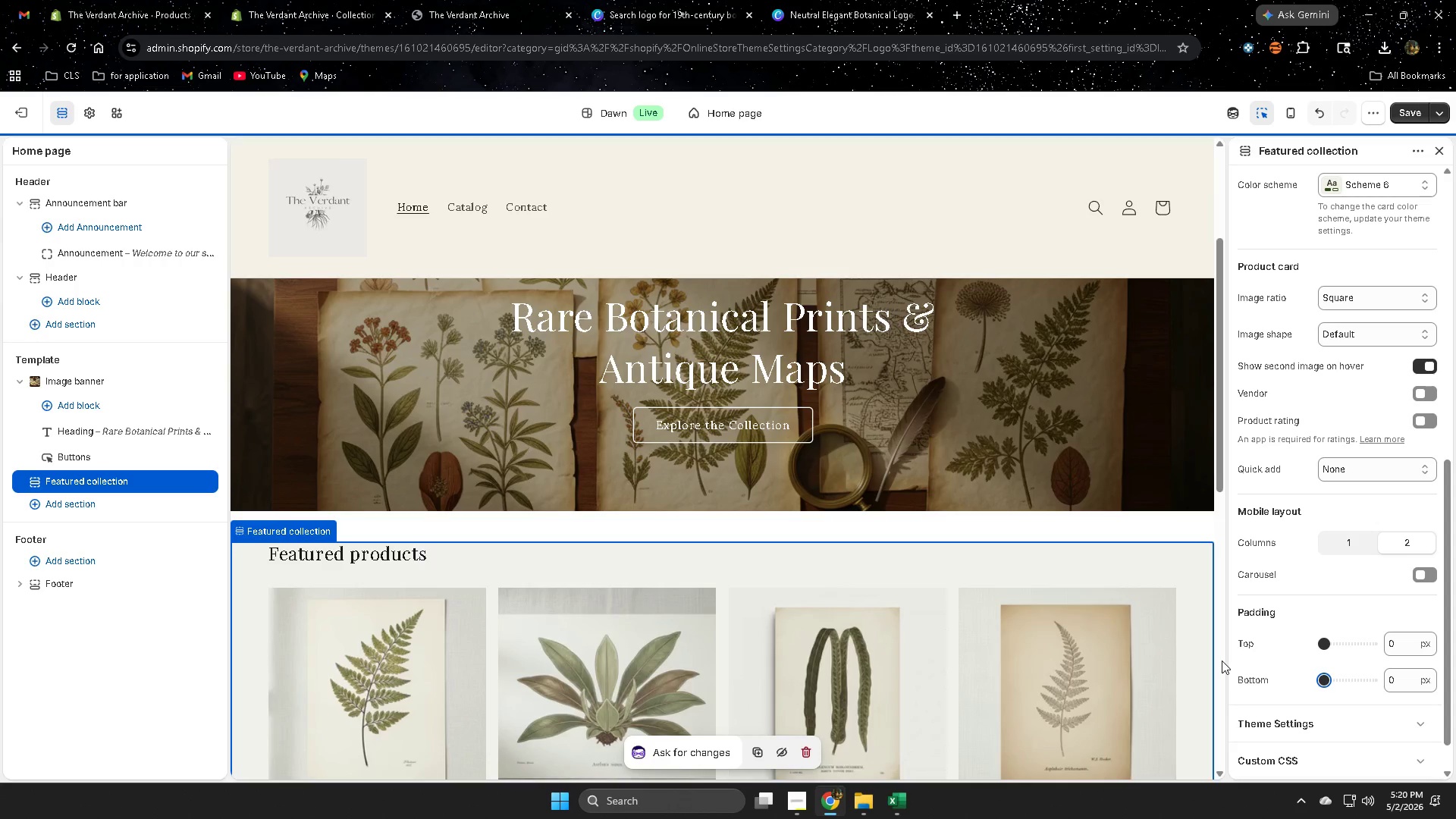 
scroll: coordinate [1191, 646], scroll_direction: down, amount: 10.0
 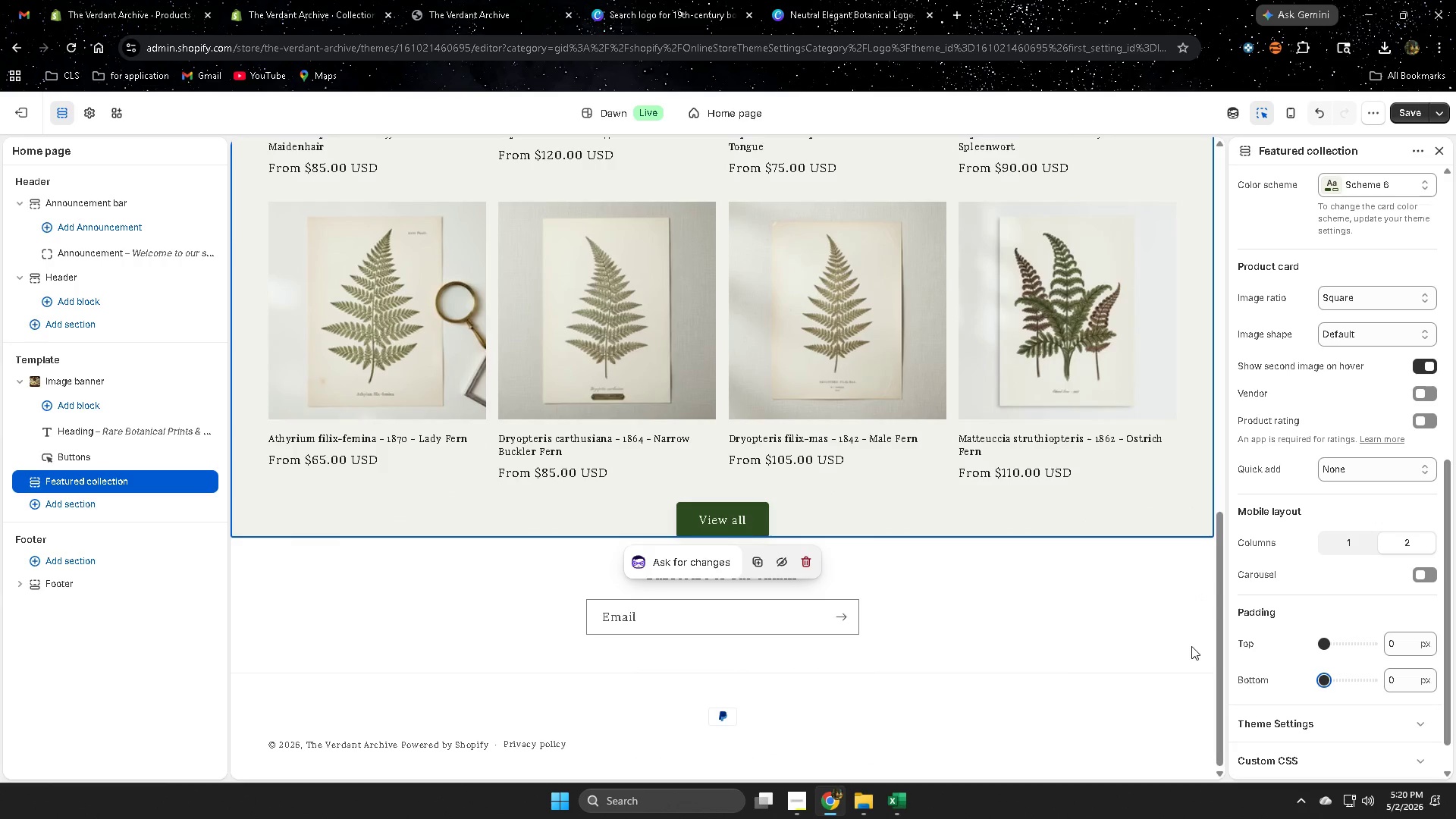 
scroll: coordinate [1191, 642], scroll_direction: up, amount: 9.0
 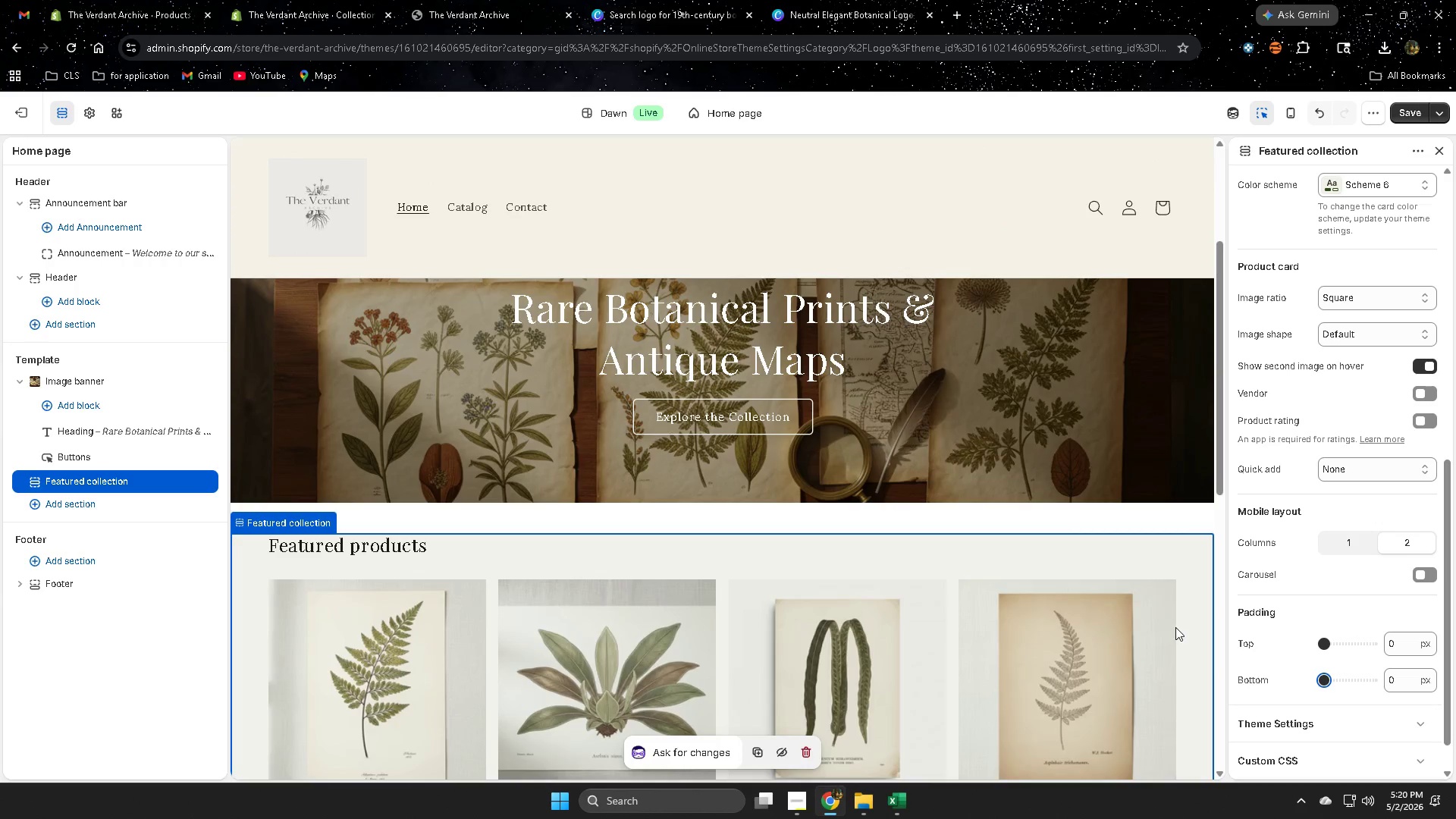 
scroll: coordinate [1160, 642], scroll_direction: down, amount: 2.0
 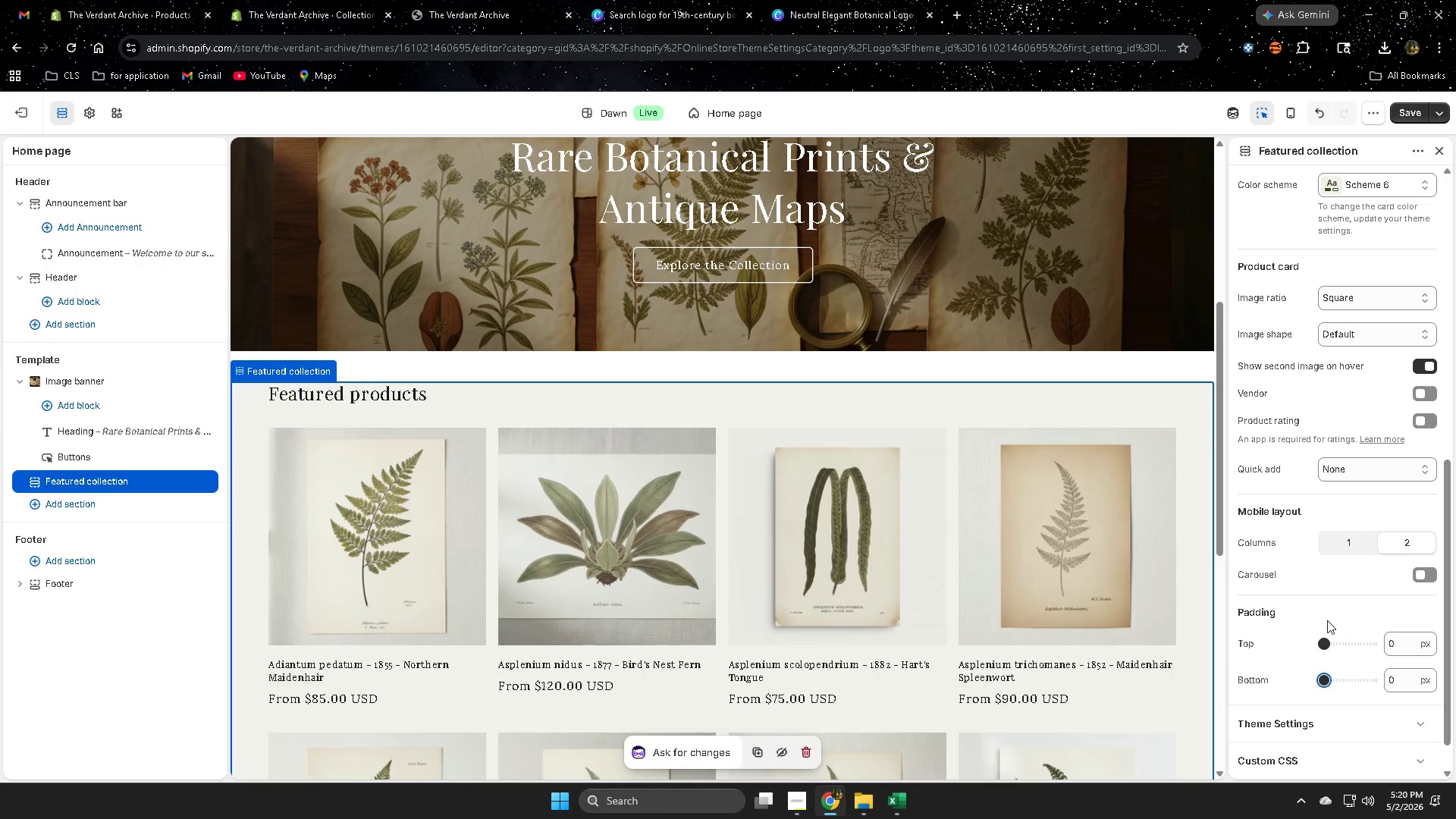 
left_click_drag(start_coordinate=[1319, 639], to_coordinate=[1424, 651])
 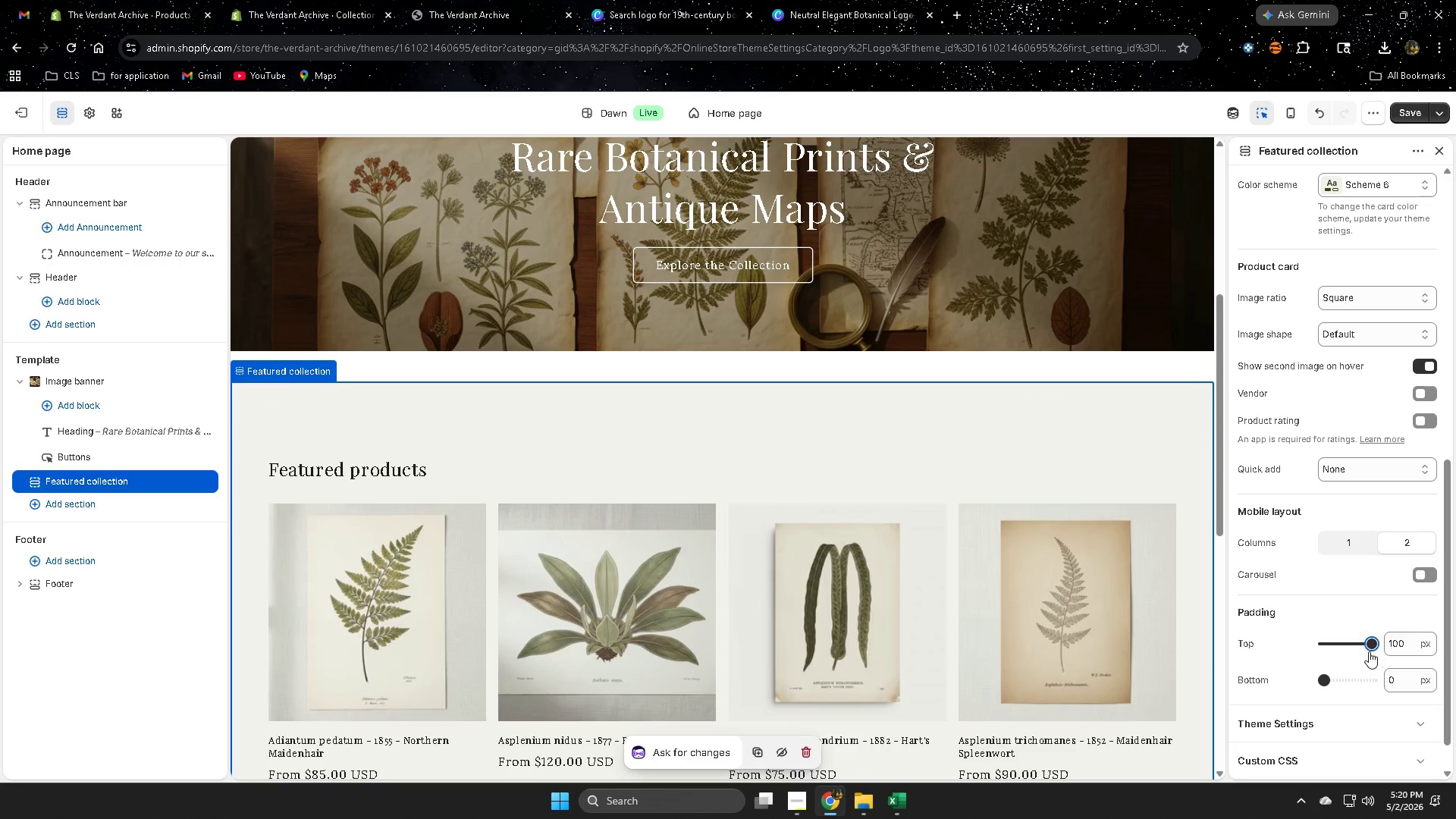 
left_click_drag(start_coordinate=[1374, 642], to_coordinate=[1221, 638])
 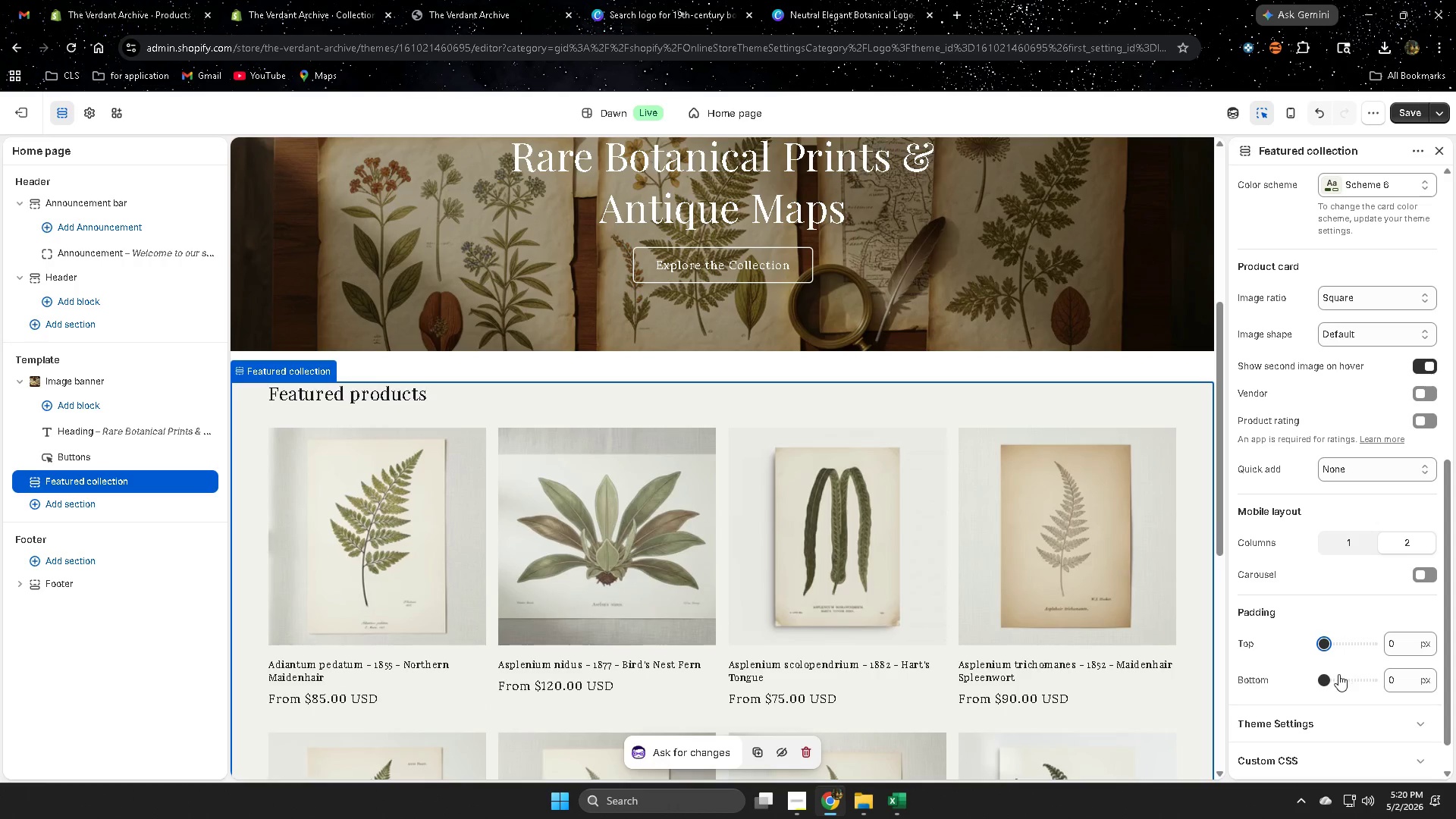 
left_click([1148, 659])
 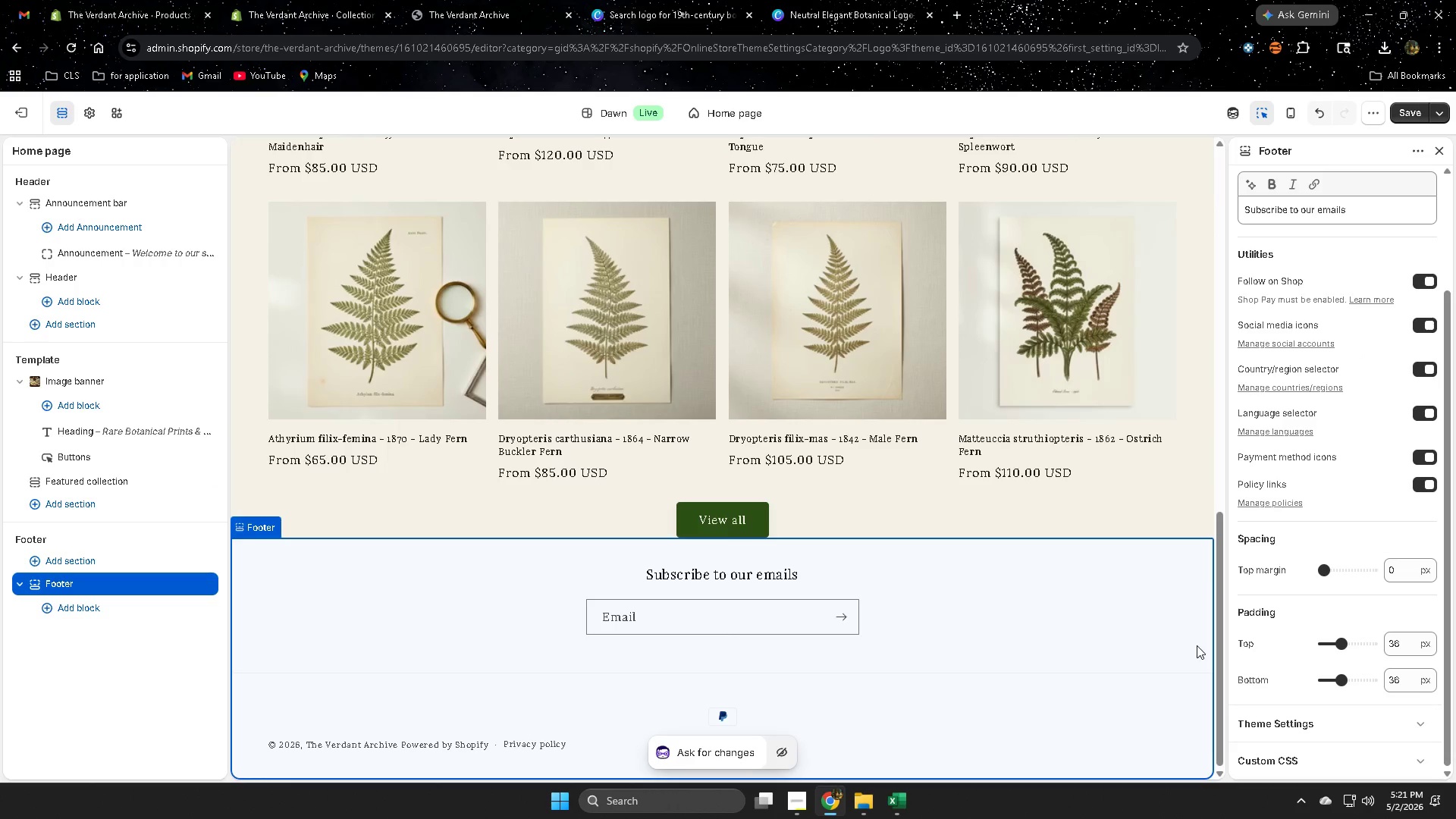 
scroll: coordinate [1163, 688], scroll_direction: down, amount: 8.0
 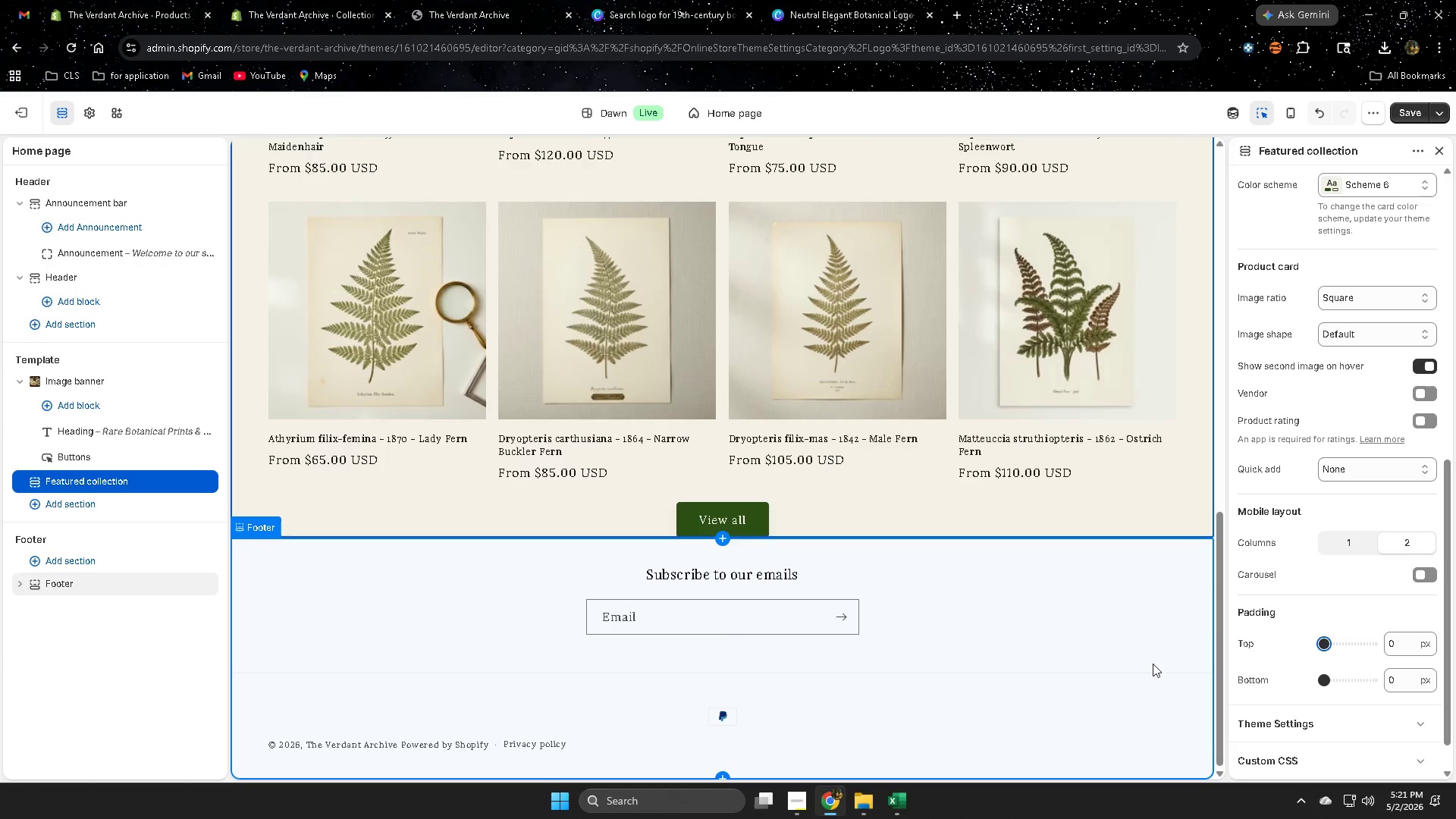 
scroll: coordinate [1238, 594], scroll_direction: up, amount: 1.0
 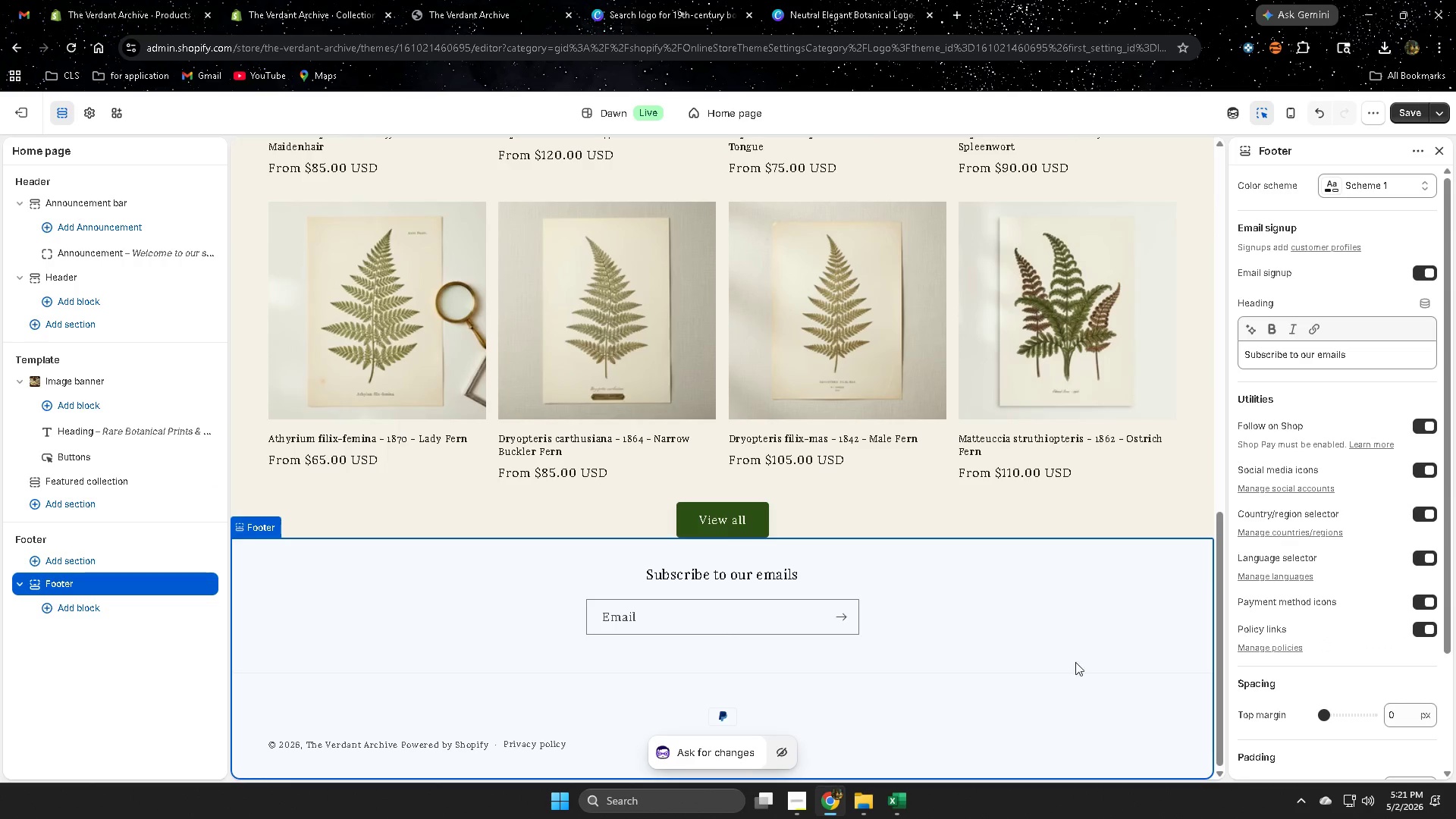 
left_click([1083, 650])
 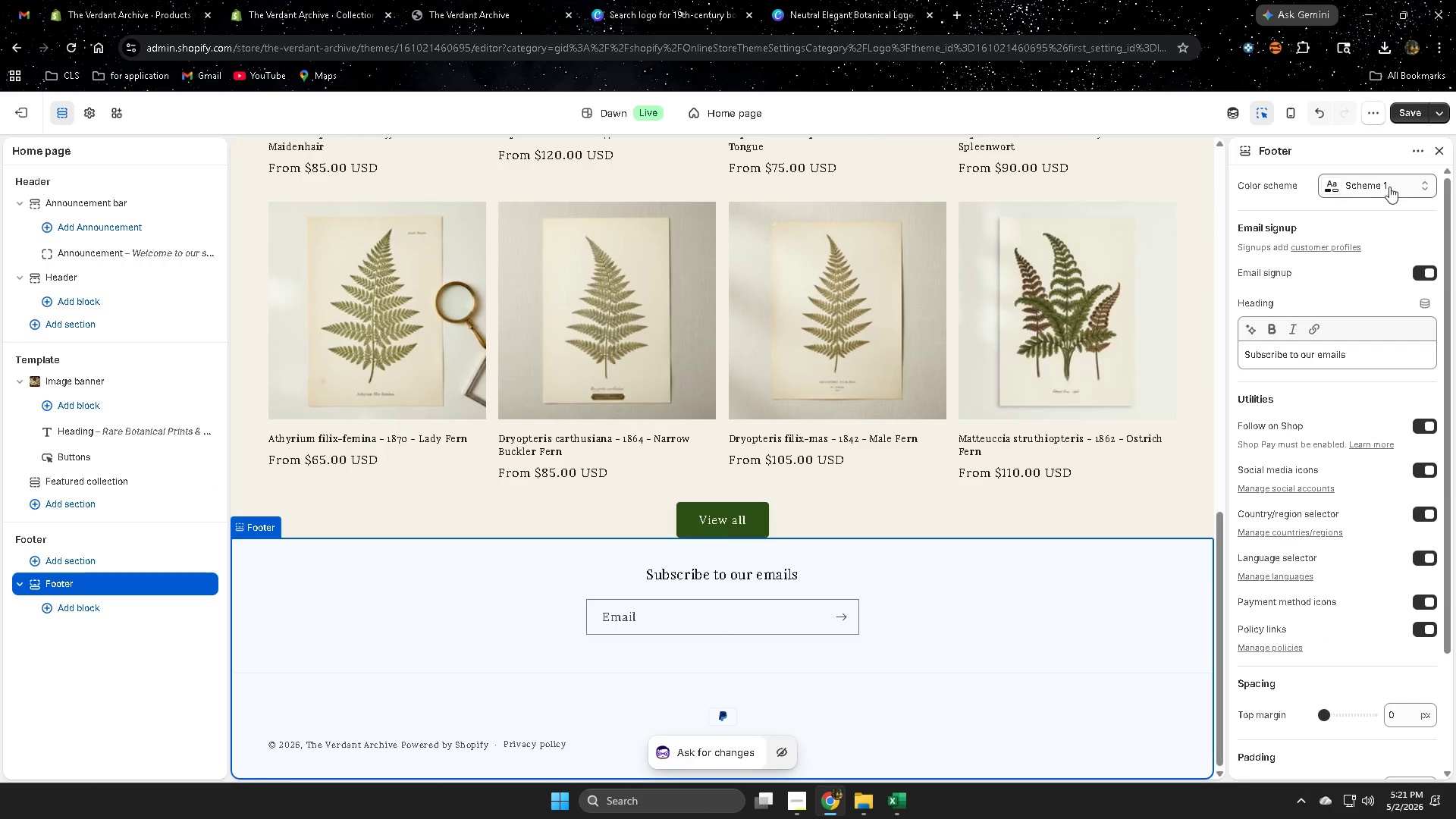 
left_click([1402, 186])
 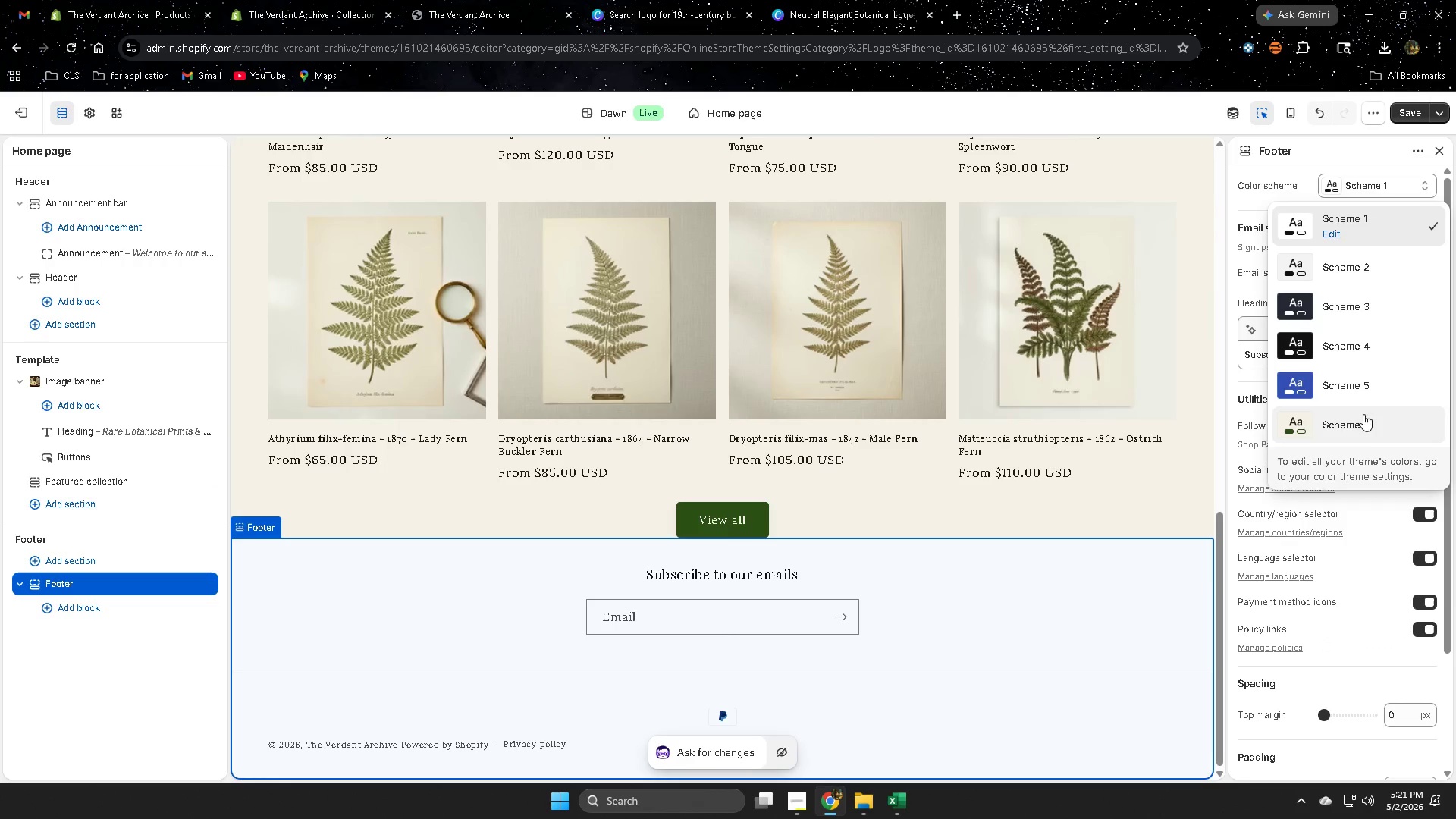 
left_click([1363, 427])
 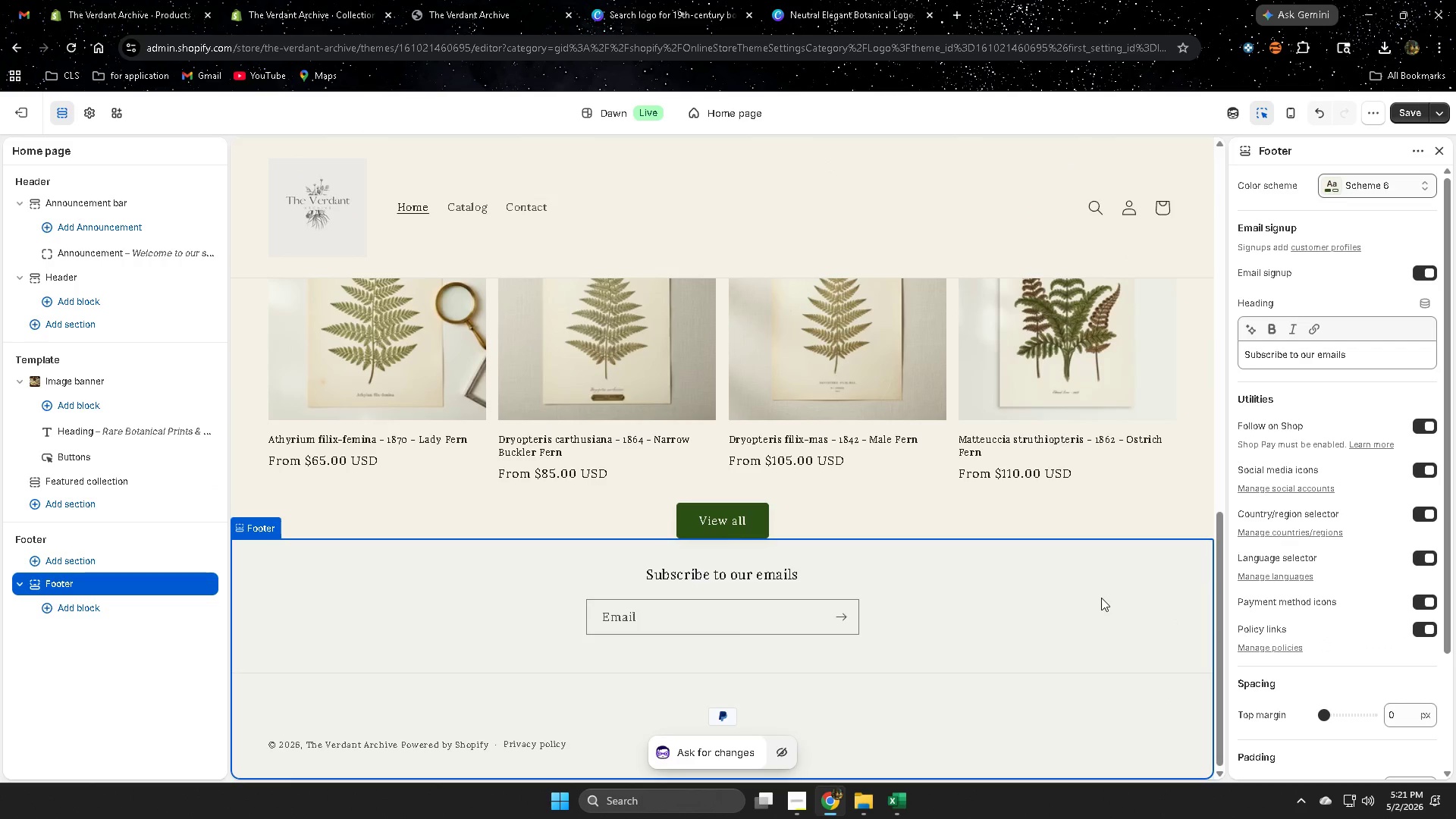 
scroll: coordinate [1104, 603], scroll_direction: up, amount: 8.0
 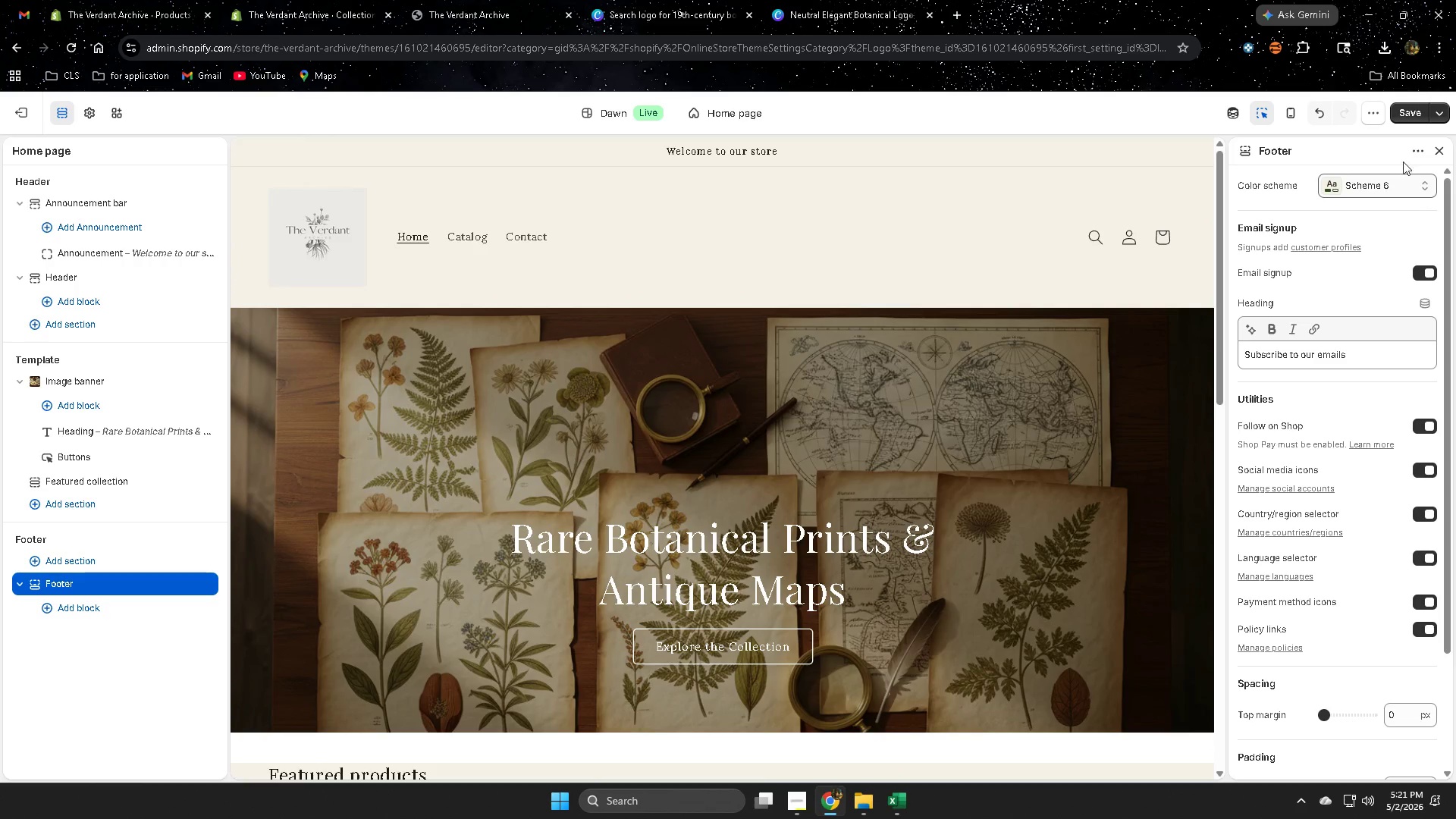 
left_click([1401, 117])
 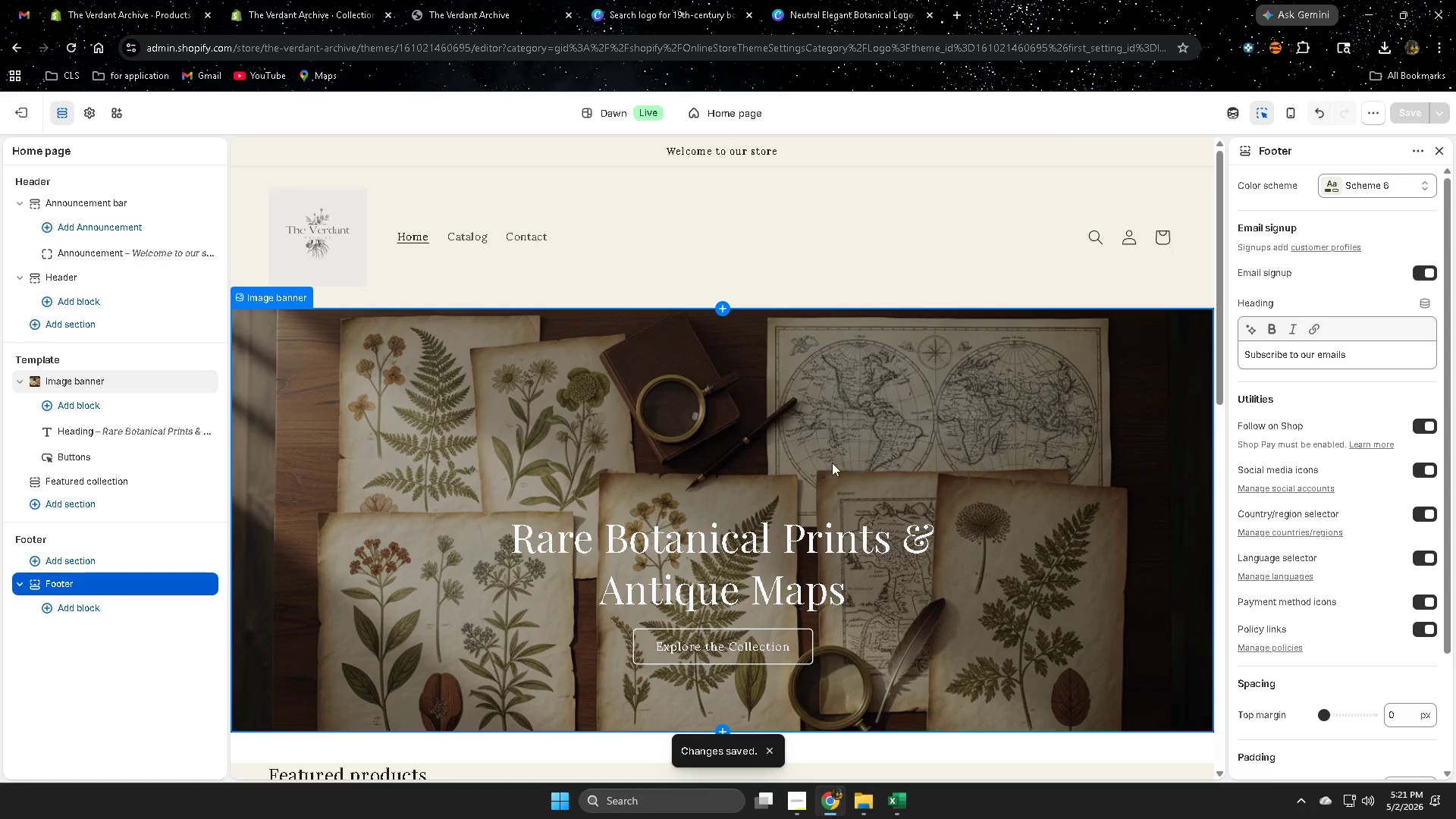 
scroll: coordinate [835, 504], scroll_direction: down, amount: 1.0
 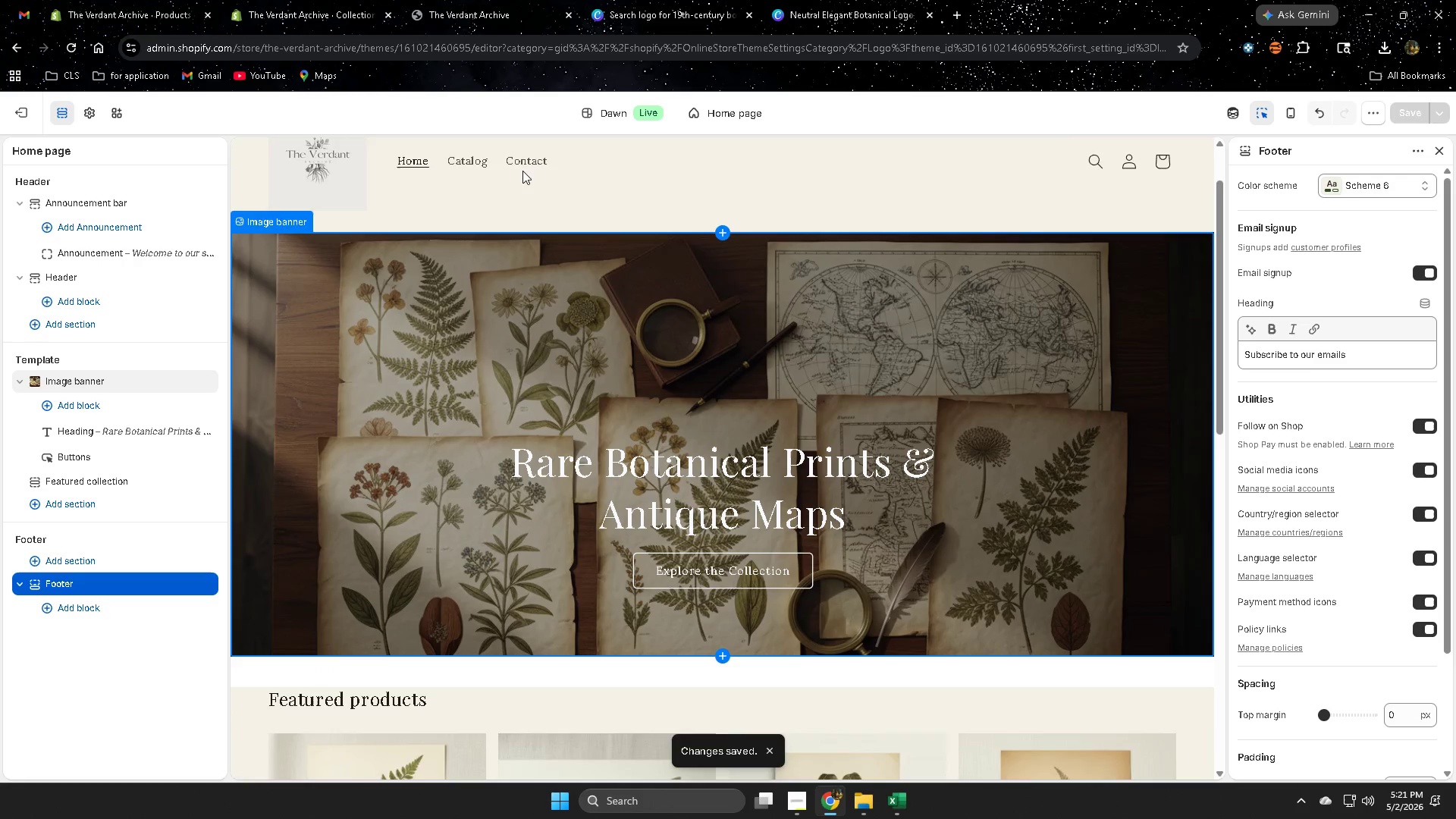 
left_click([525, 162])
 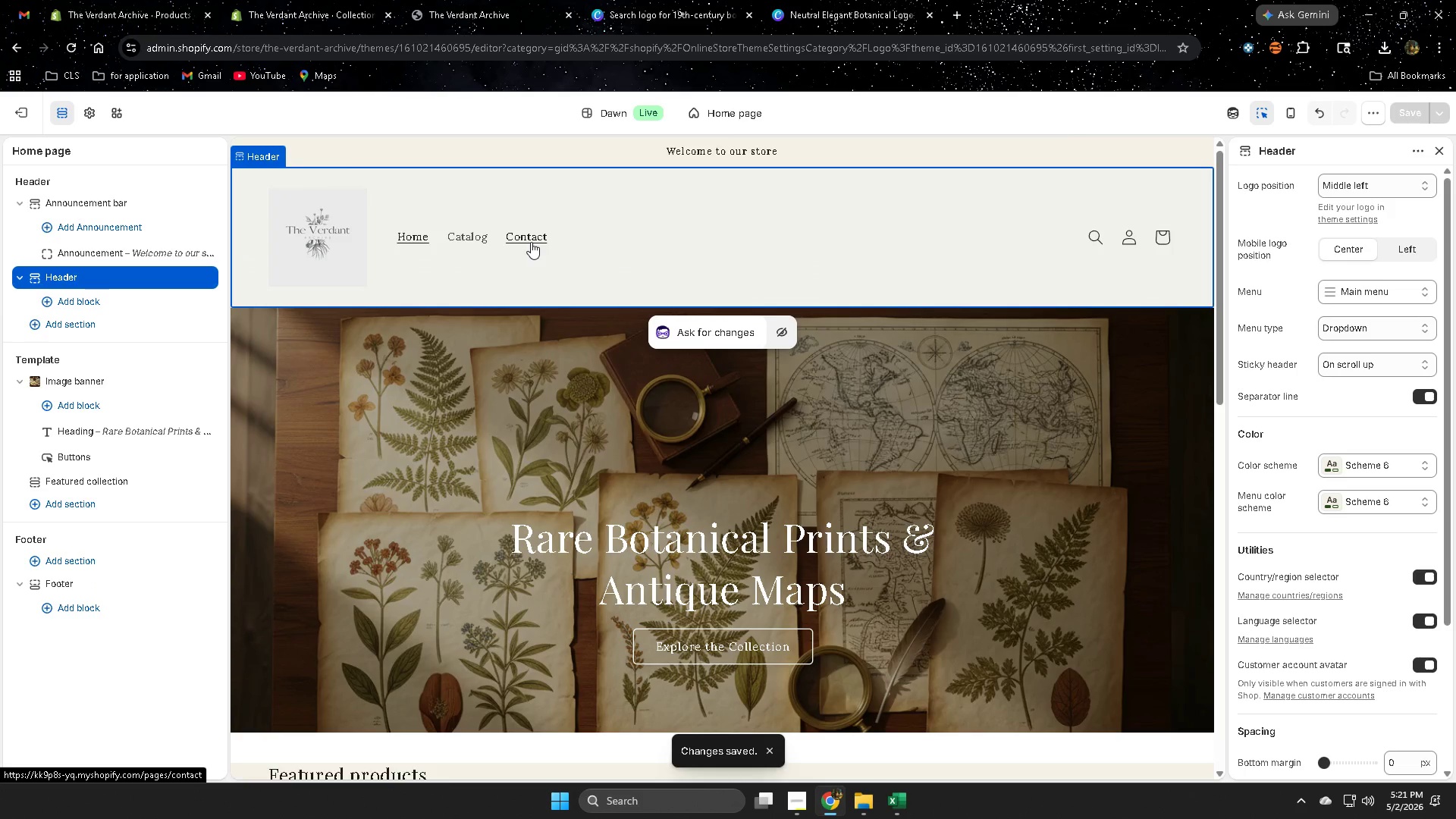 
left_click([529, 242])
 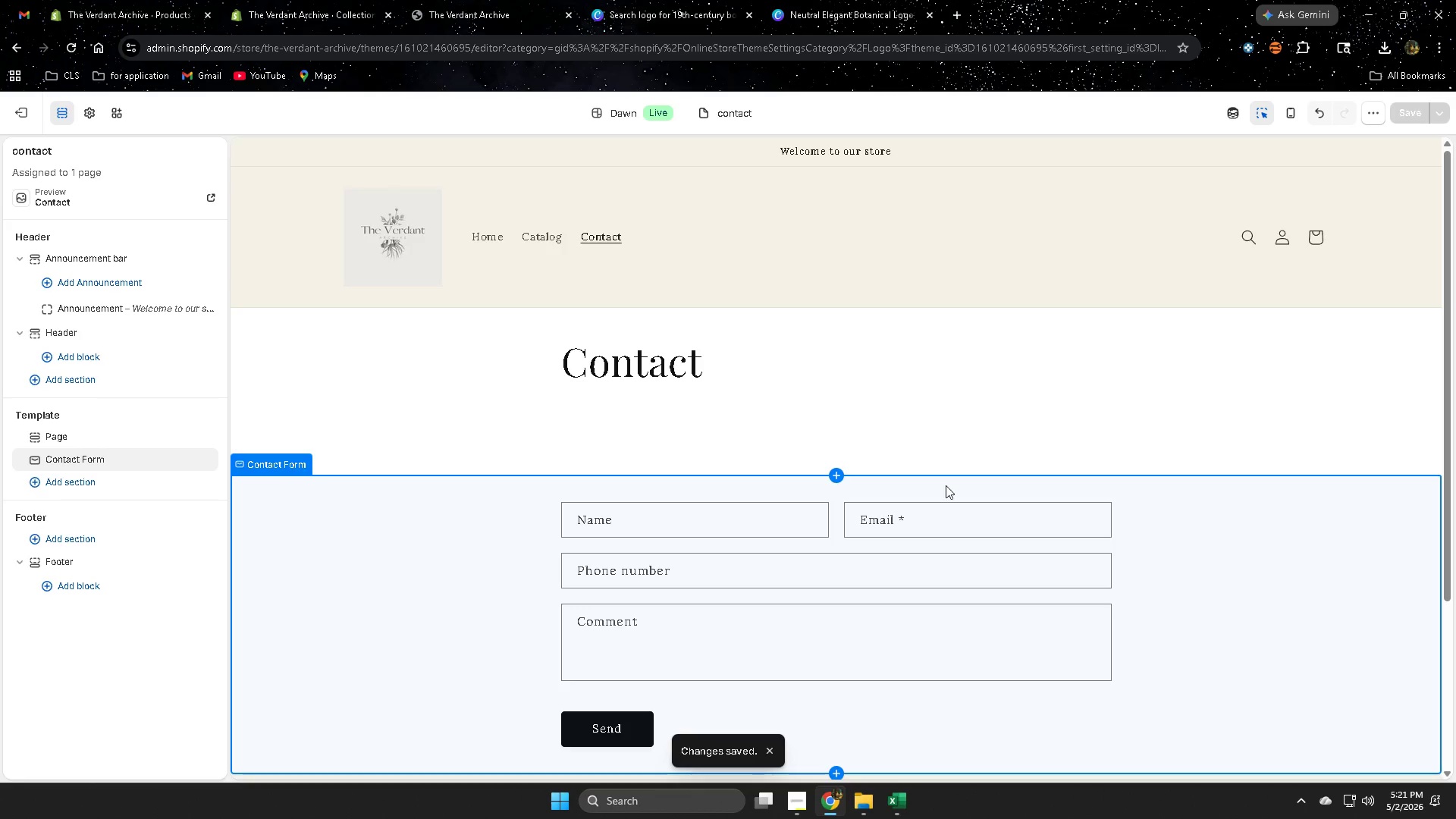 
left_click([438, 369])
 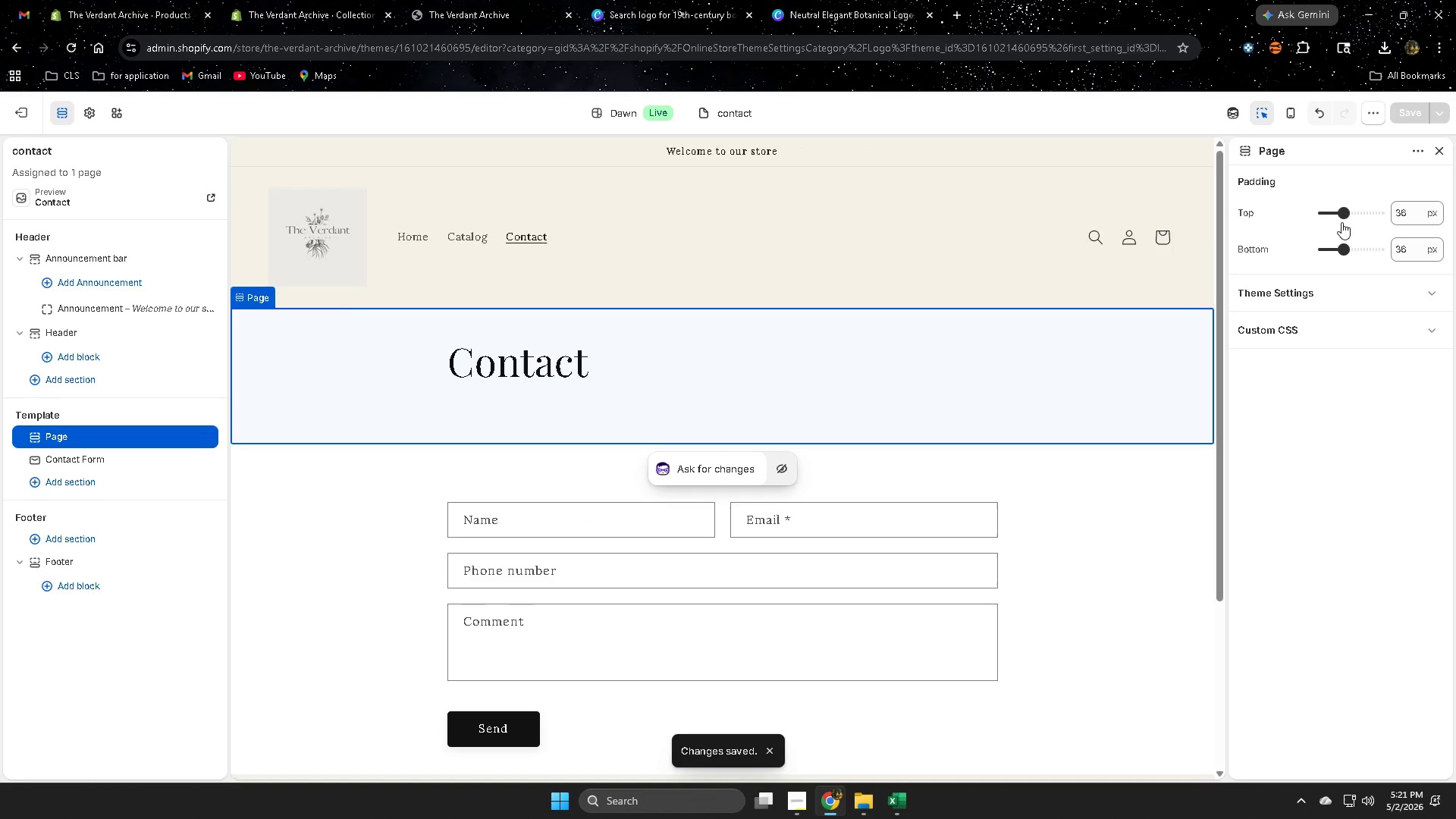 
left_click_drag(start_coordinate=[1339, 212], to_coordinate=[1178, 218])
 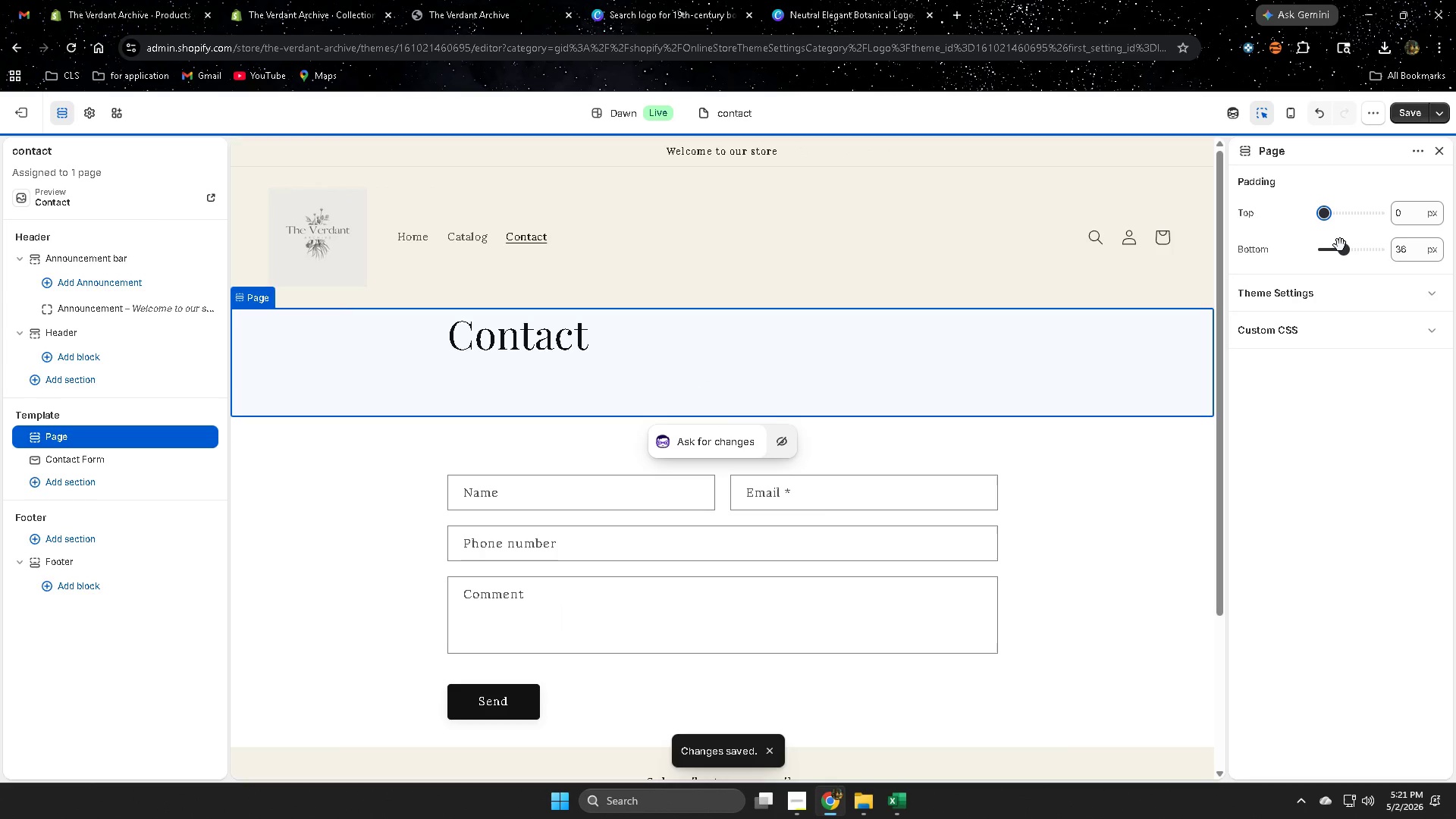 
left_click_drag(start_coordinate=[1340, 245], to_coordinate=[1116, 231])
 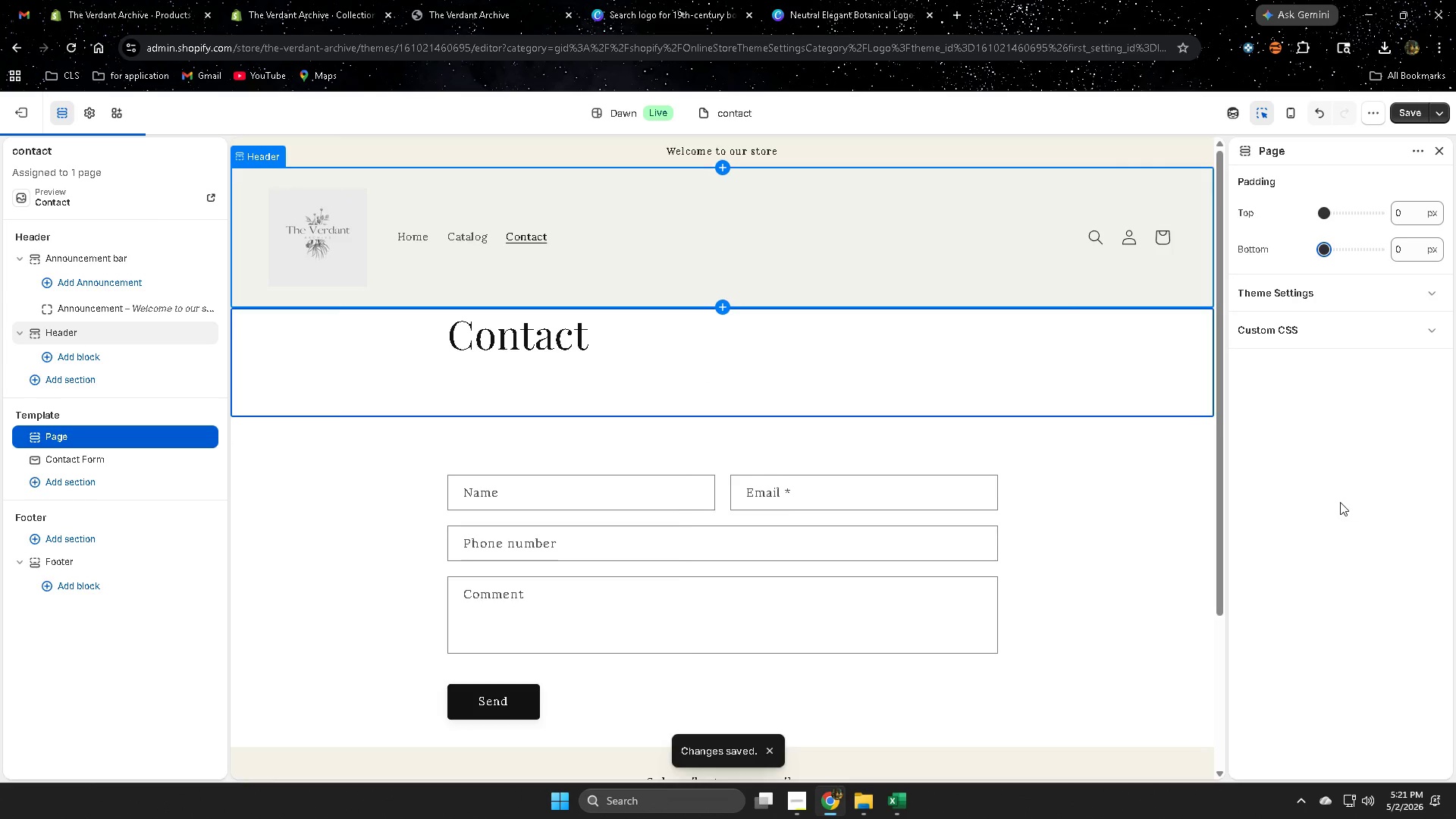 
scroll: coordinate [1340, 502], scroll_direction: up, amount: 4.0
 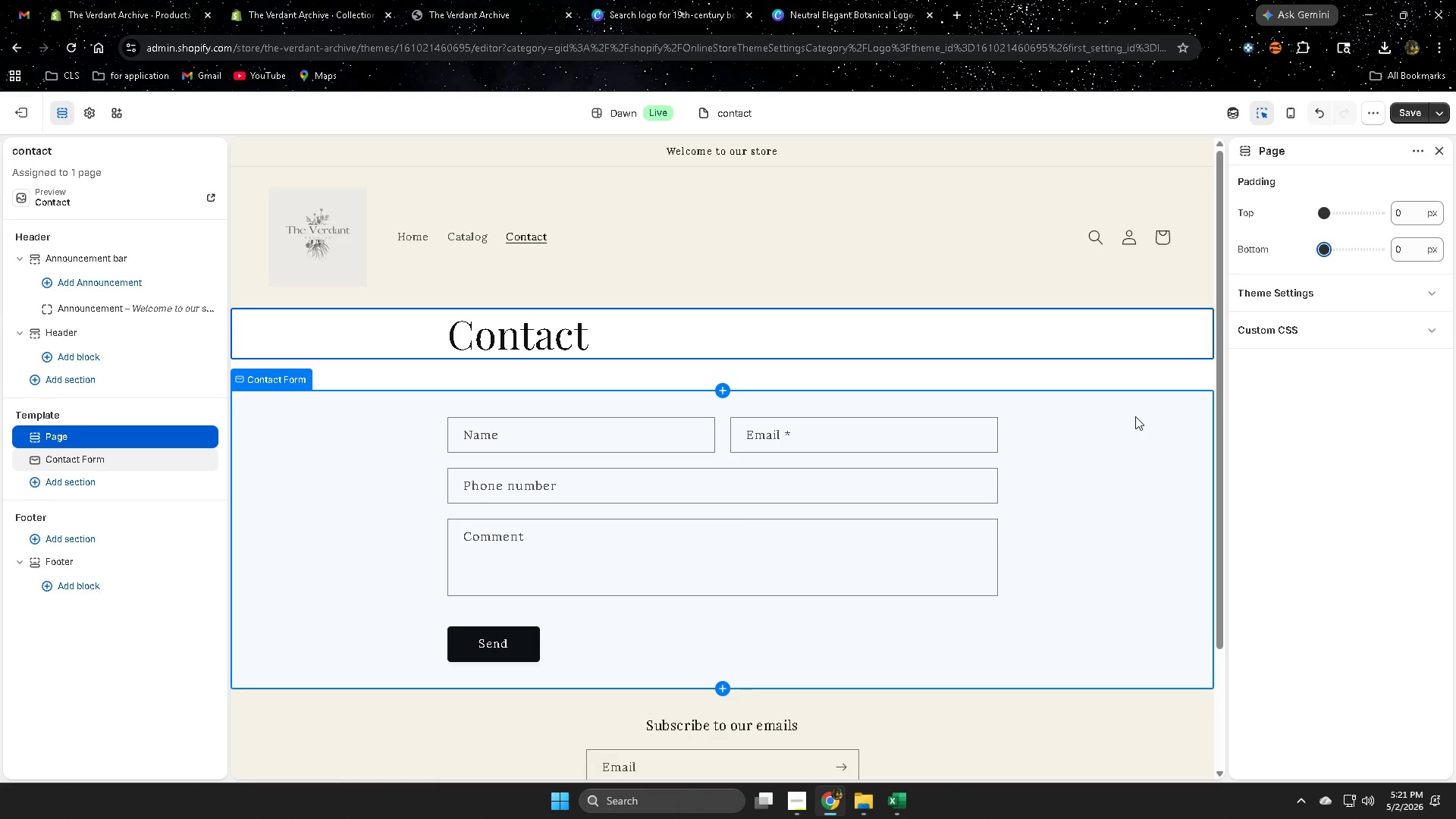 
left_click([1134, 416])
 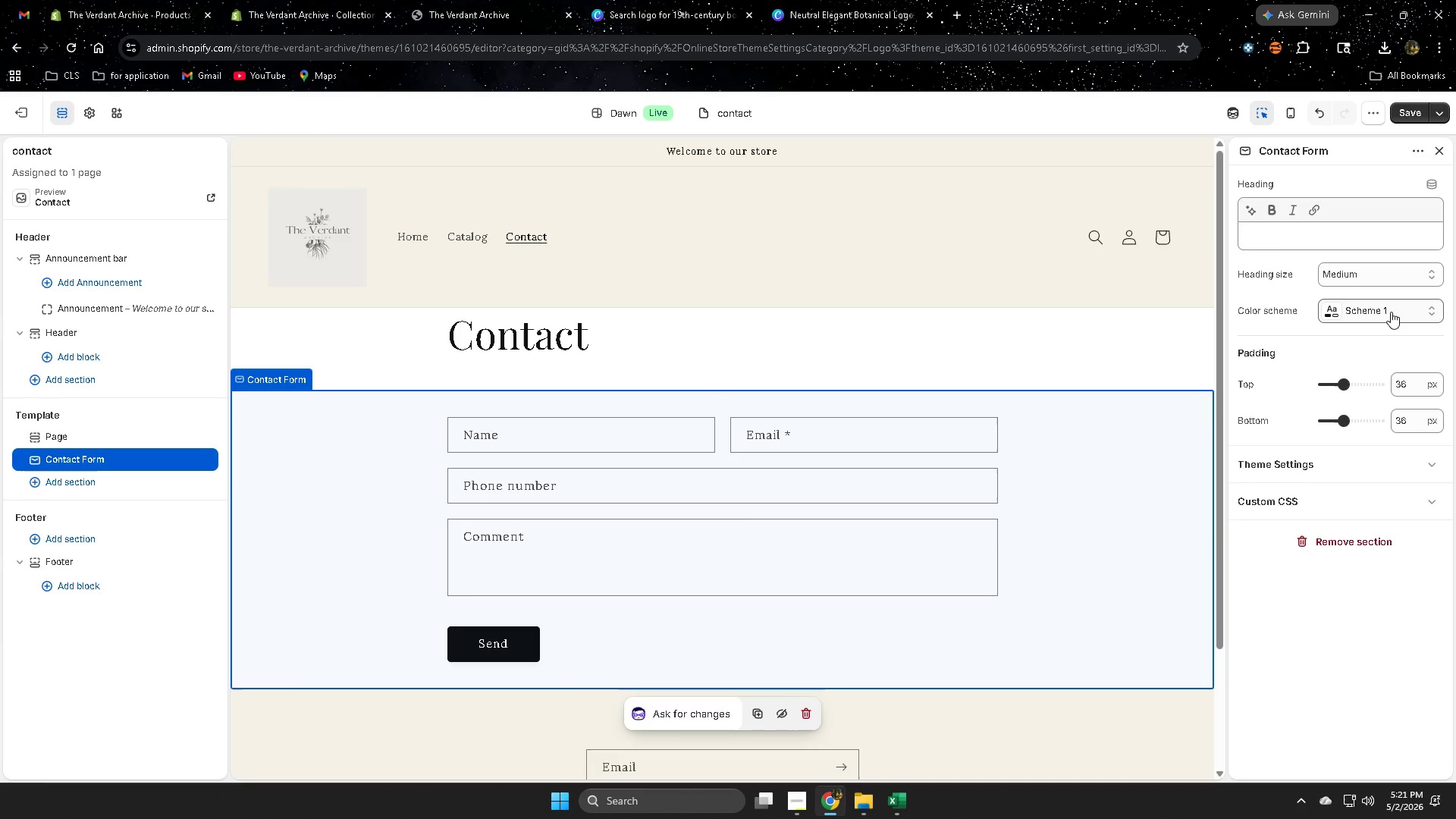 
left_click([1395, 275])
 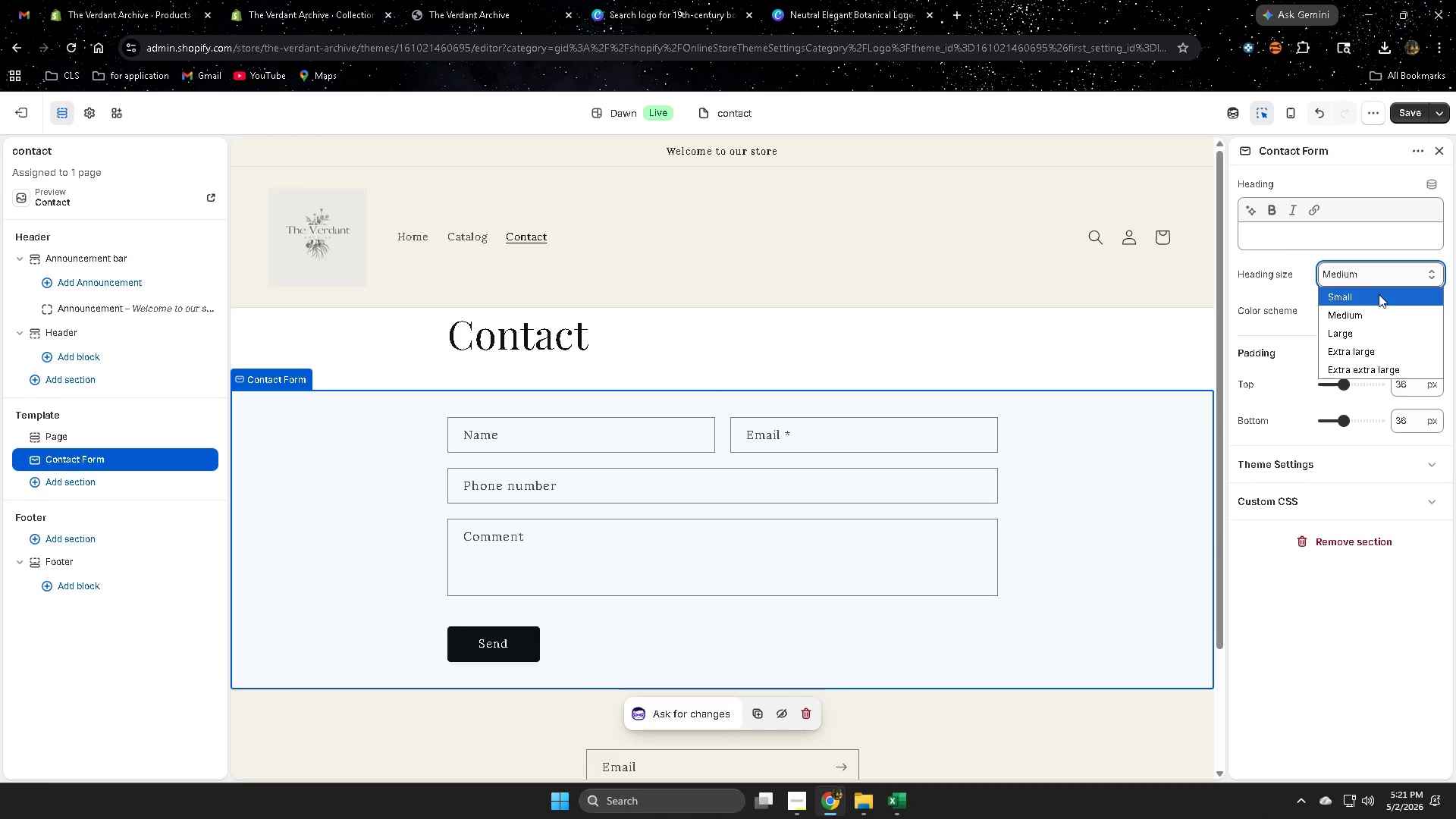 
left_click([1378, 295])
 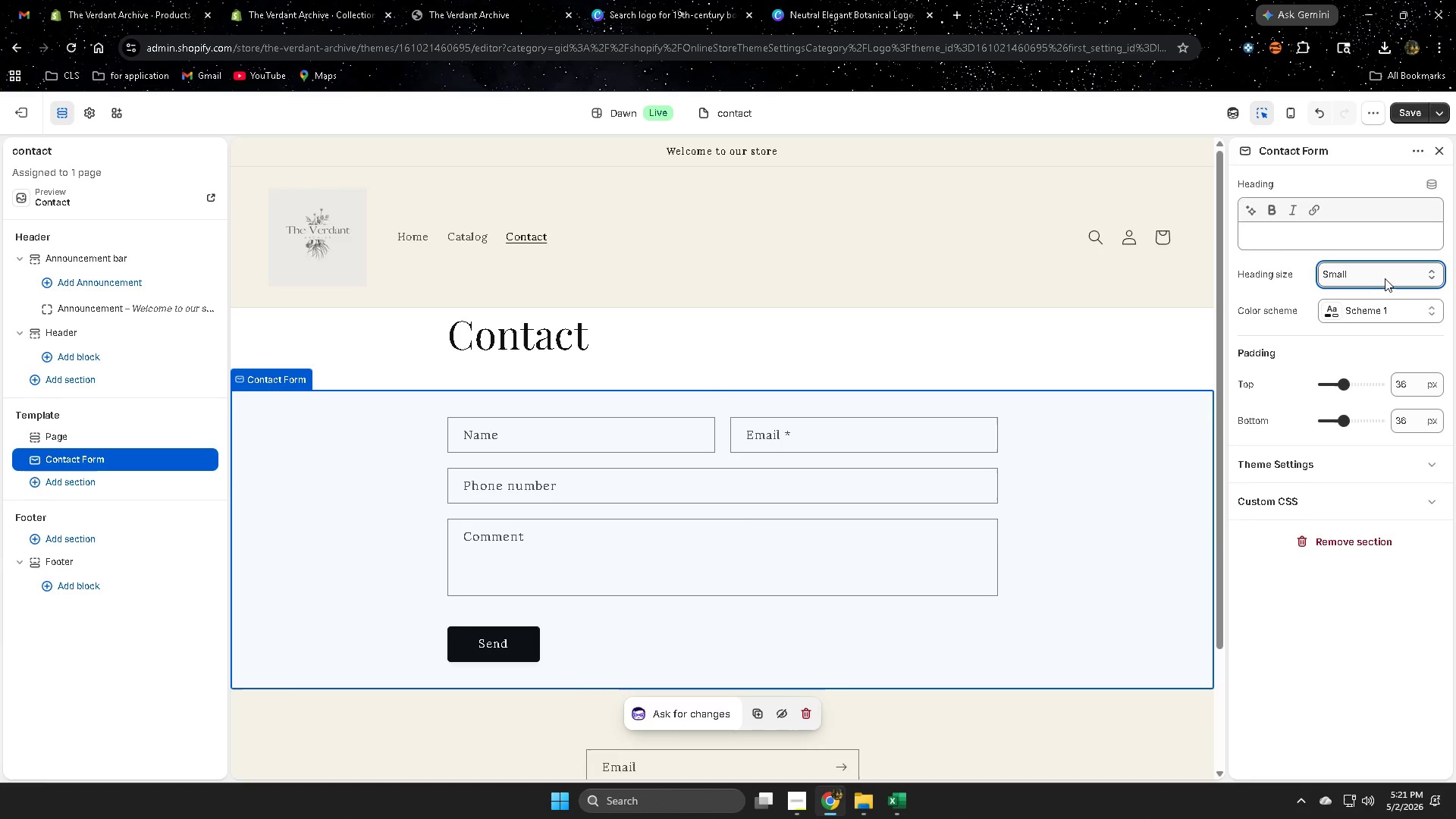 
left_click([1386, 275])
 